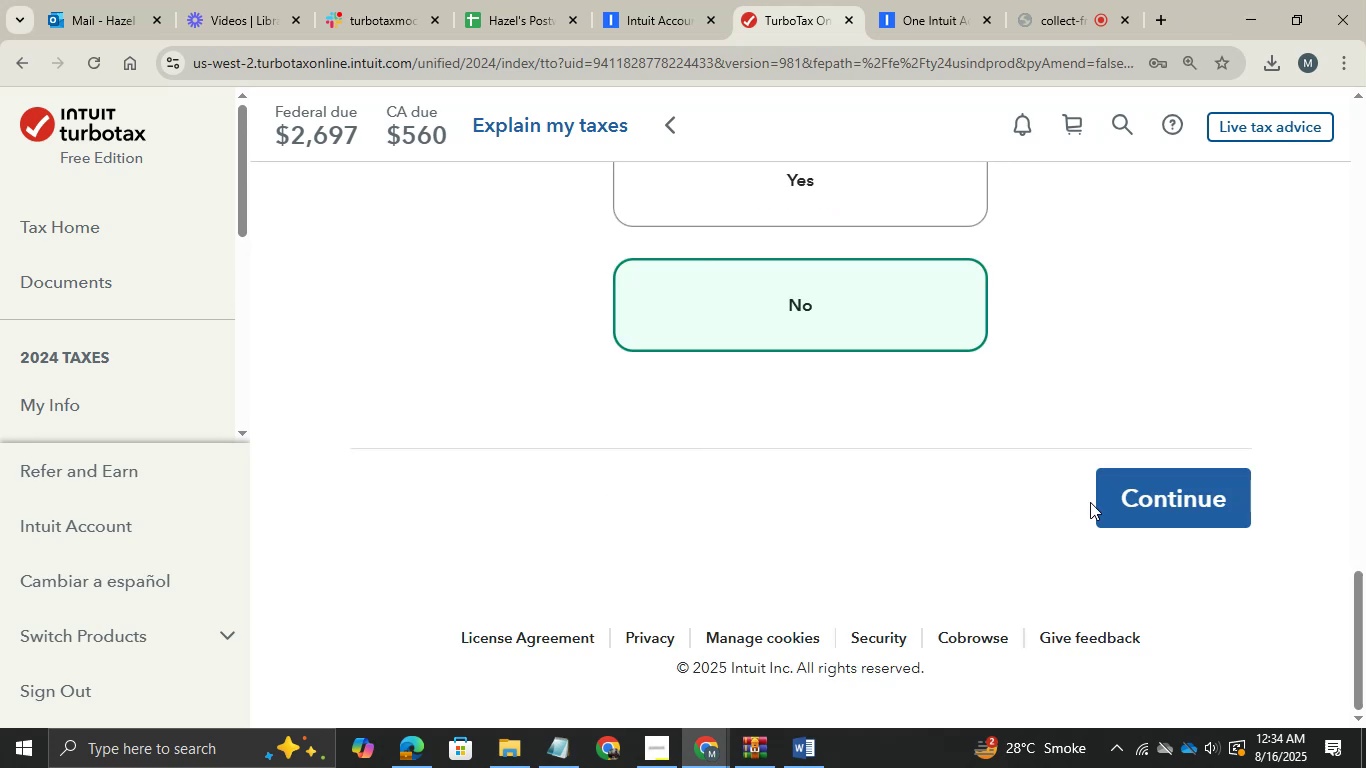 
left_click([1120, 503])
 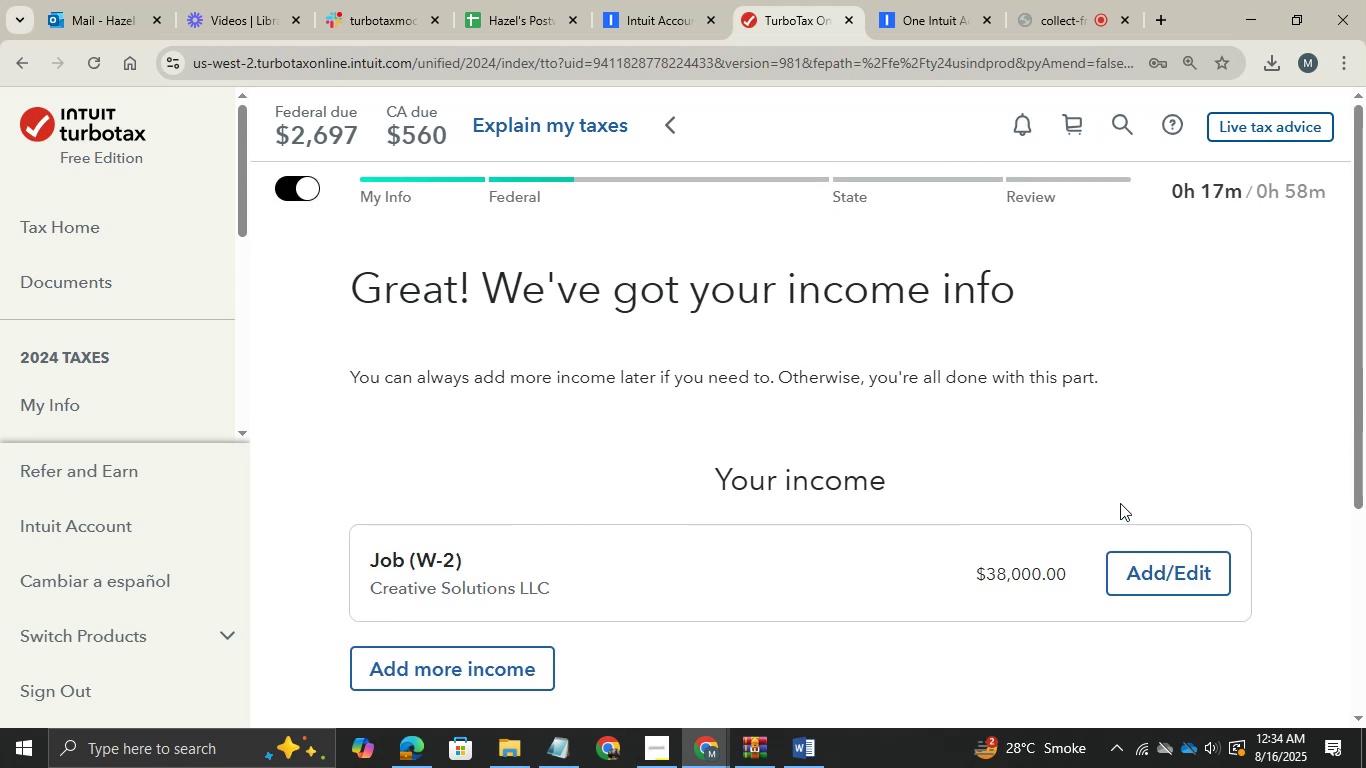 
wait(5.45)
 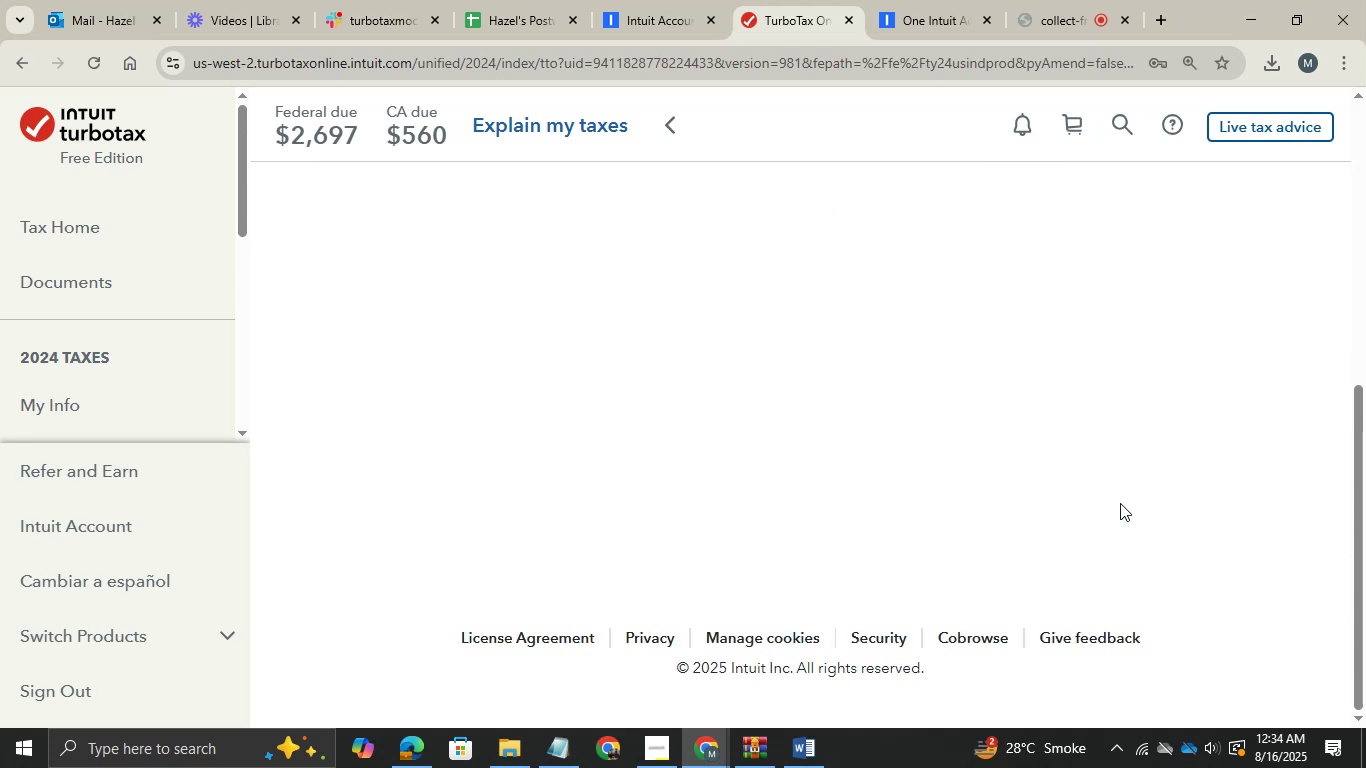 
scroll: coordinate [917, 539], scroll_direction: down, amount: 1.0
 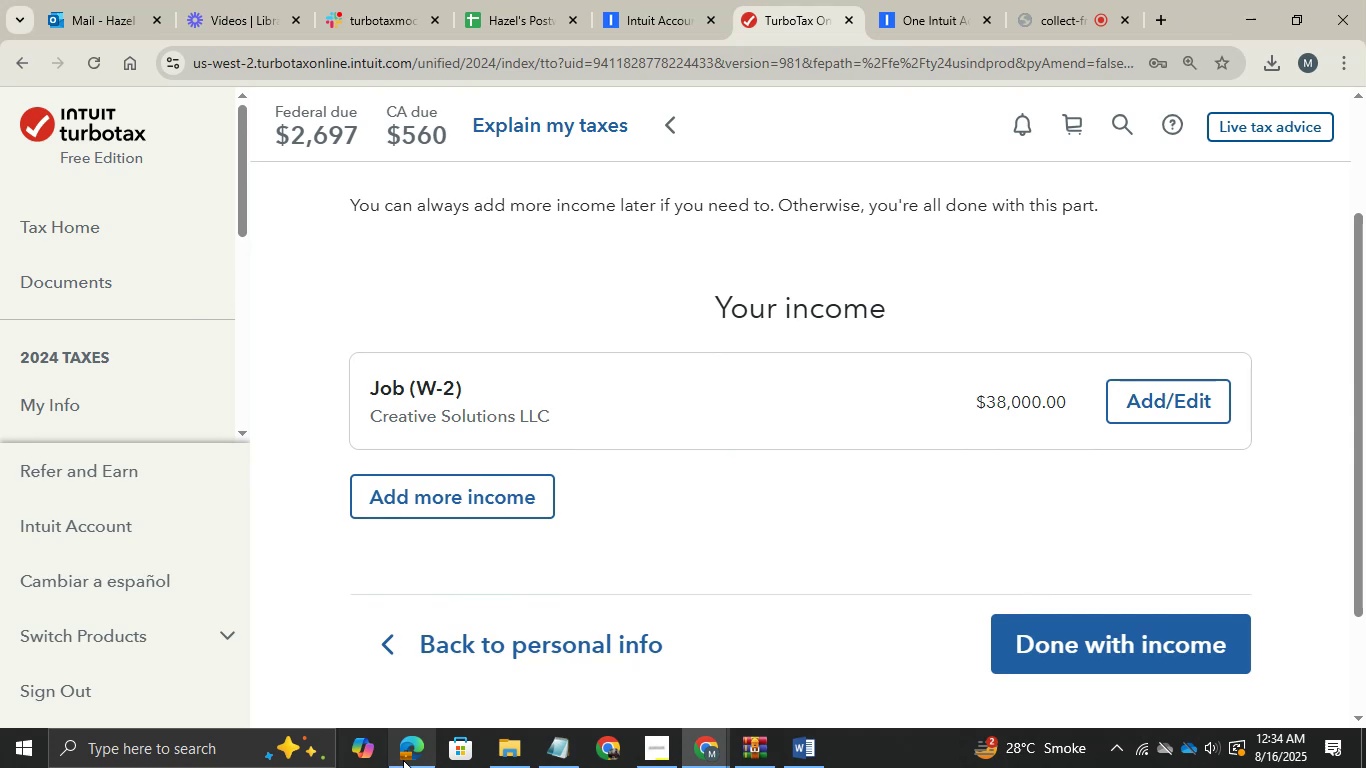 
left_click([403, 760])
 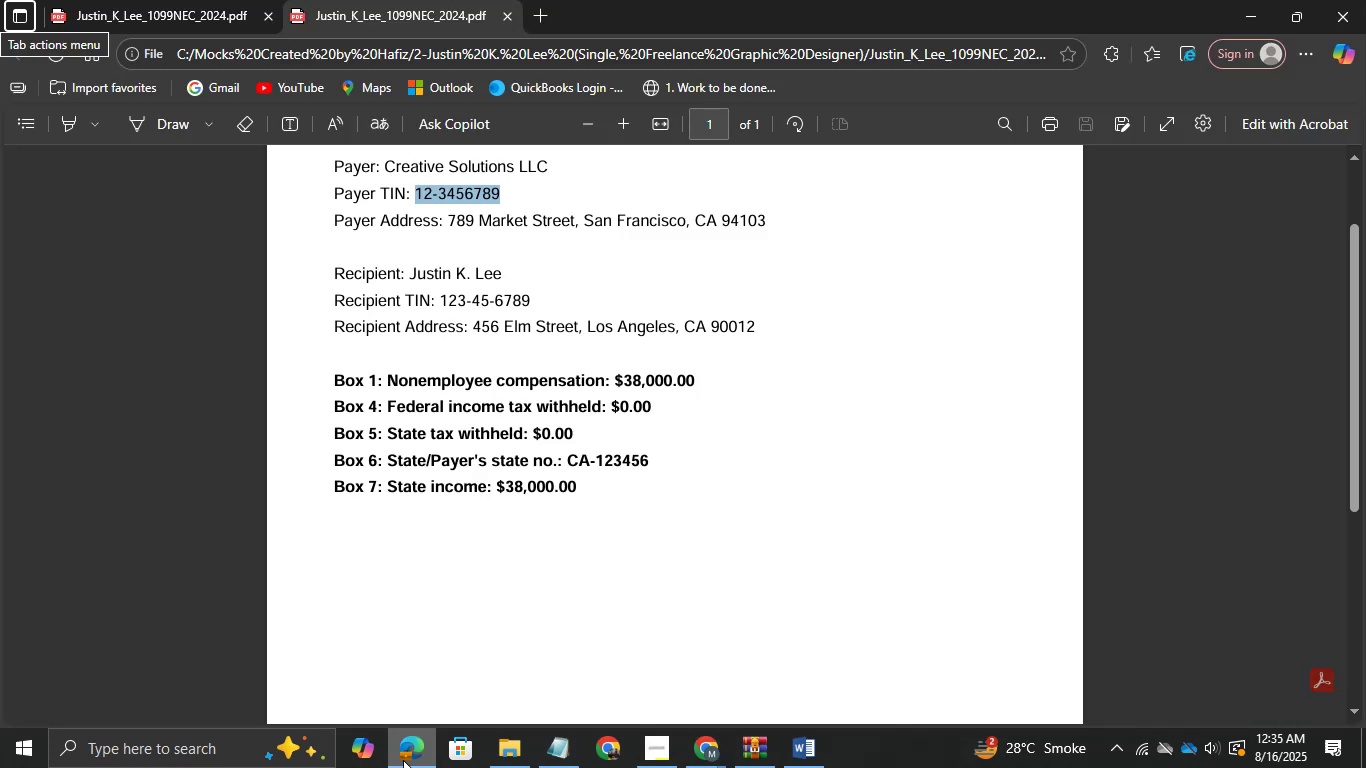 
left_click([403, 760])
 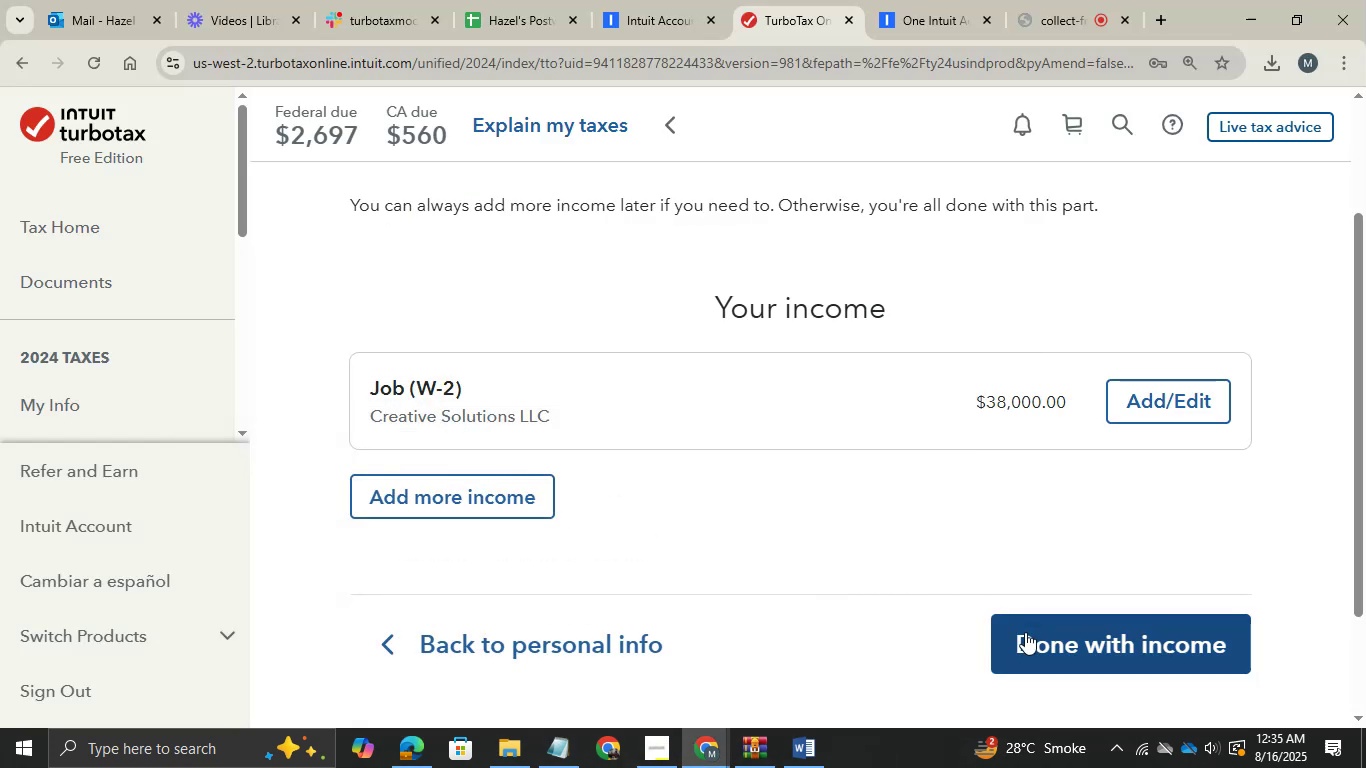 
left_click([1025, 632])
 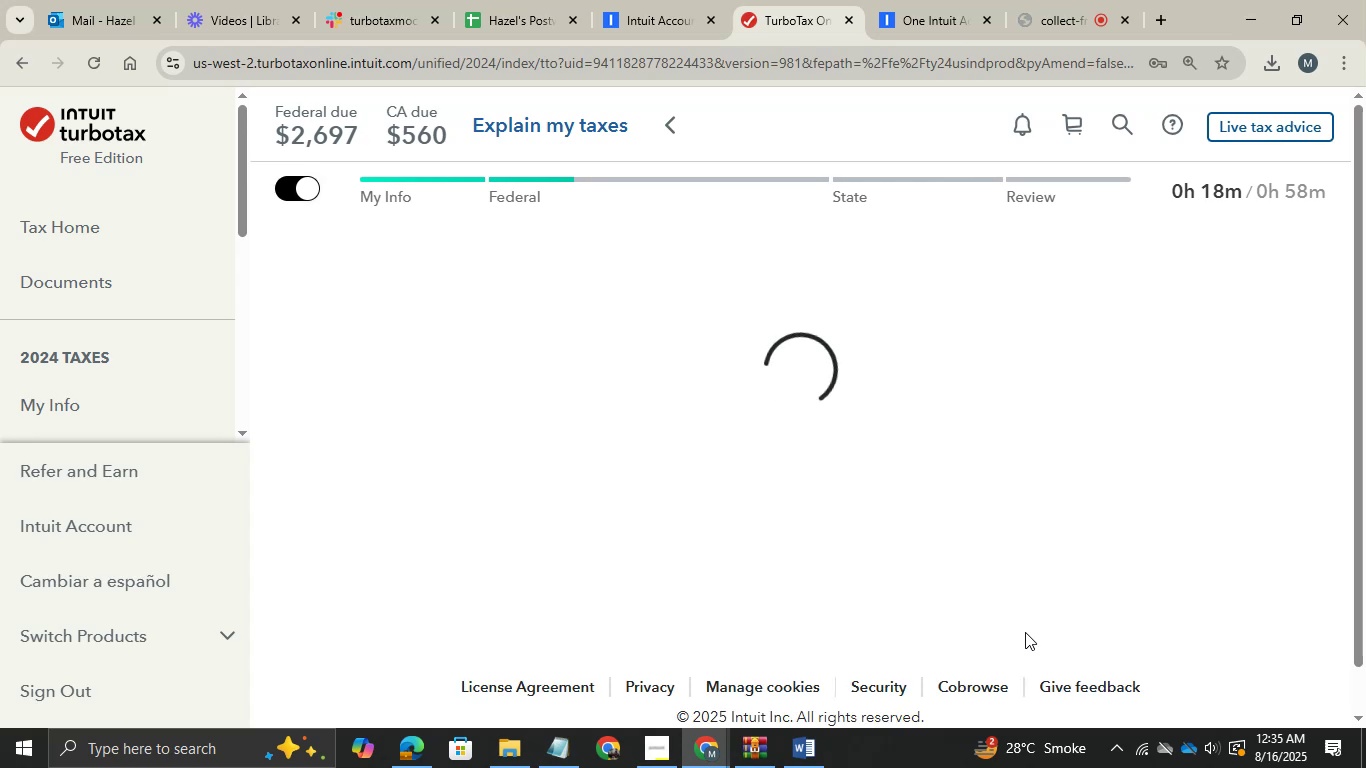 
wait(17.35)
 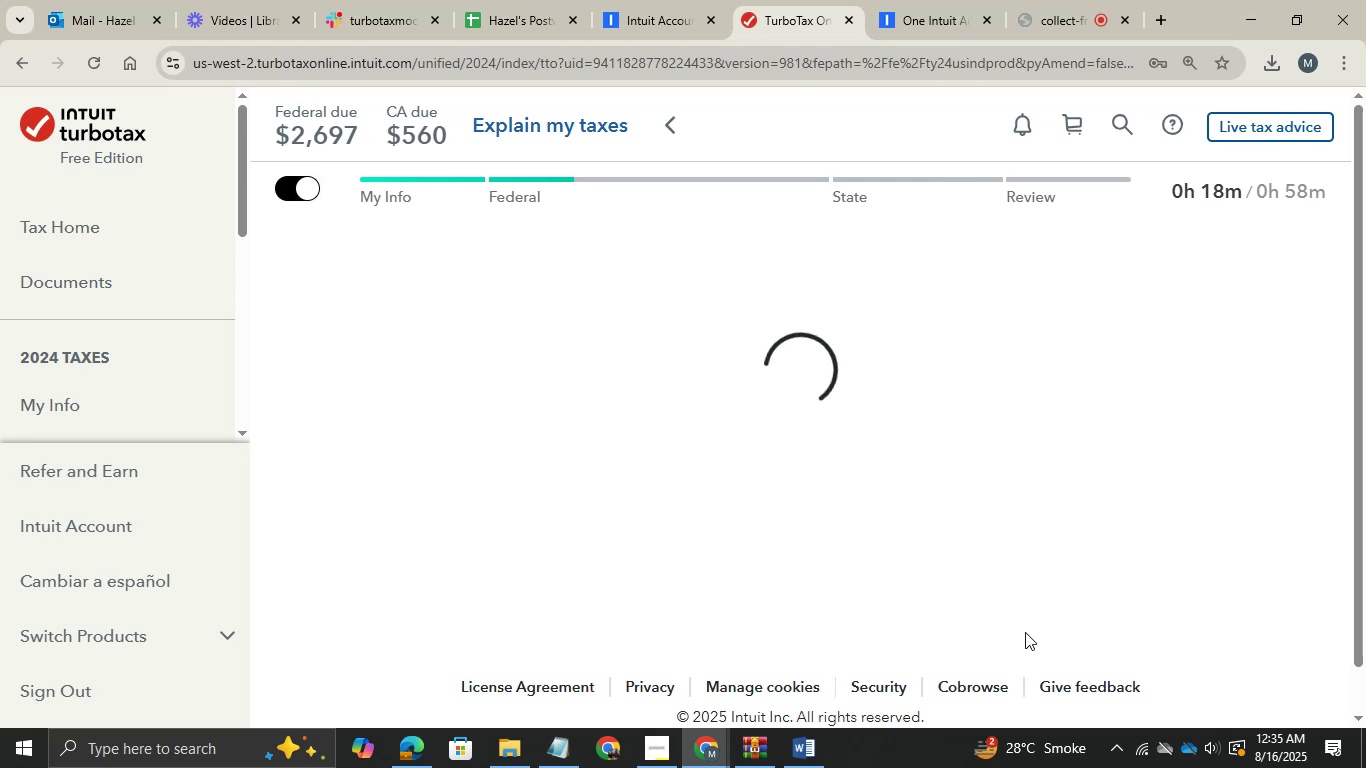 
left_click([384, 561])
 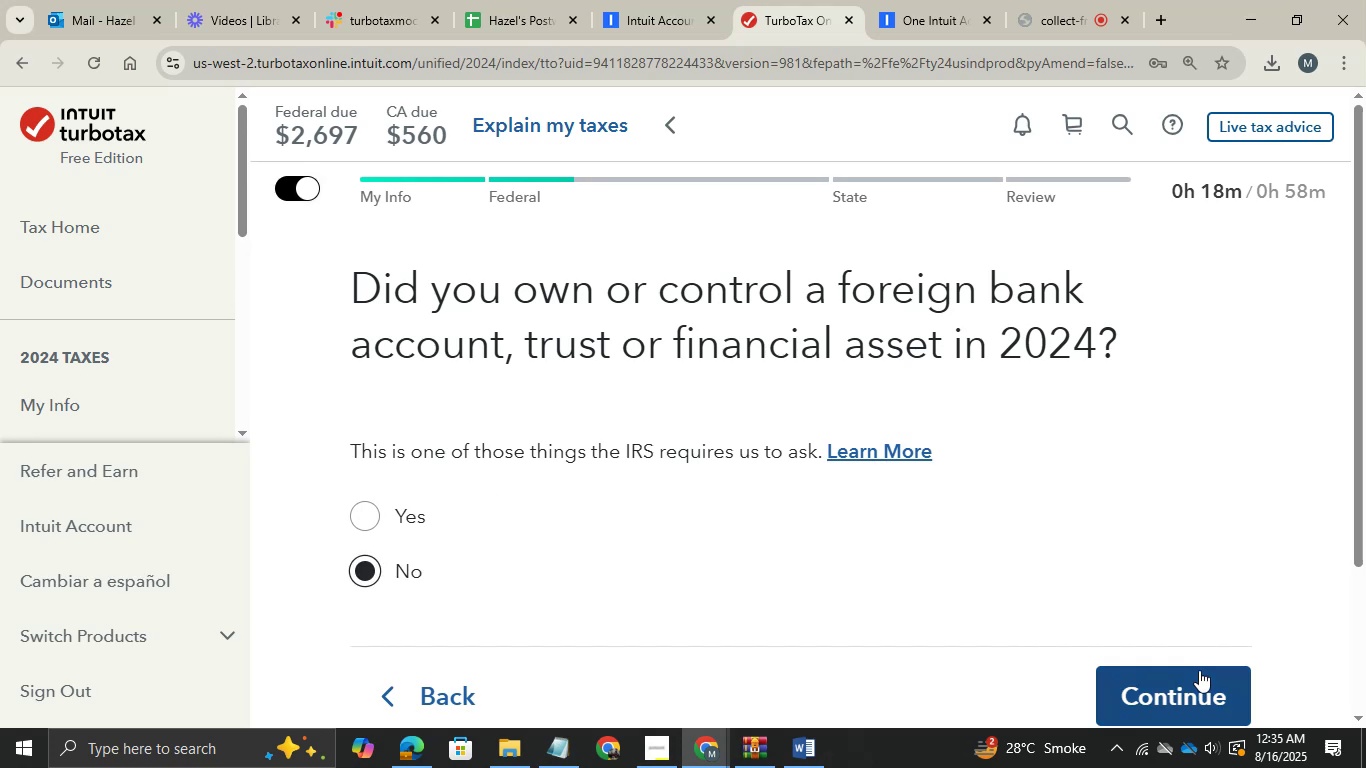 
left_click([1199, 675])
 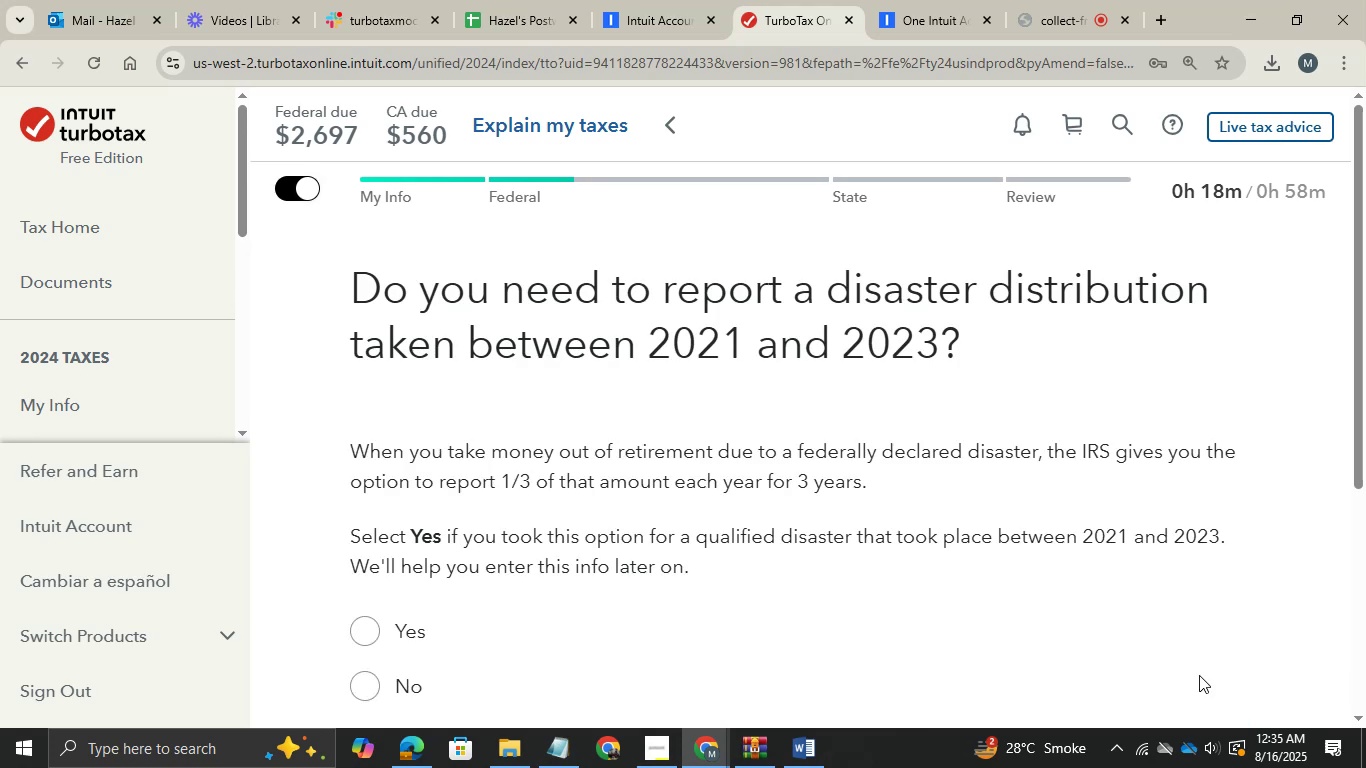 
wait(5.55)
 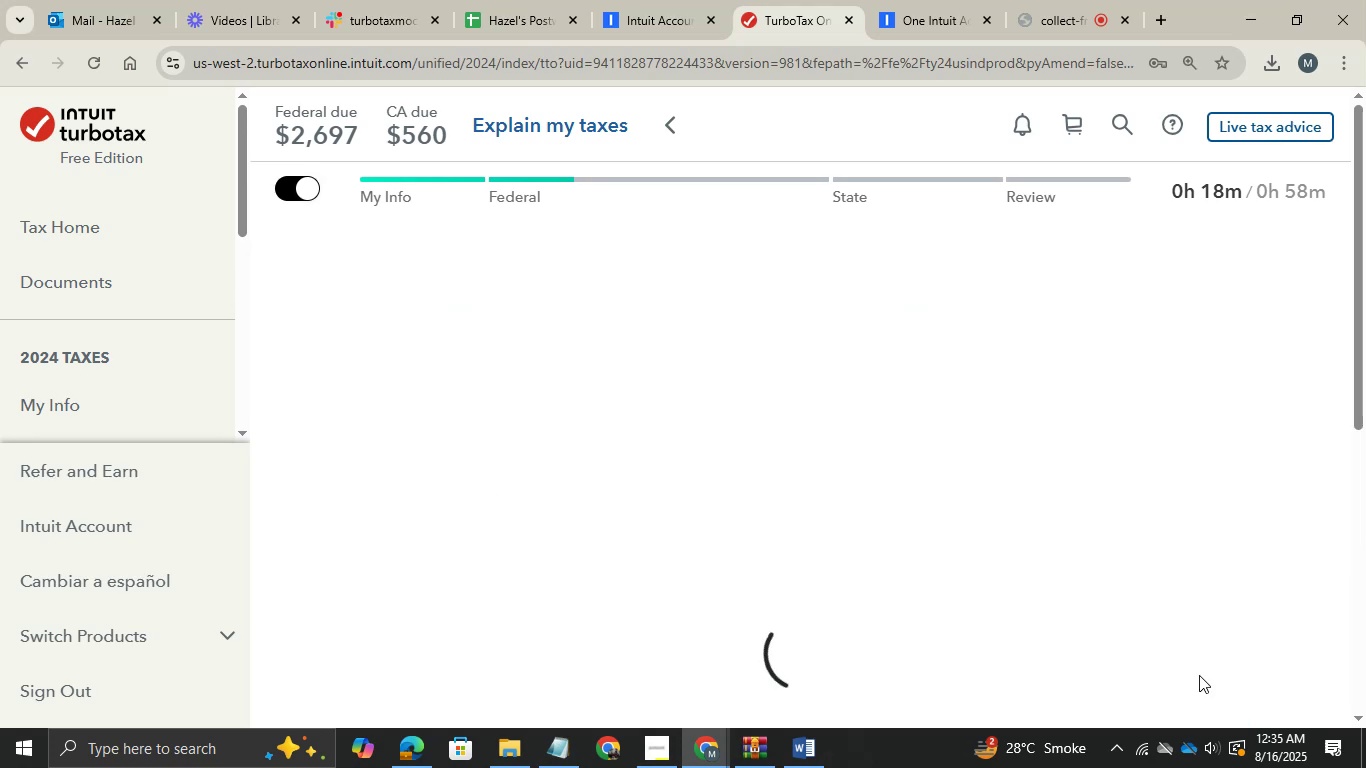 
scroll: coordinate [806, 559], scroll_direction: down, amount: 1.0
 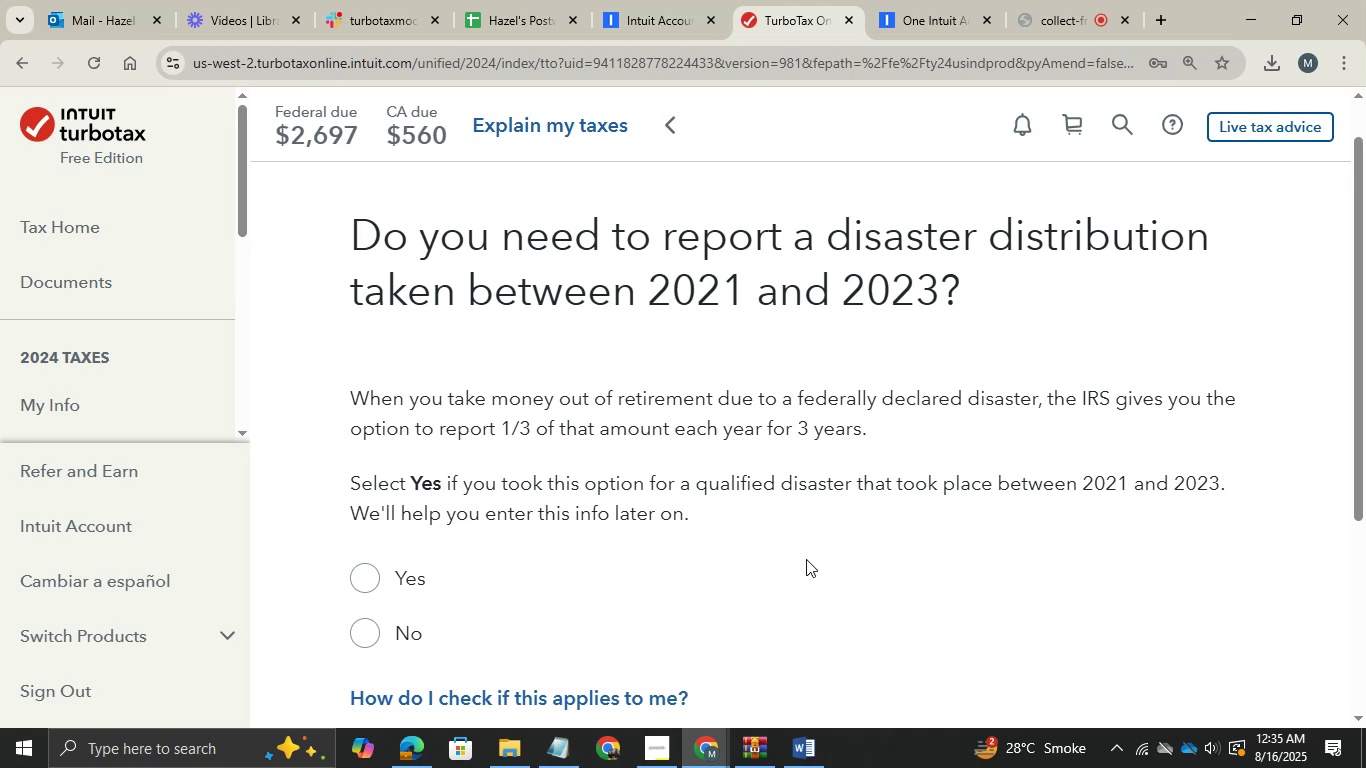 
wait(9.31)
 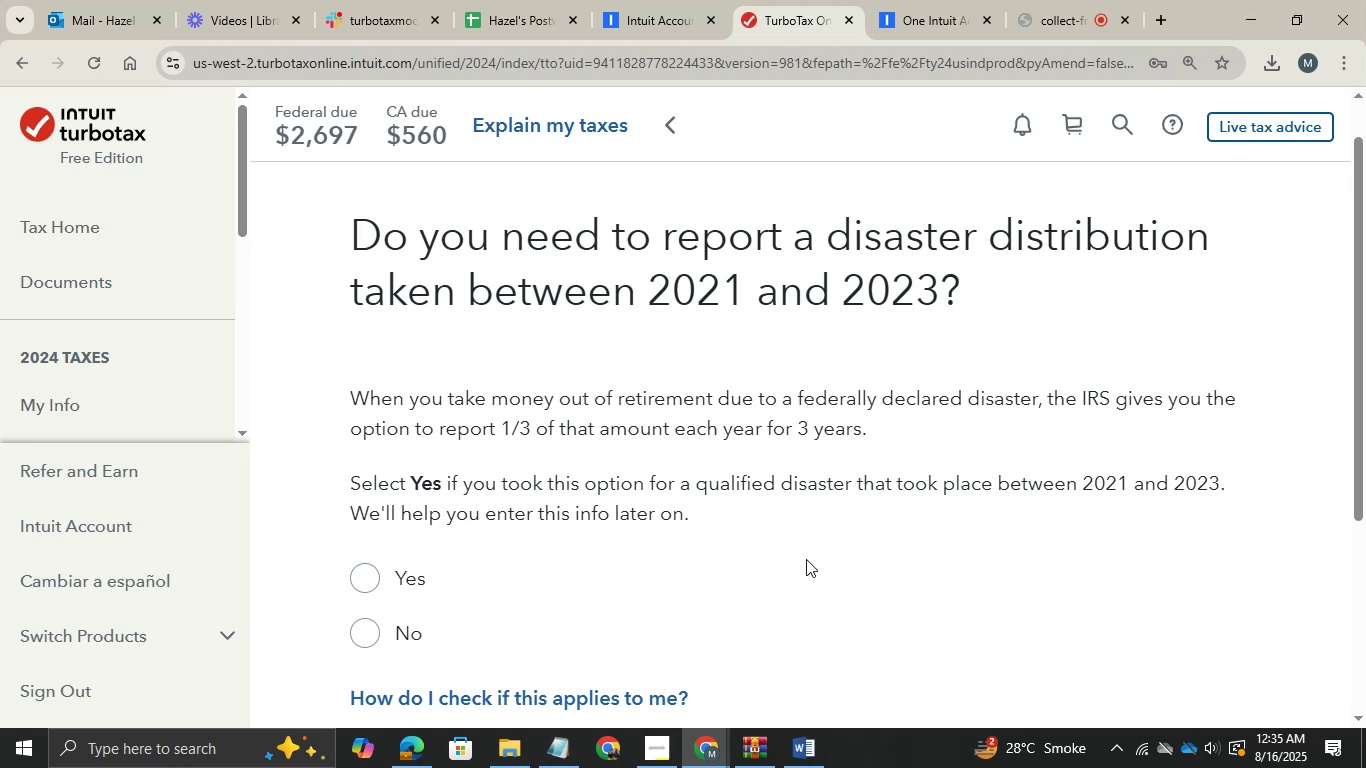 
left_click([374, 636])
 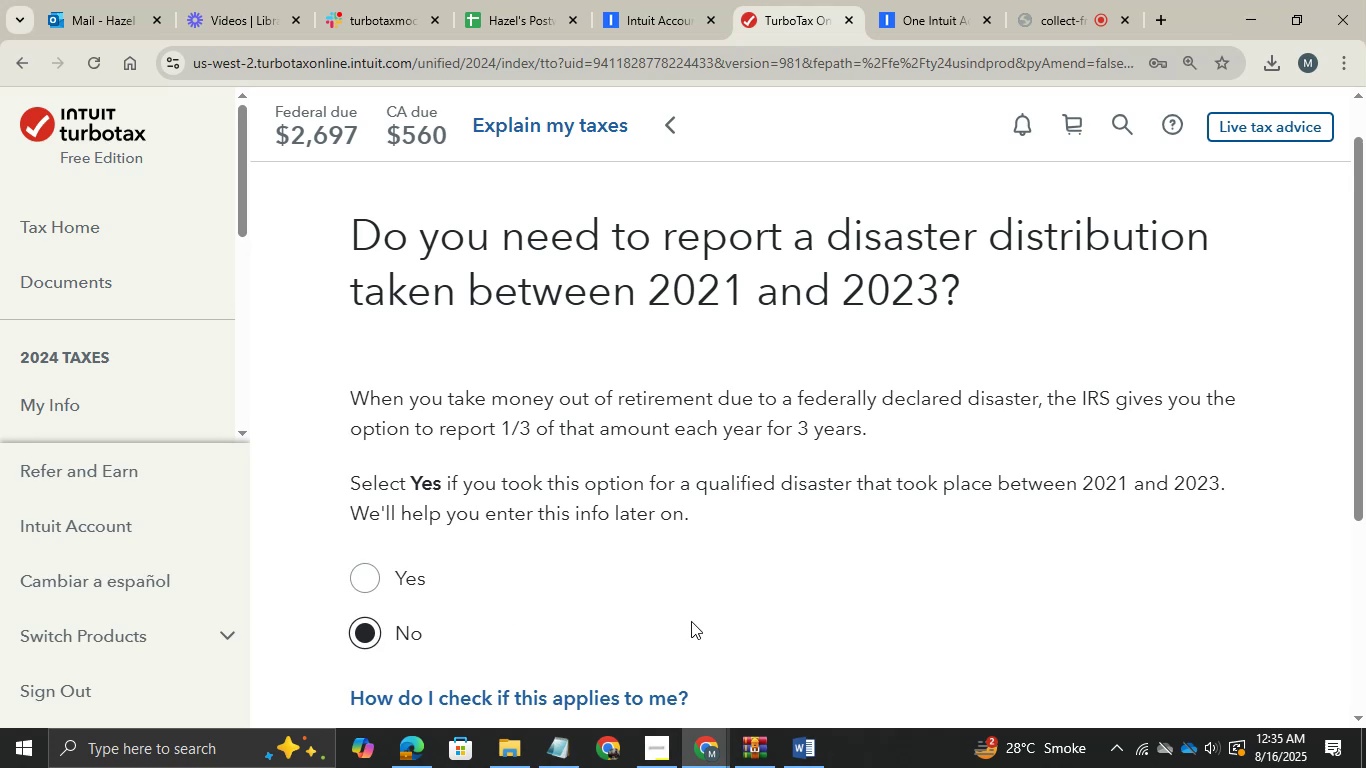 
scroll: coordinate [697, 623], scroll_direction: down, amount: 3.0
 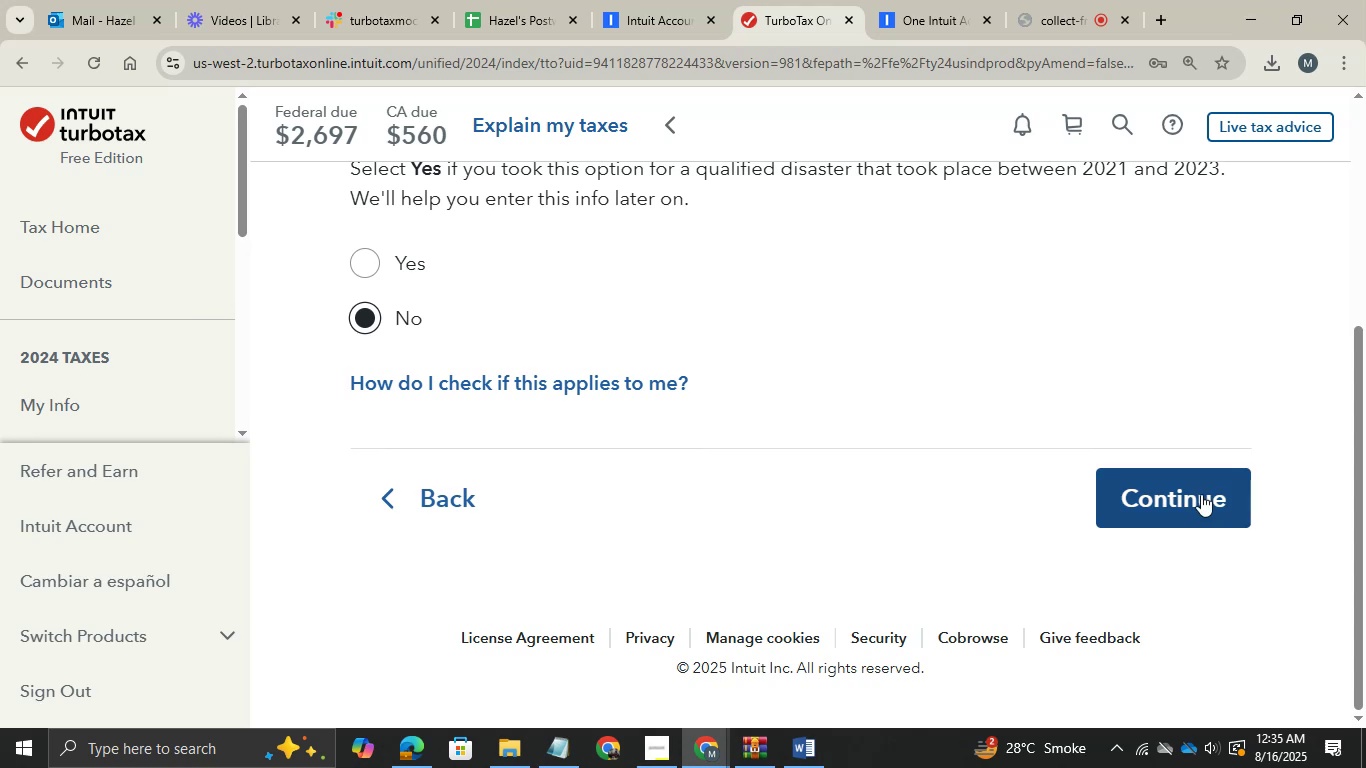 
left_click([1200, 495])
 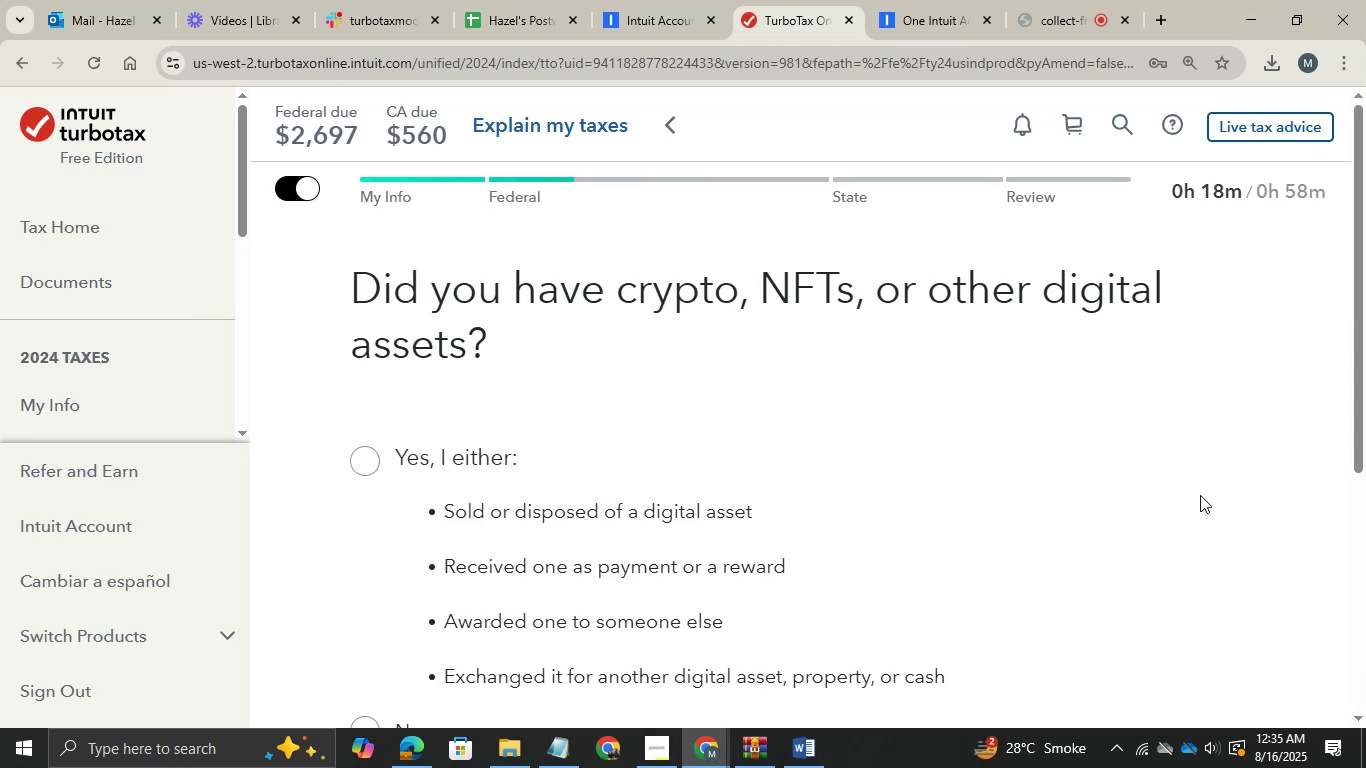 
wait(5.41)
 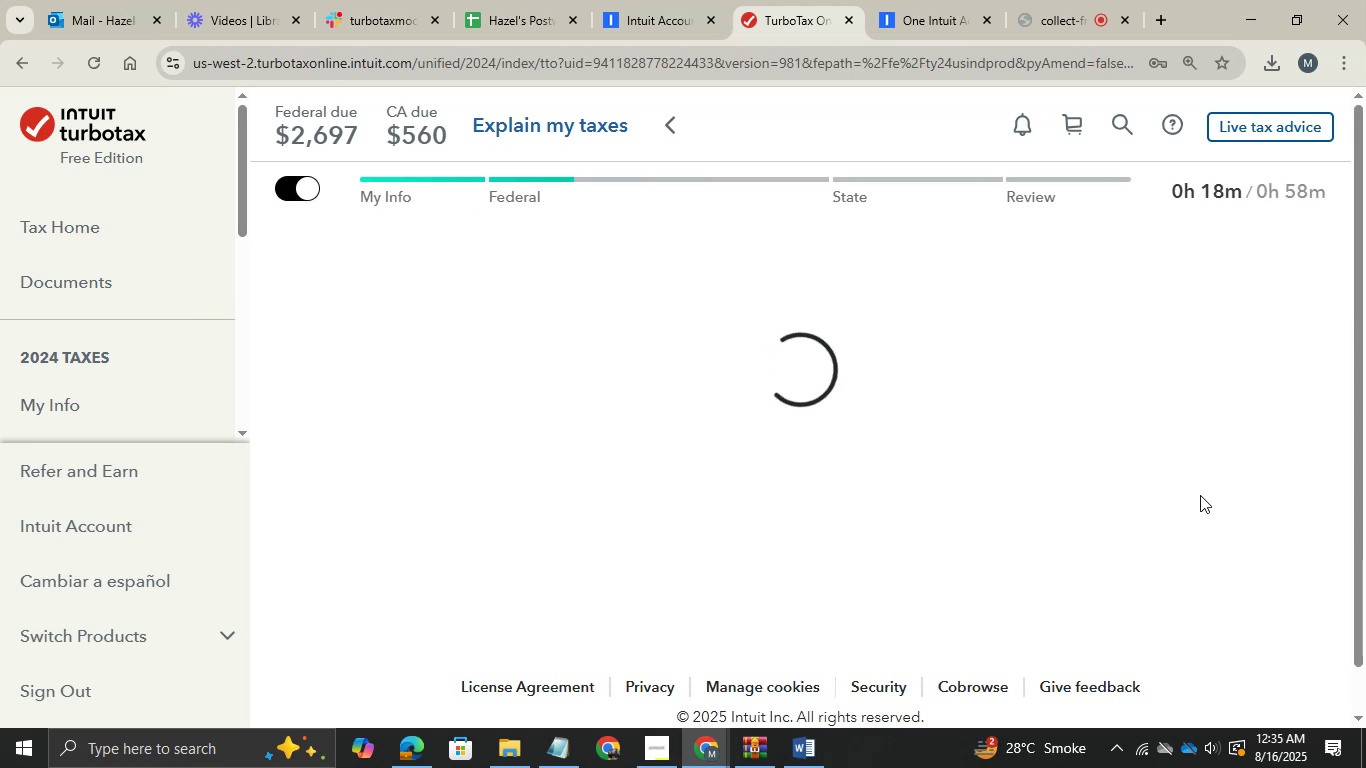 
scroll: coordinate [829, 482], scroll_direction: down, amount: 4.0
 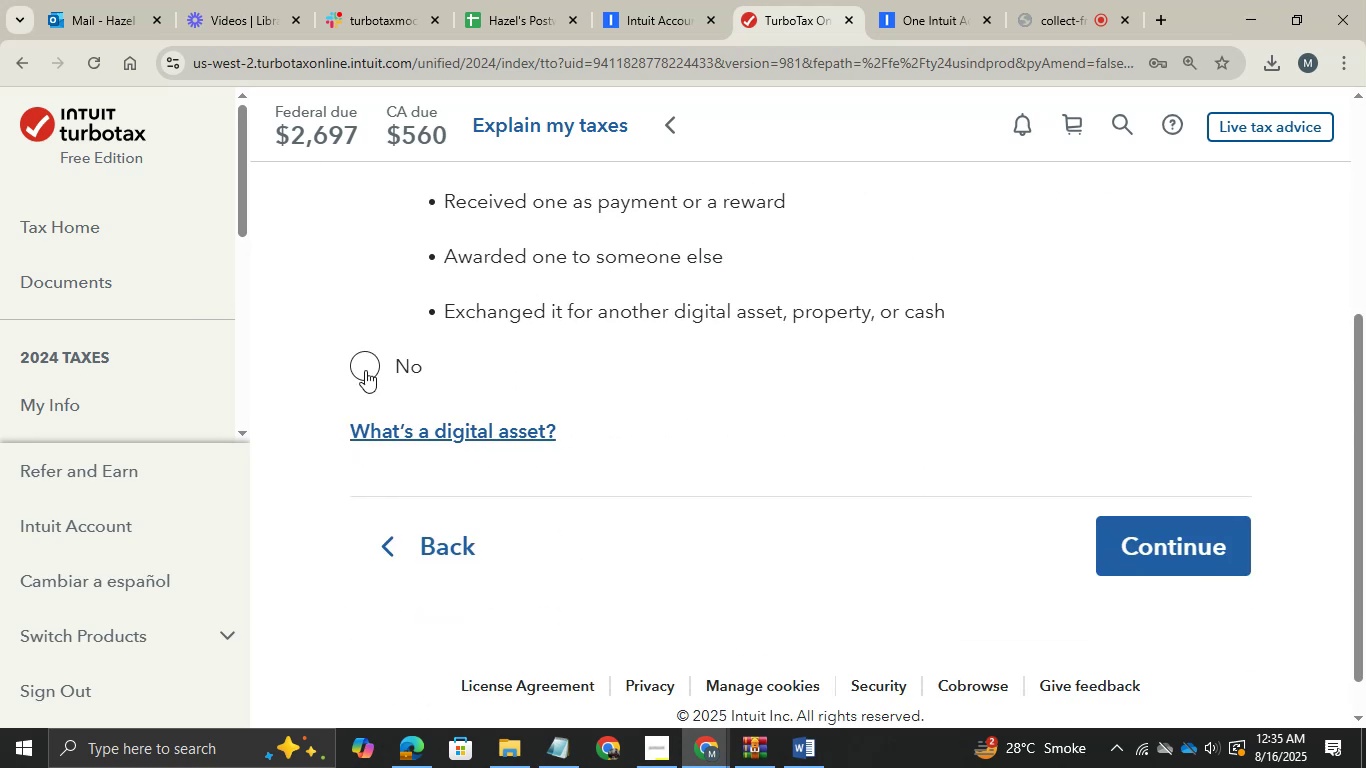 
left_click([365, 370])
 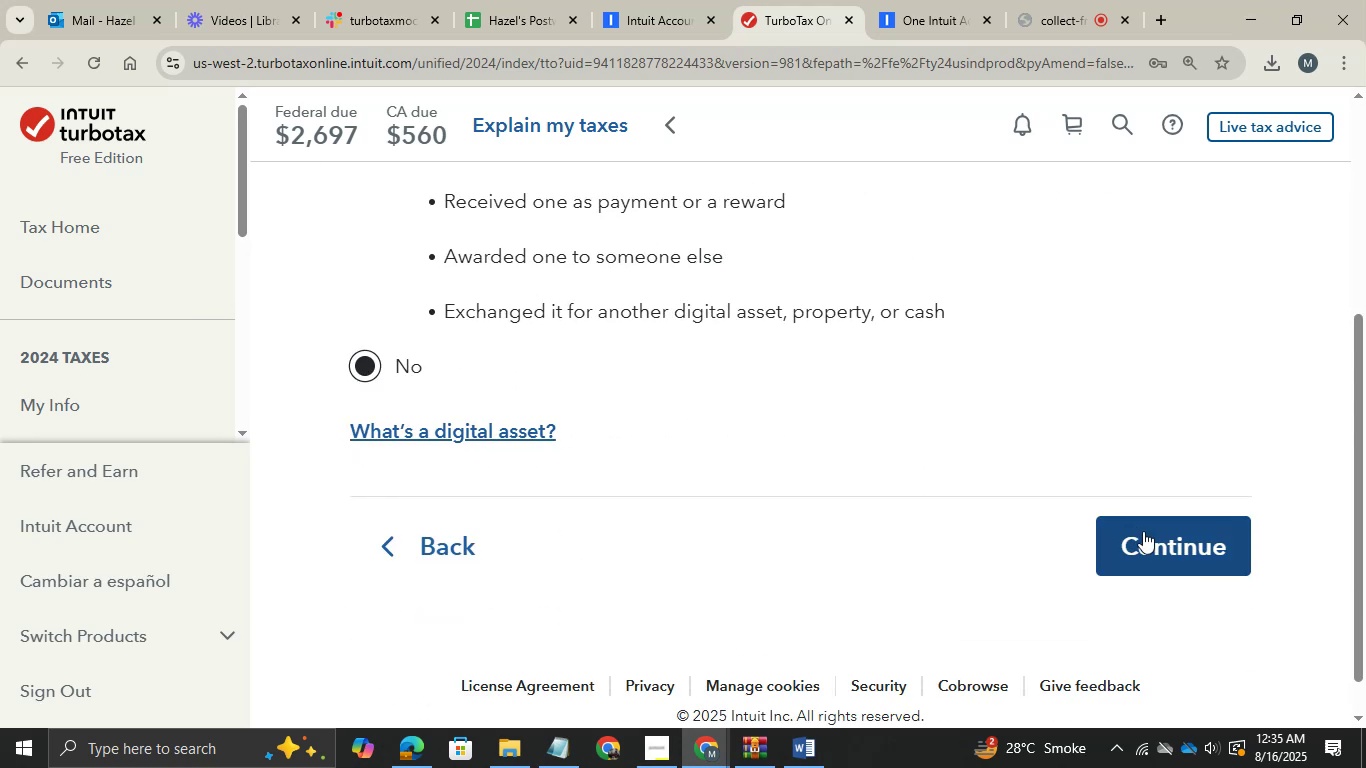 
left_click([1144, 532])
 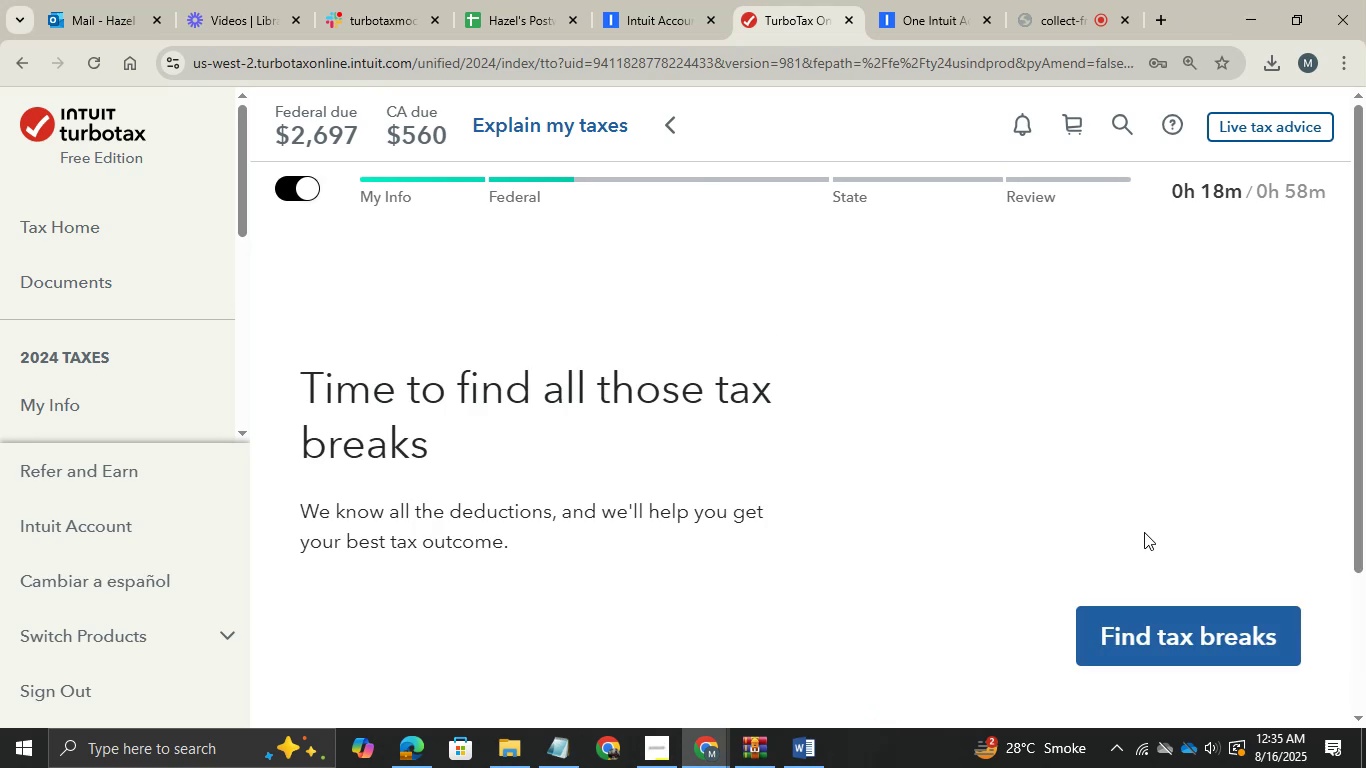 
wait(5.4)
 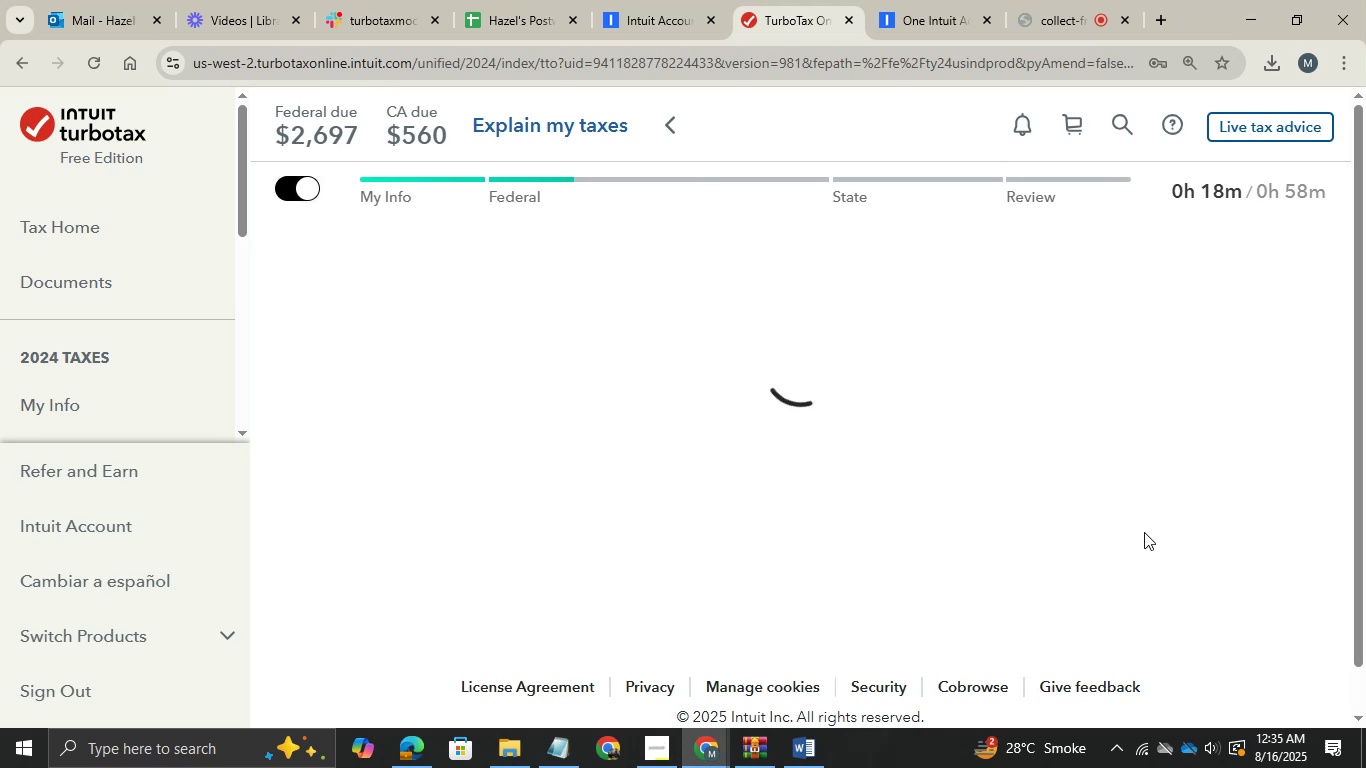 
scroll: coordinate [1144, 532], scroll_direction: down, amount: 1.0
 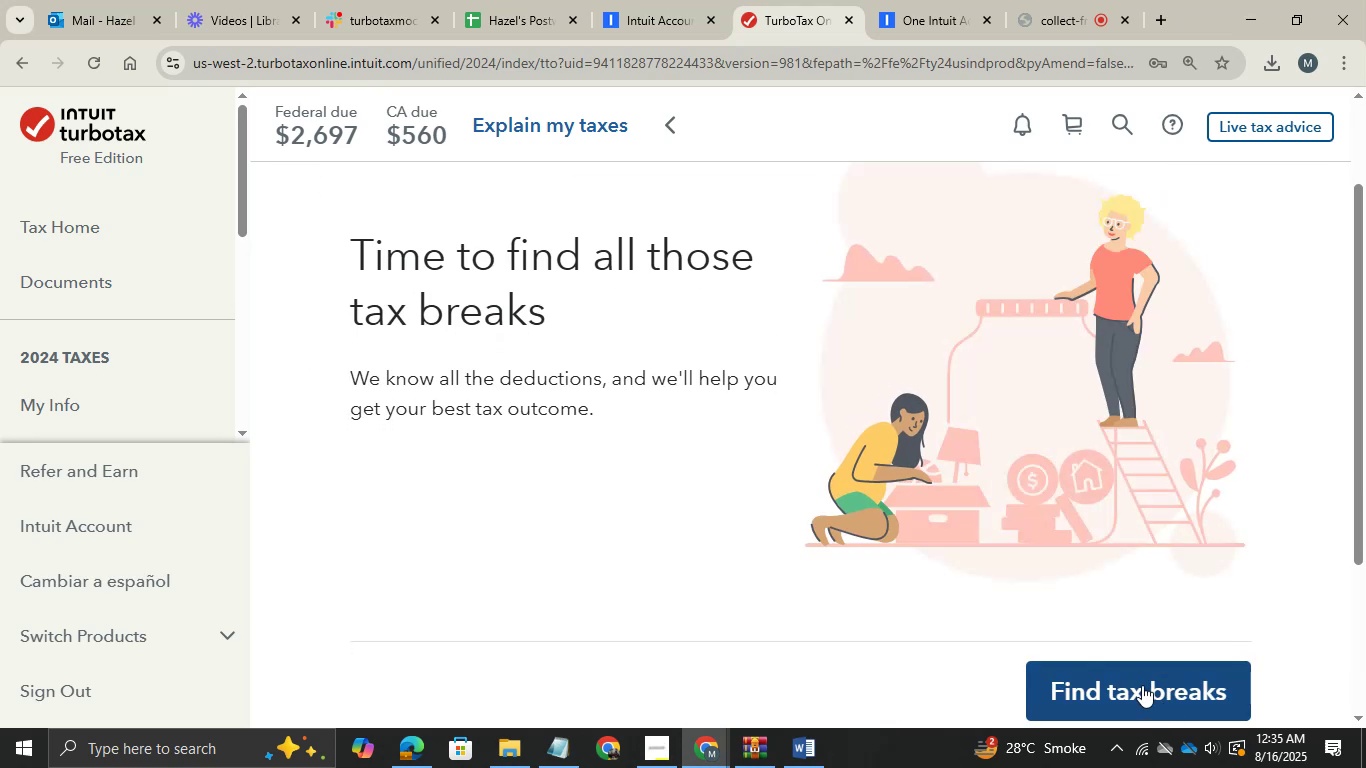 
left_click([1142, 685])
 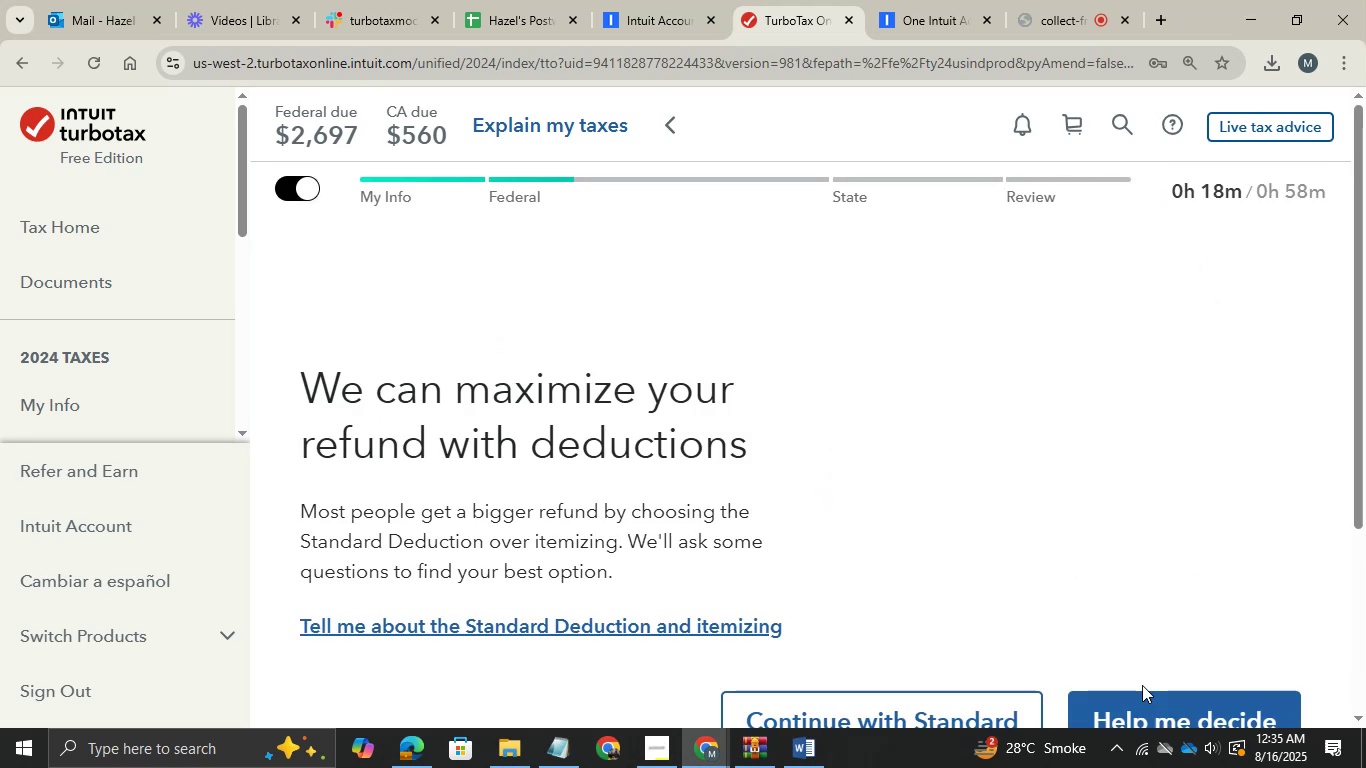 
scroll: coordinate [1048, 599], scroll_direction: down, amount: 1.0
 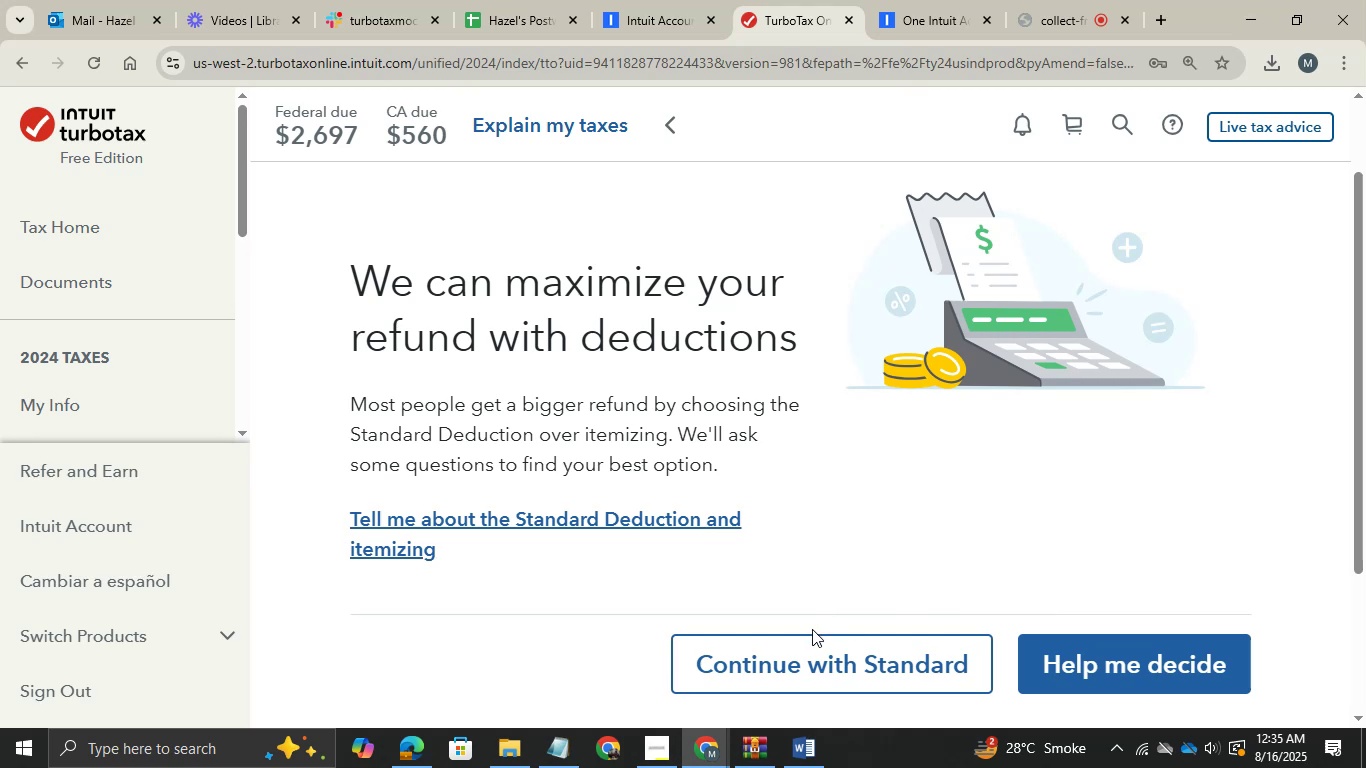 
left_click([811, 657])
 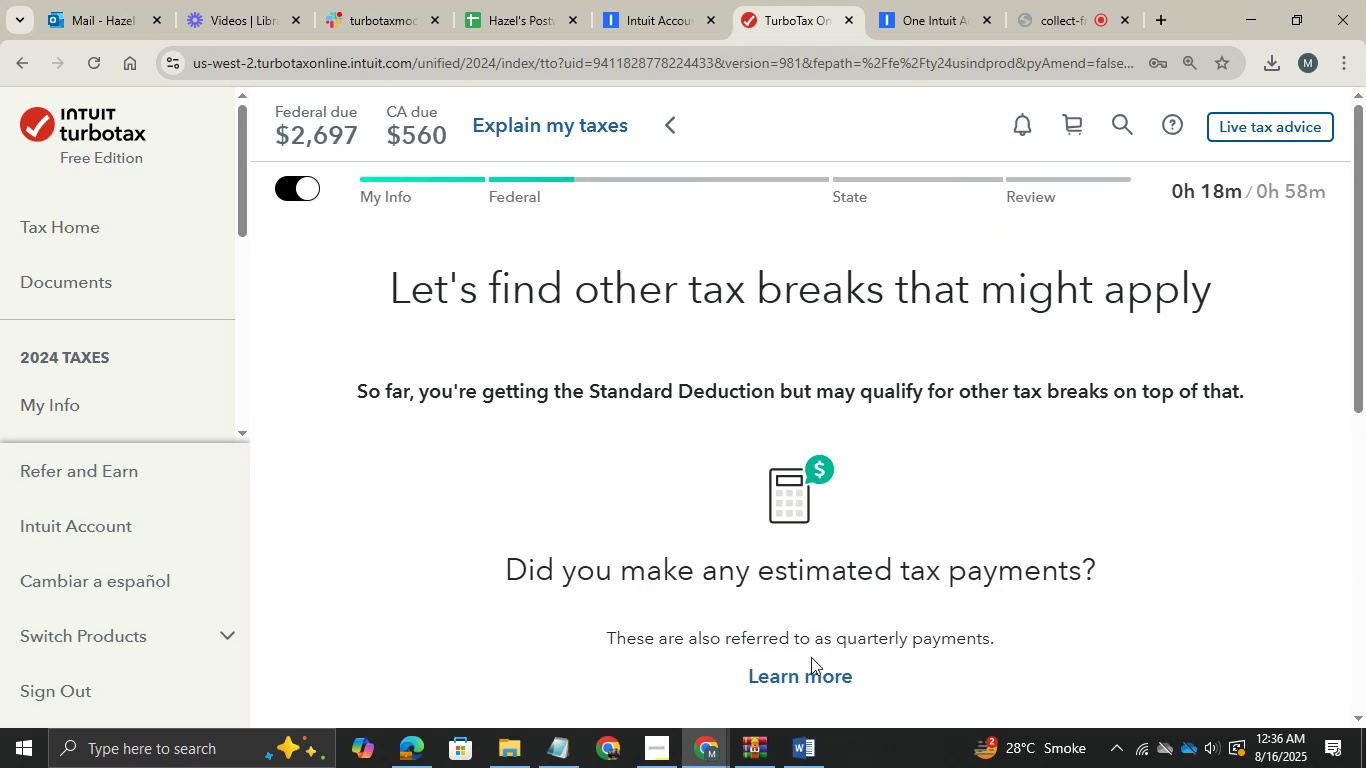 
scroll: coordinate [811, 657], scroll_direction: down, amount: 1.0
 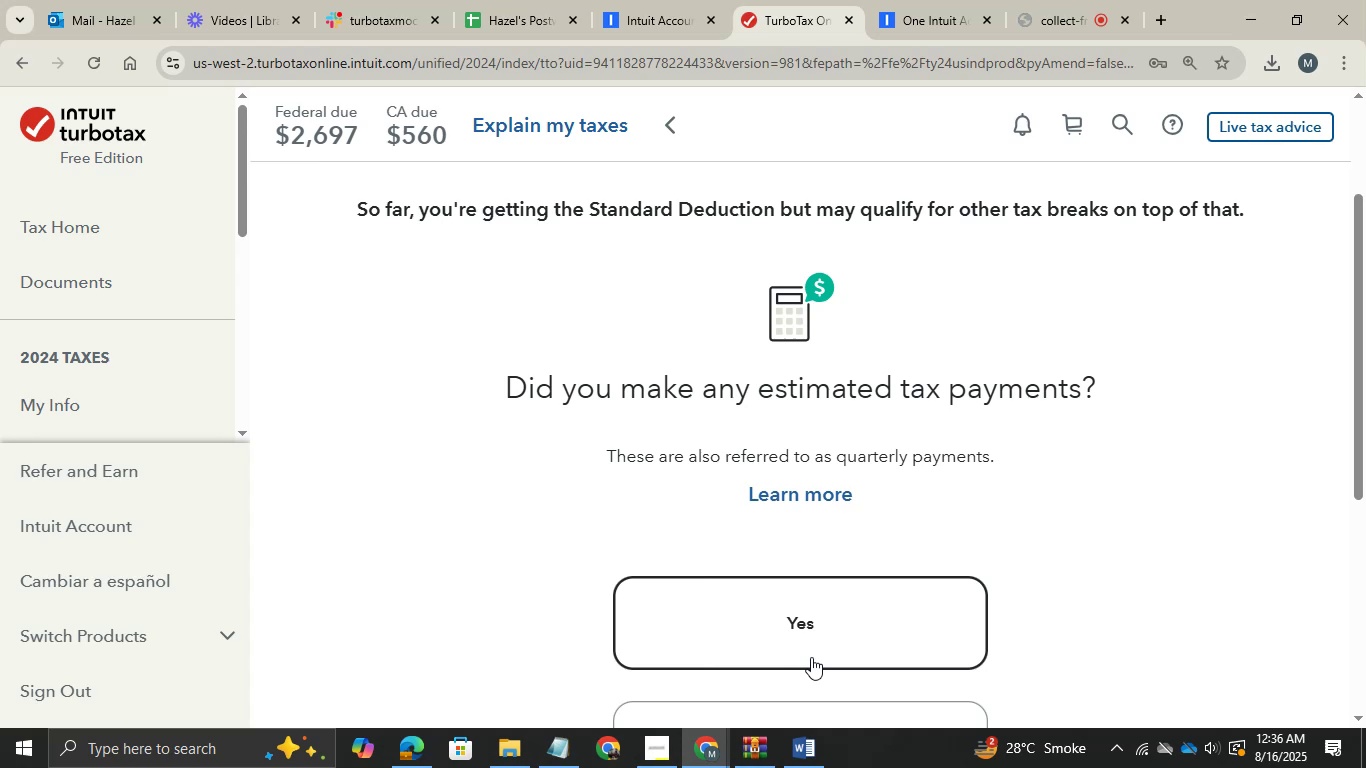 
wait(34.95)
 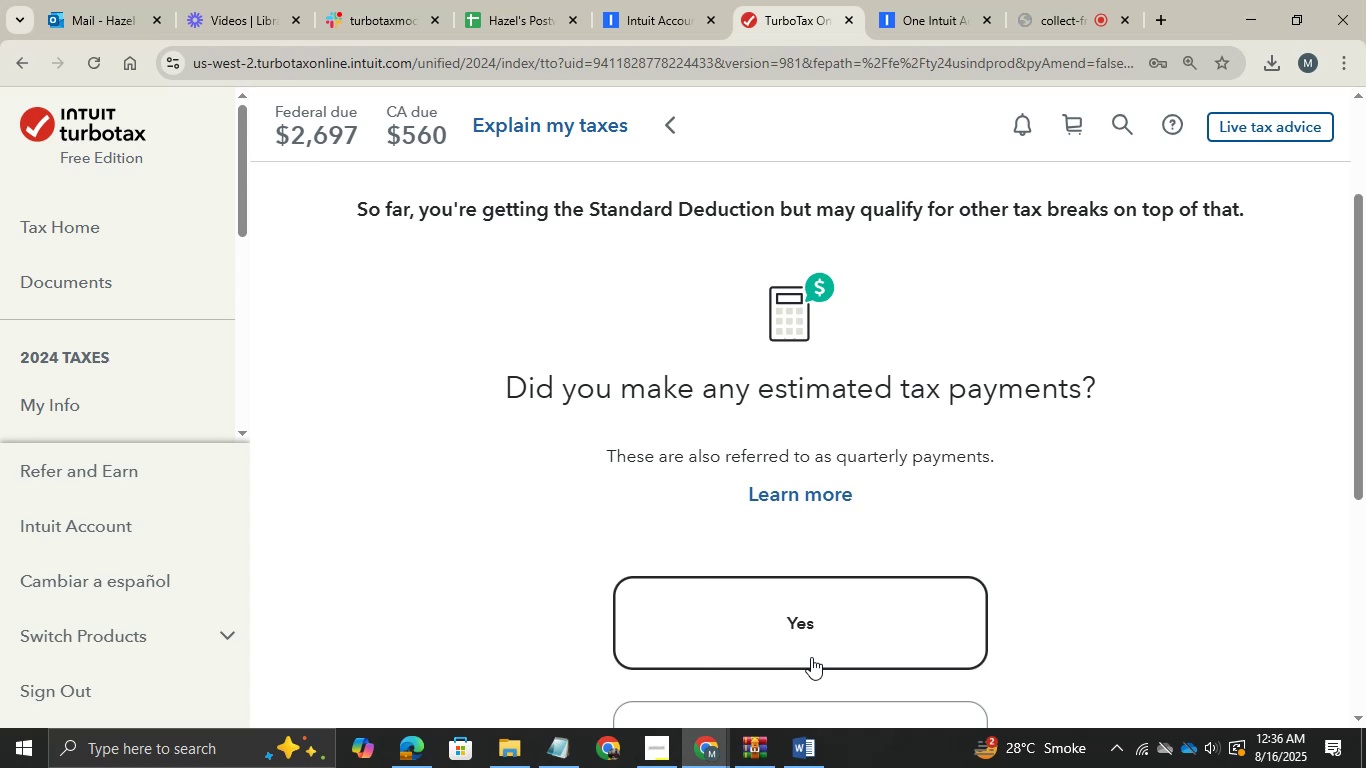 
scroll: coordinate [843, 493], scroll_direction: down, amount: 4.0
 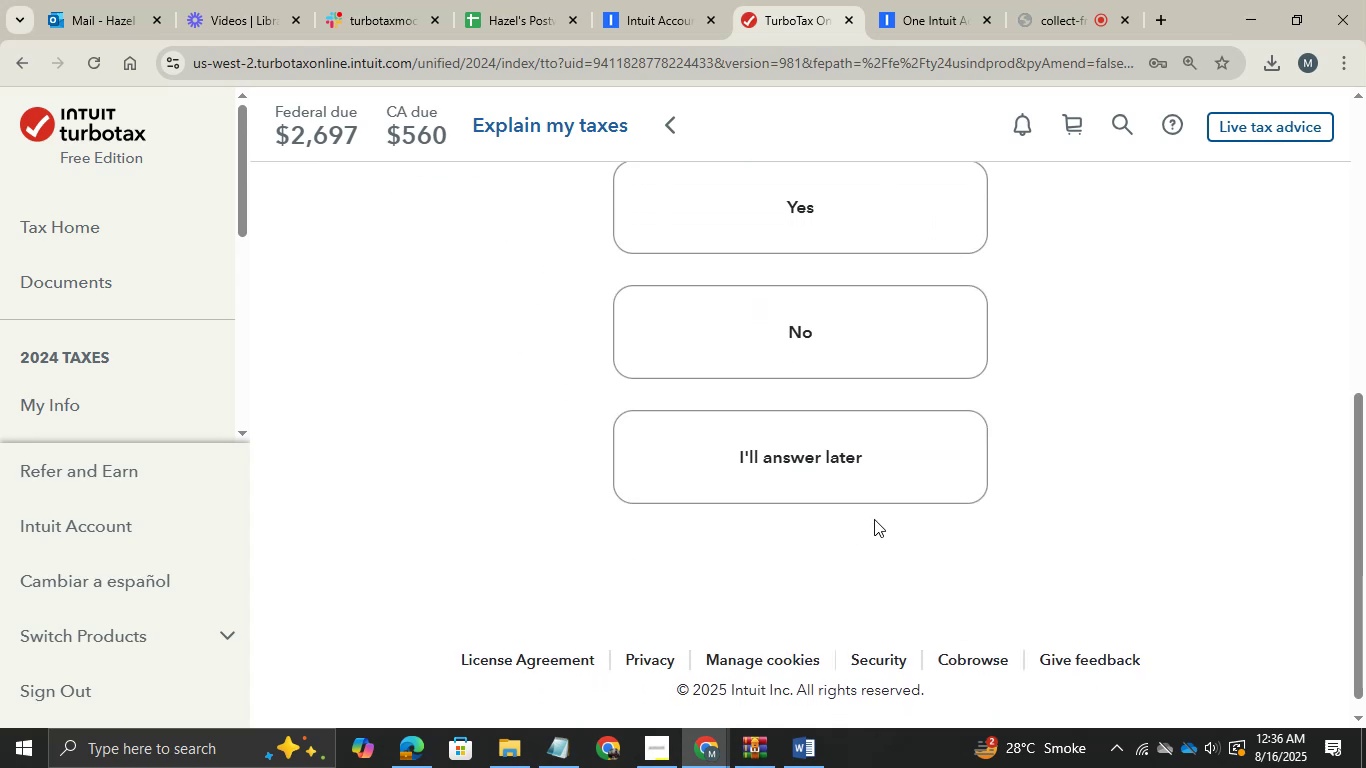 
scroll: coordinate [1018, 462], scroll_direction: up, amount: 1.0
 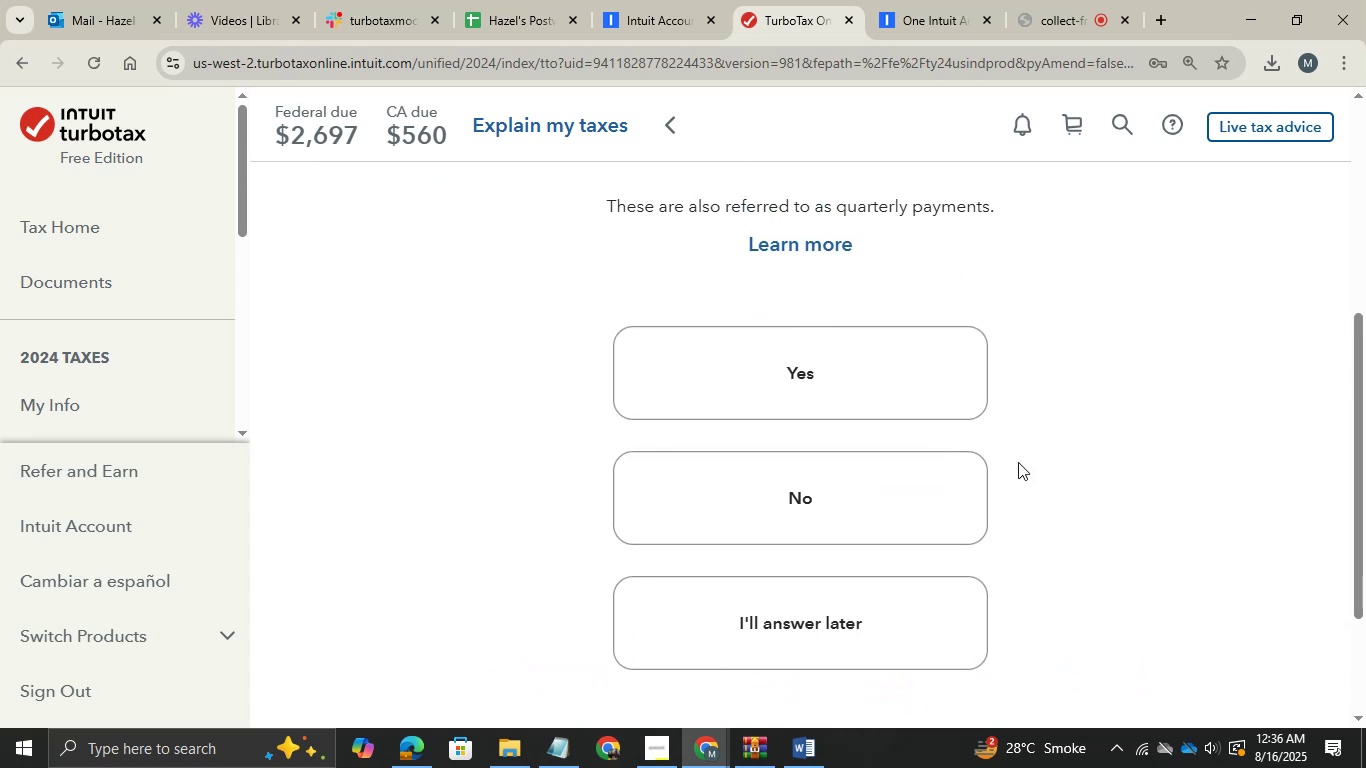 
scroll: coordinate [1018, 462], scroll_direction: none, amount: 0.0
 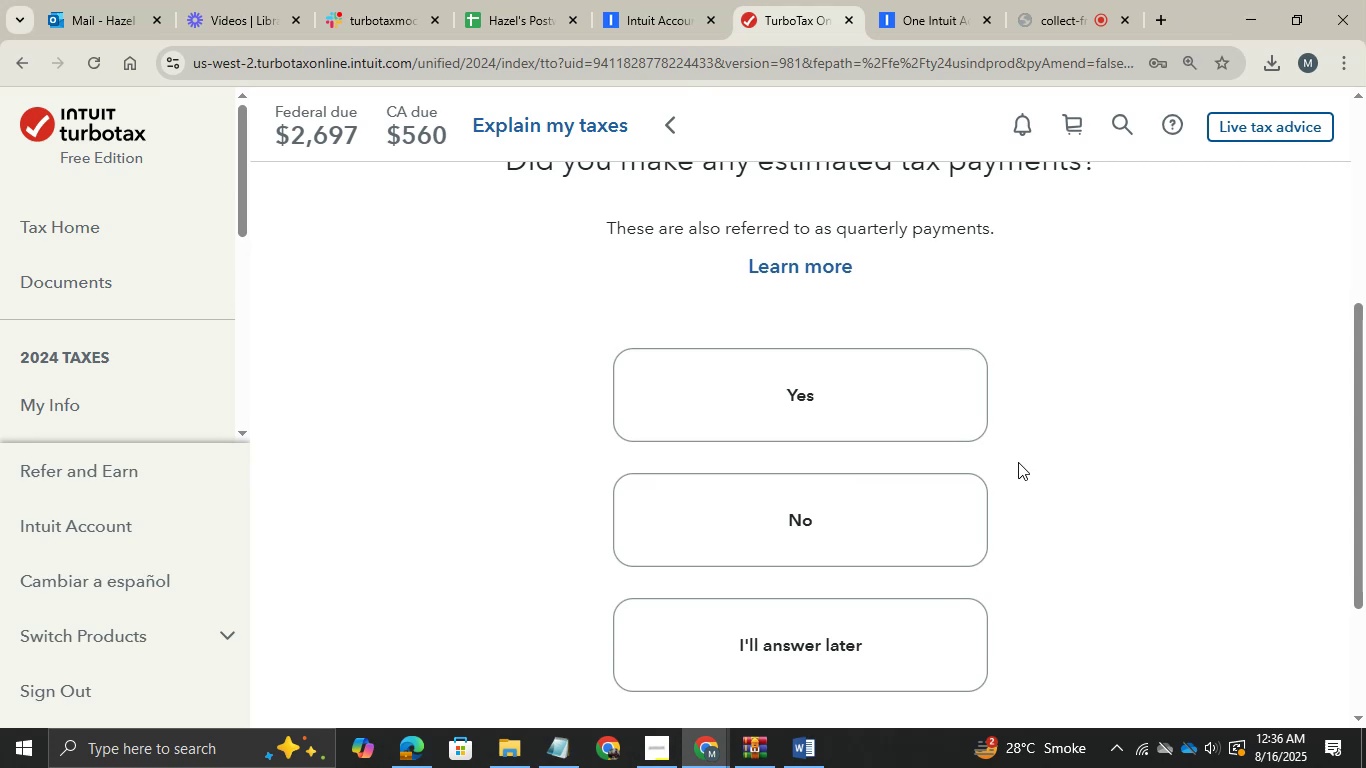 
scroll: coordinate [1018, 462], scroll_direction: up, amount: 2.0
 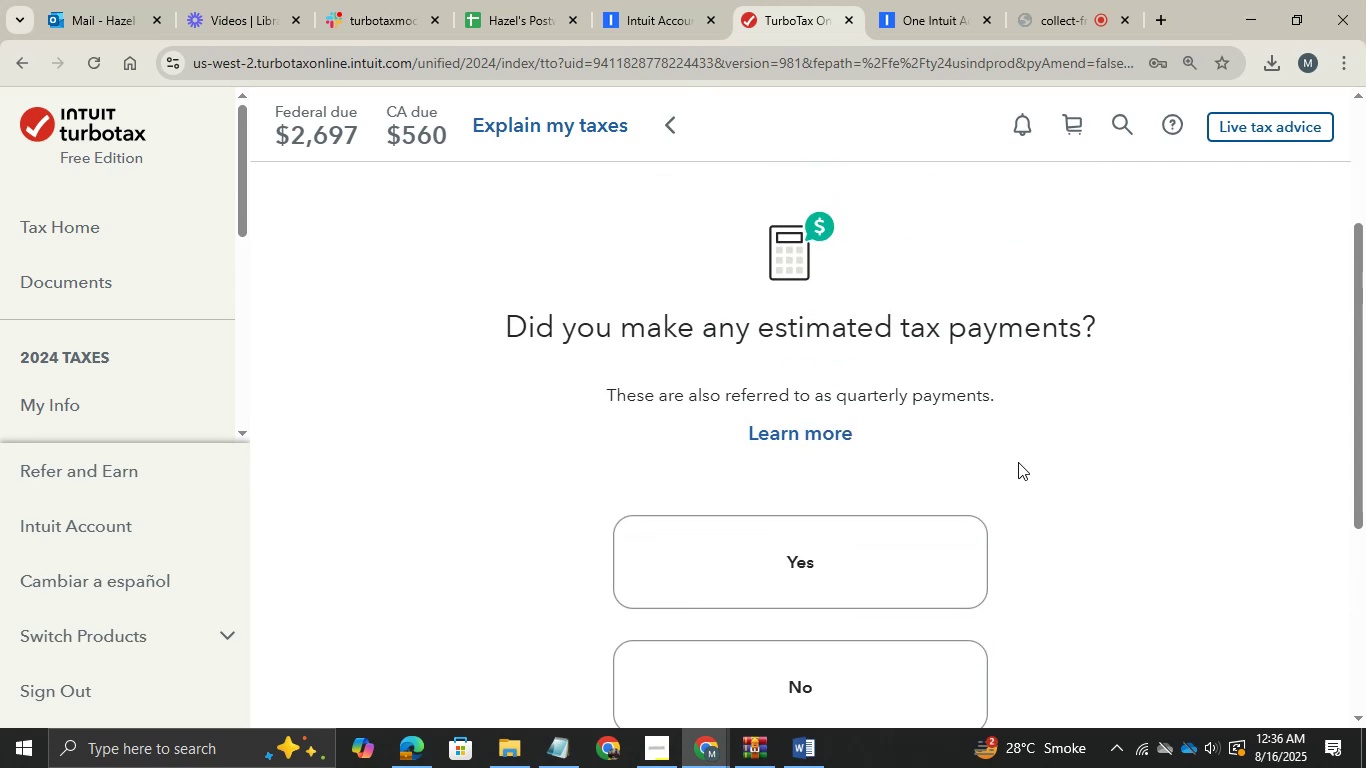 
scroll: coordinate [1018, 462], scroll_direction: down, amount: 1.0
 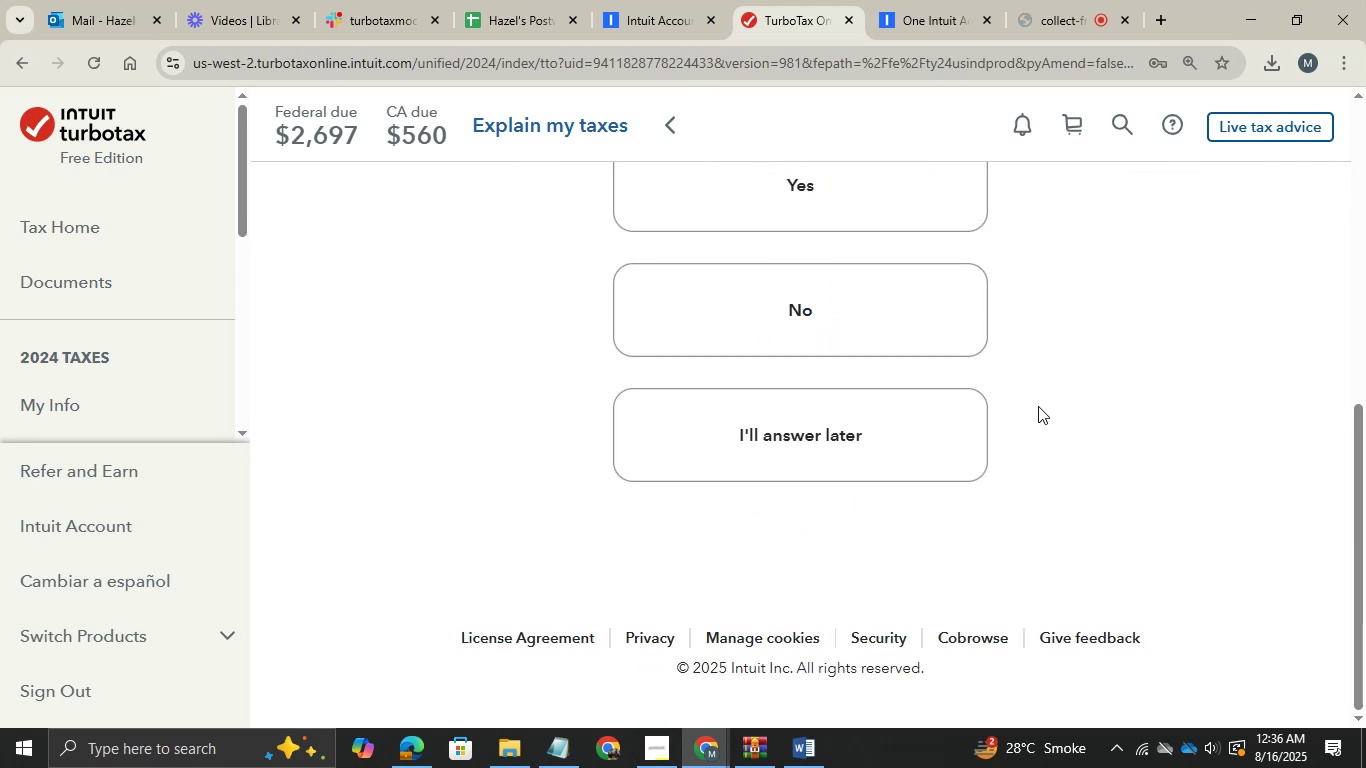 
scroll: coordinate [1038, 406], scroll_direction: up, amount: 1.0
 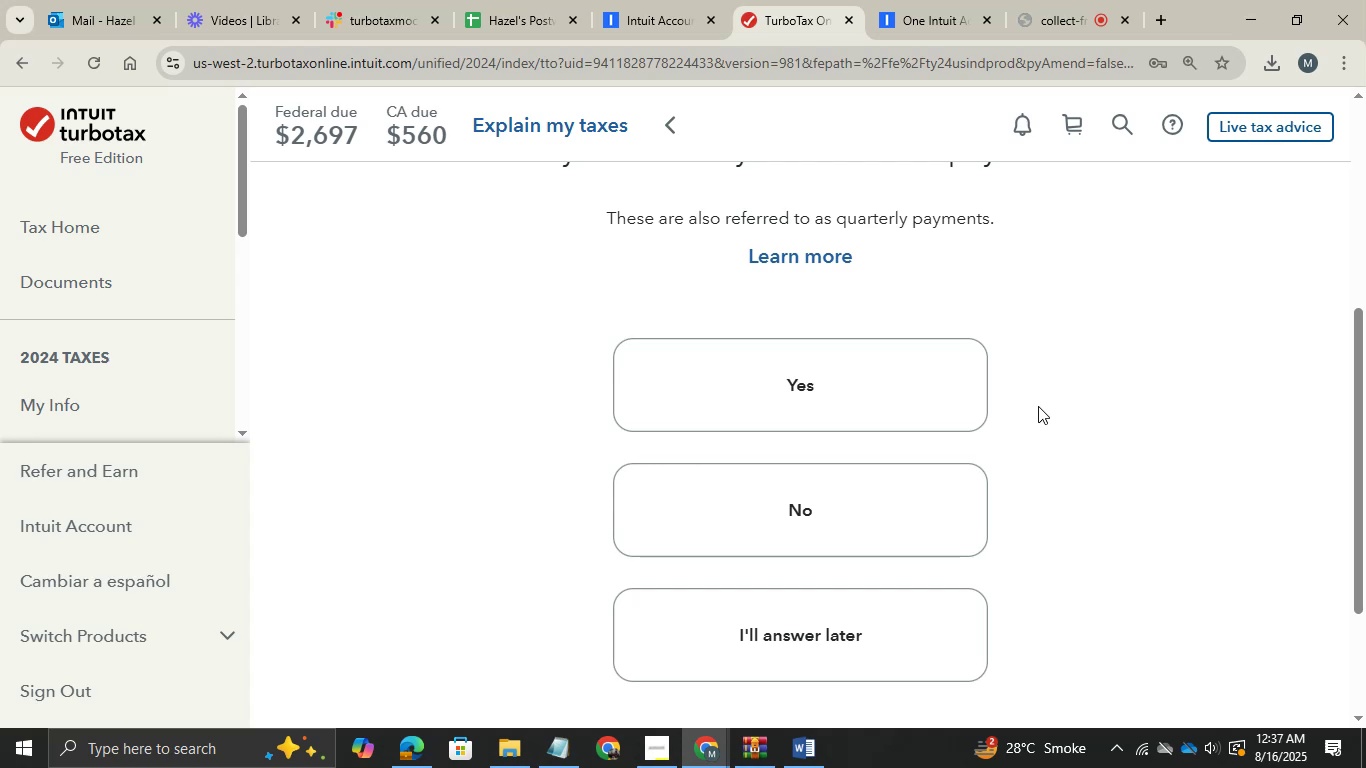 
wait(7.14)
 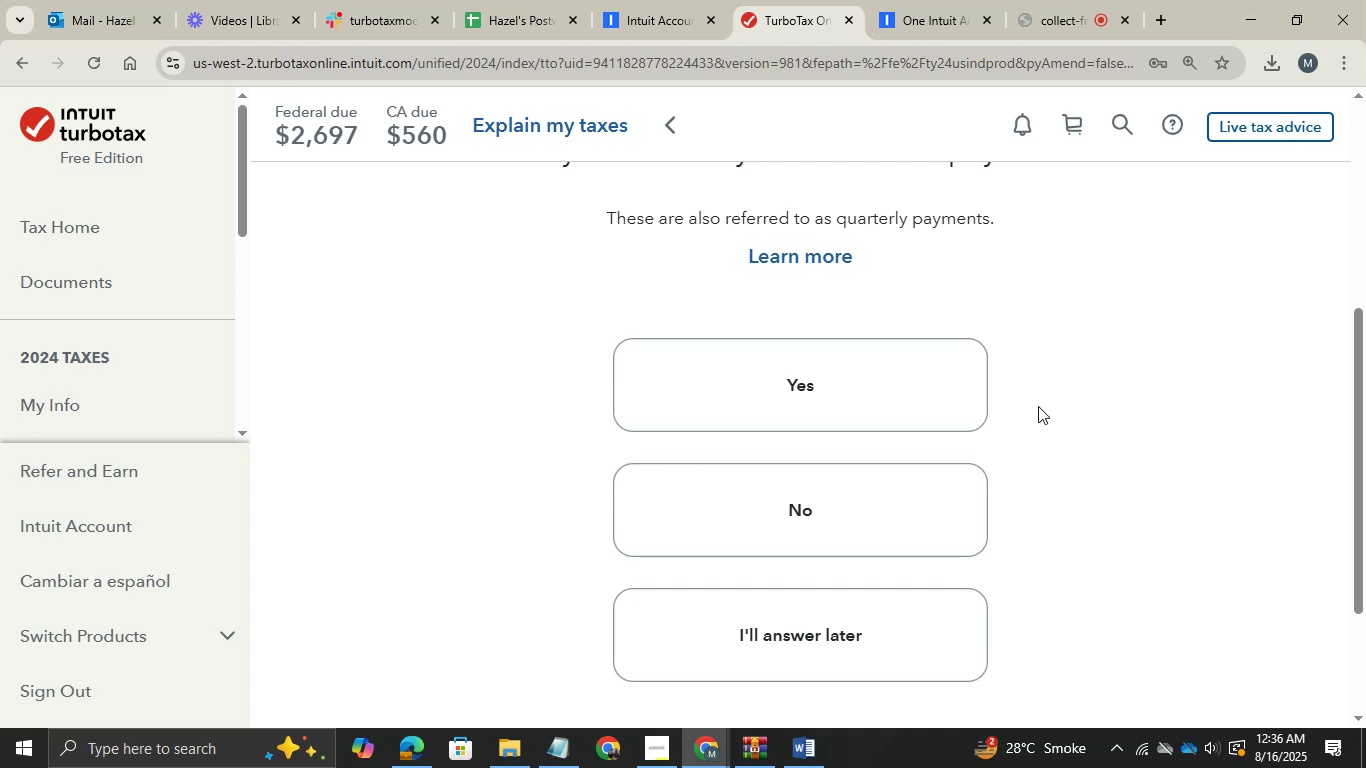 
scroll: coordinate [963, 307], scroll_direction: up, amount: 1.0
 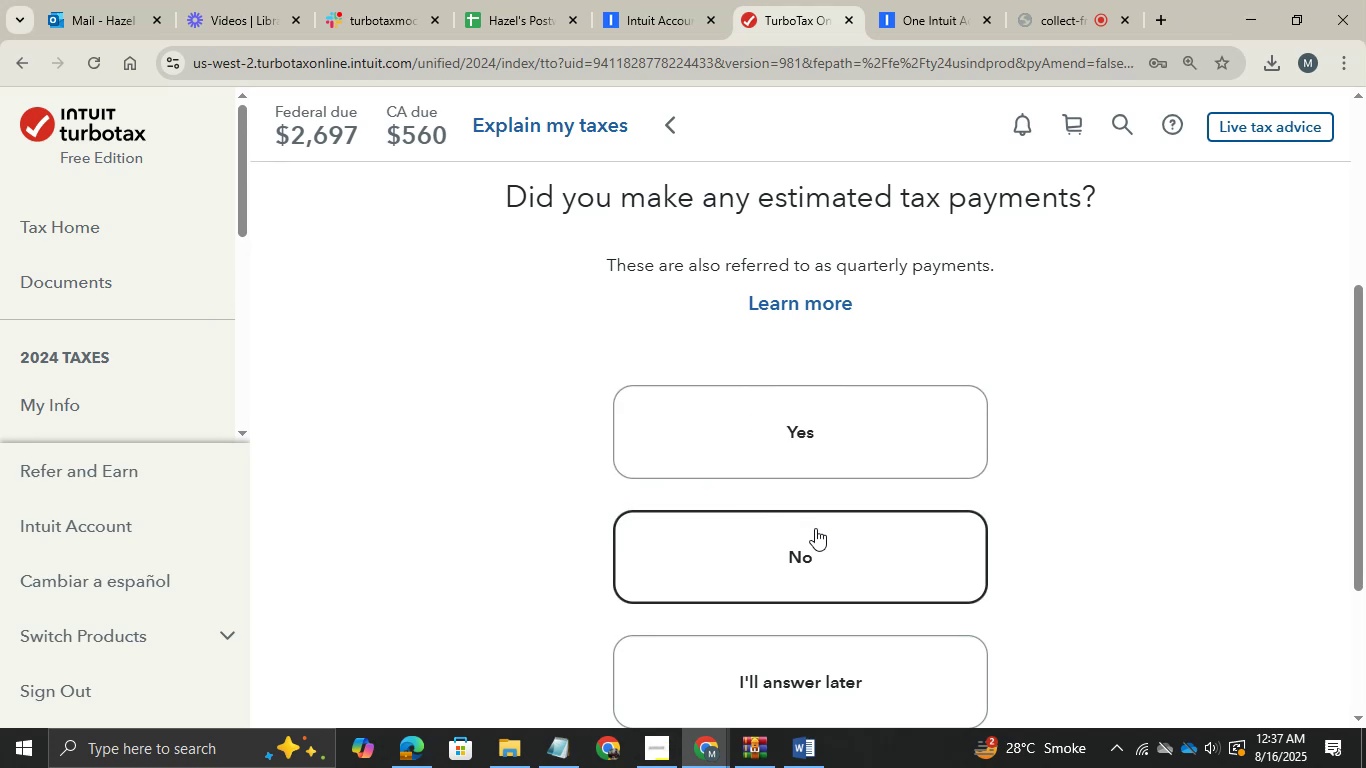 
wait(15.49)
 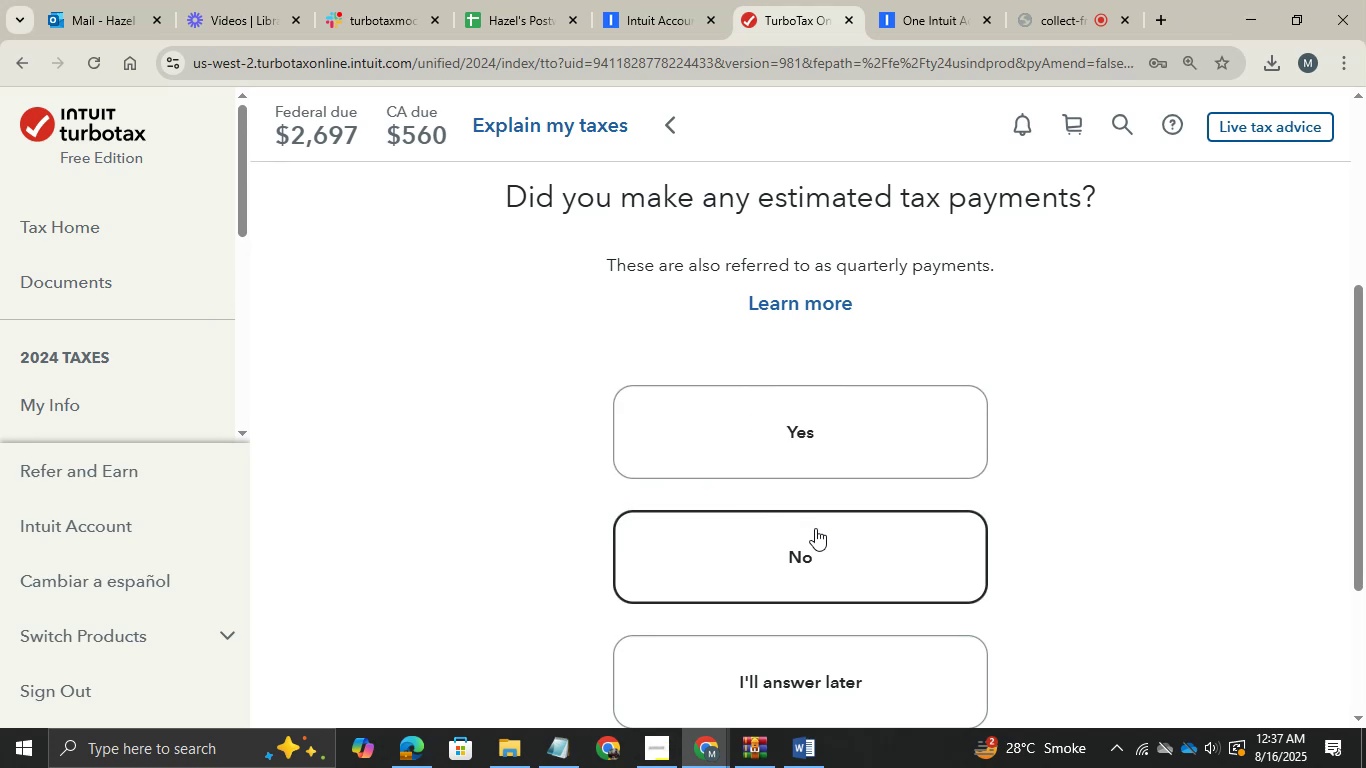 
left_click([815, 528])
 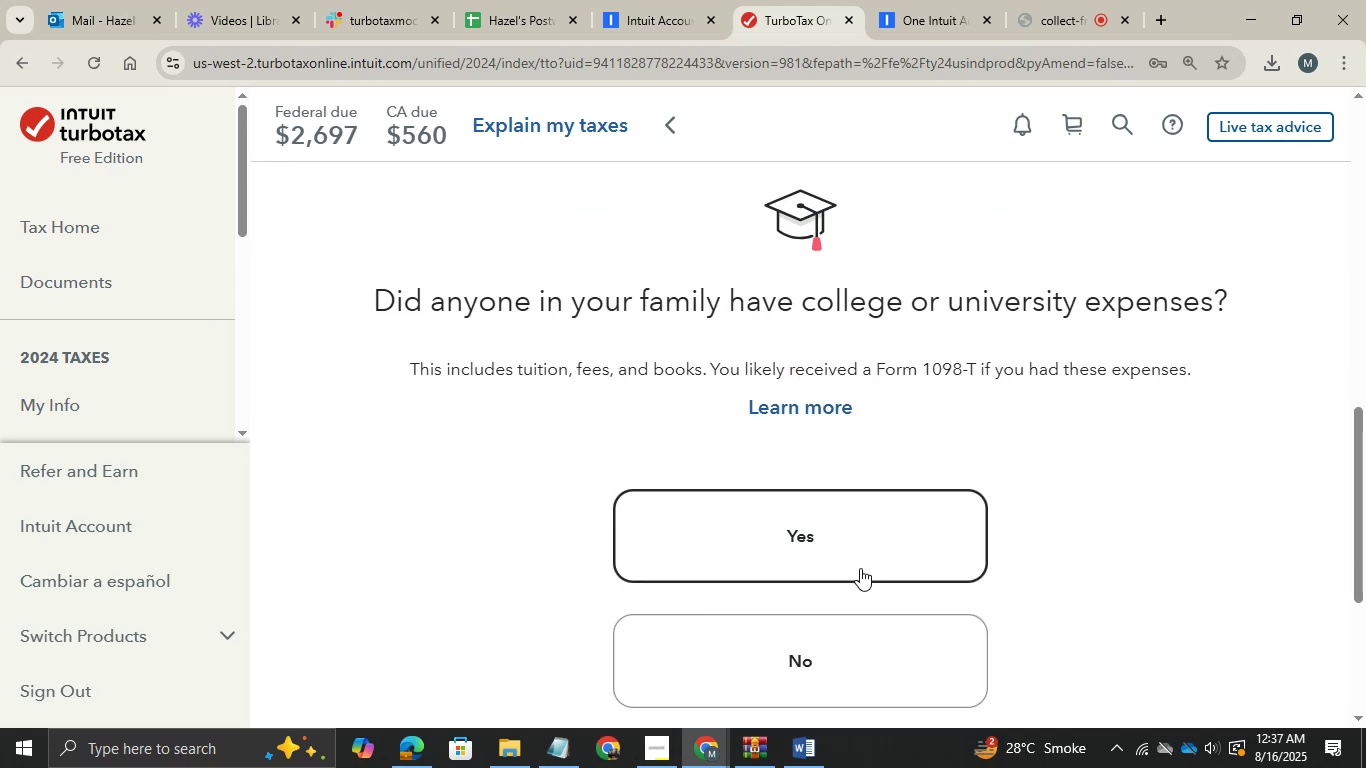 
left_click([854, 655])
 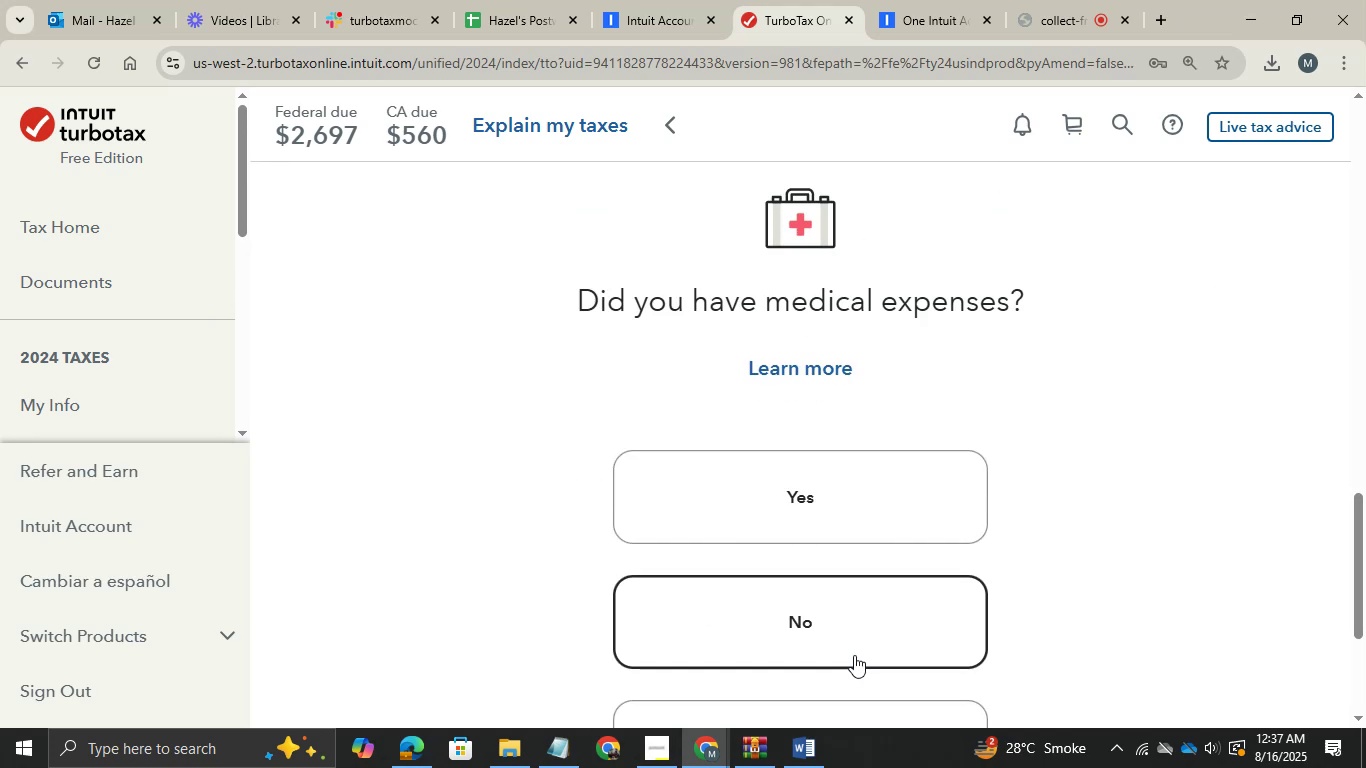 
left_click([854, 655])
 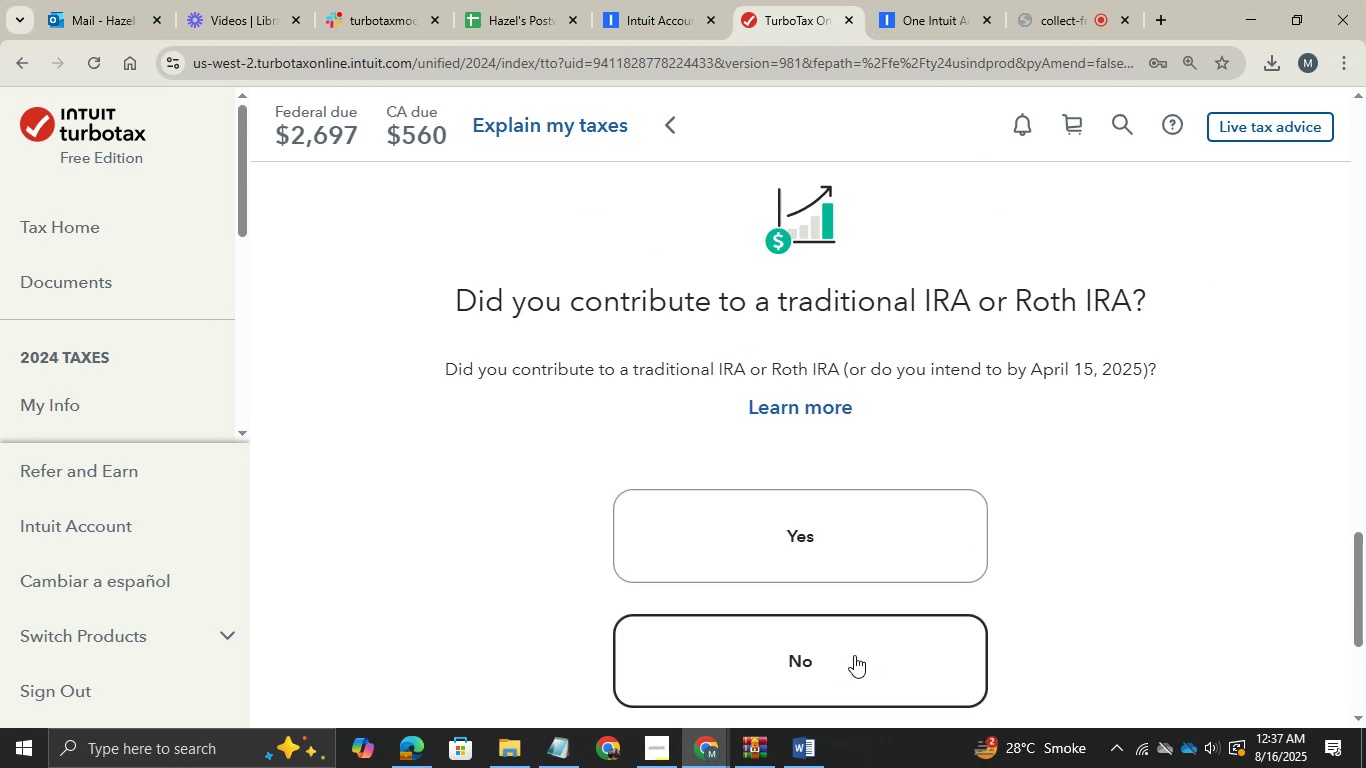 
left_click([854, 655])
 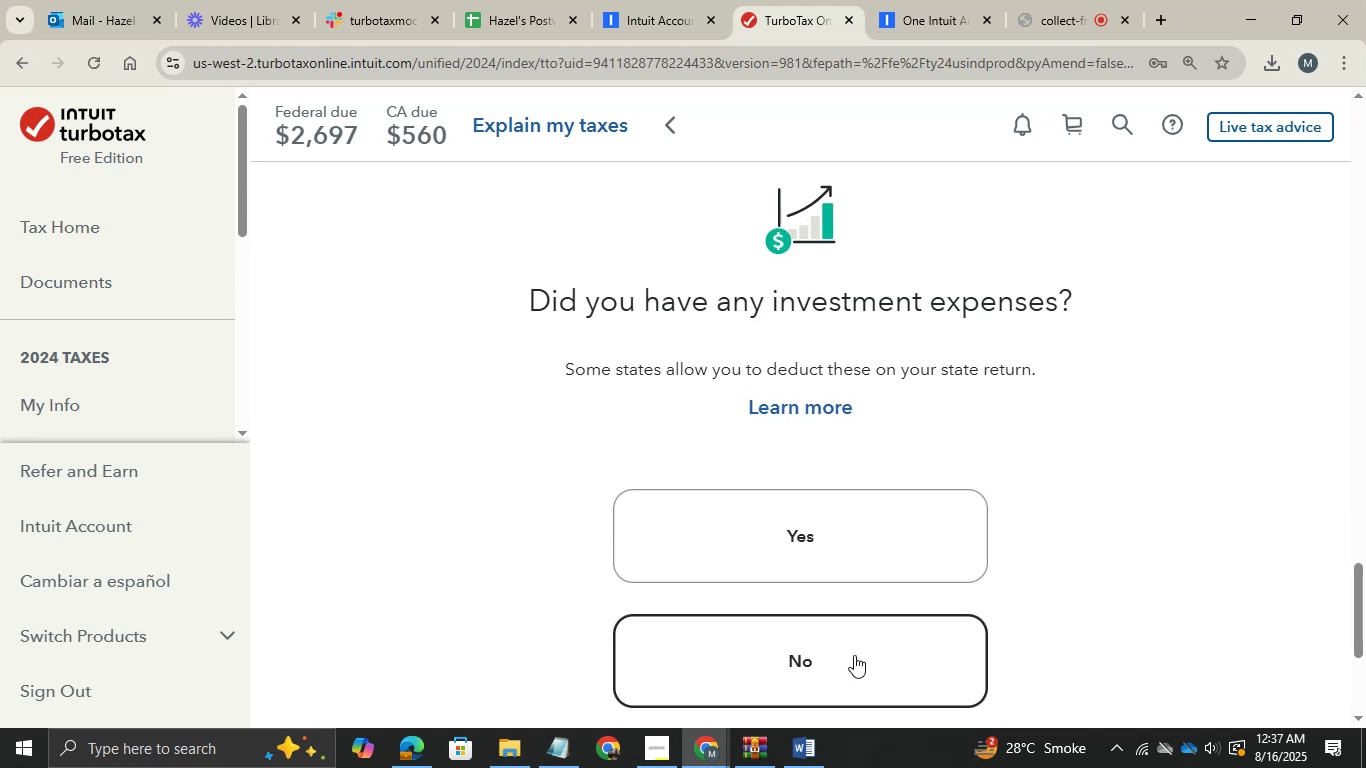 
left_click([854, 655])
 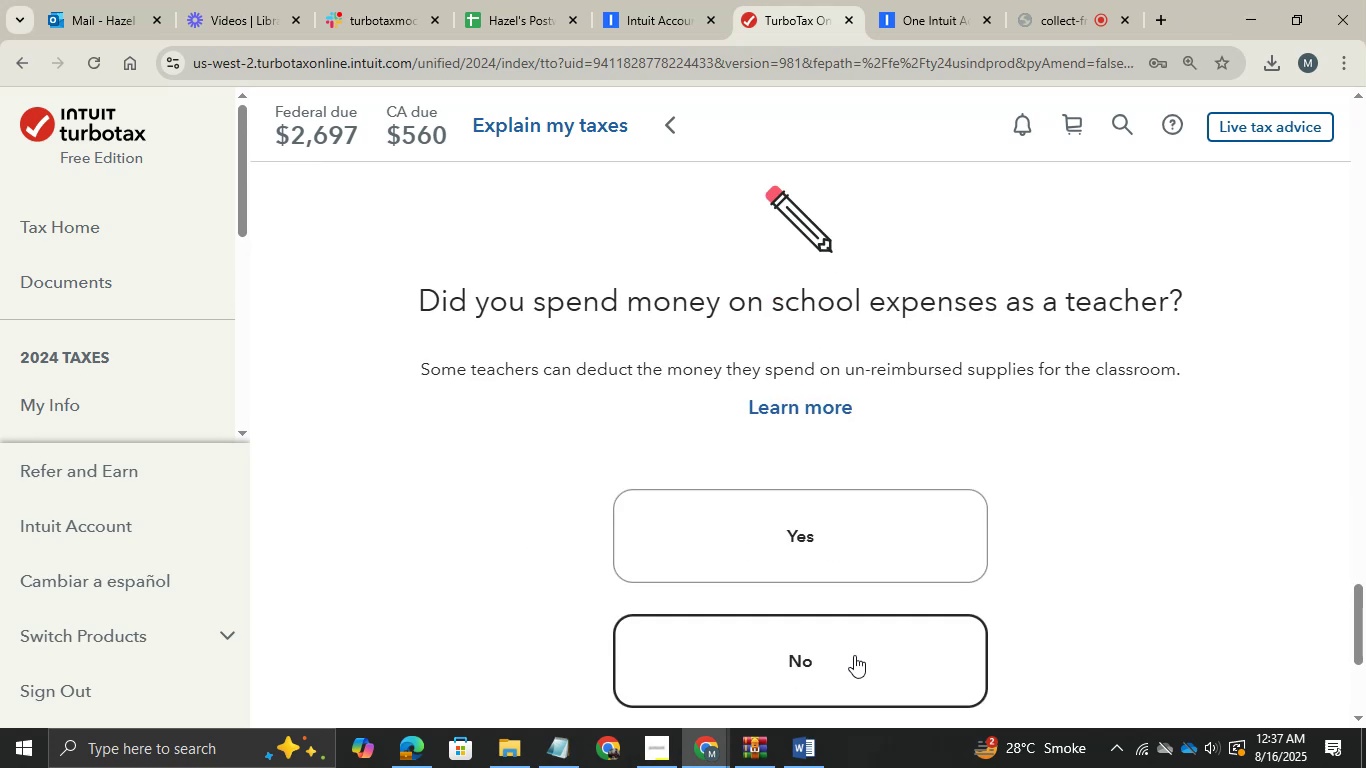 
wait(5.09)
 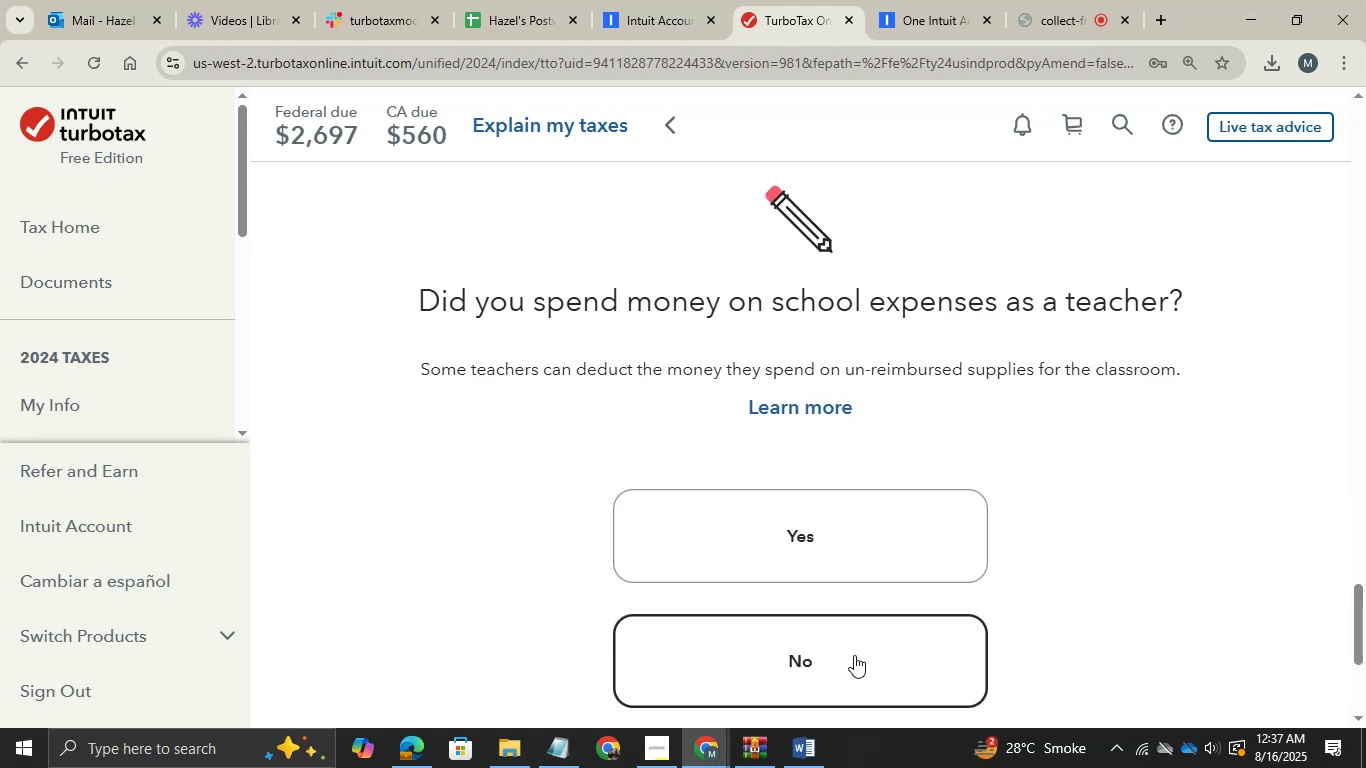 
left_click([854, 655])
 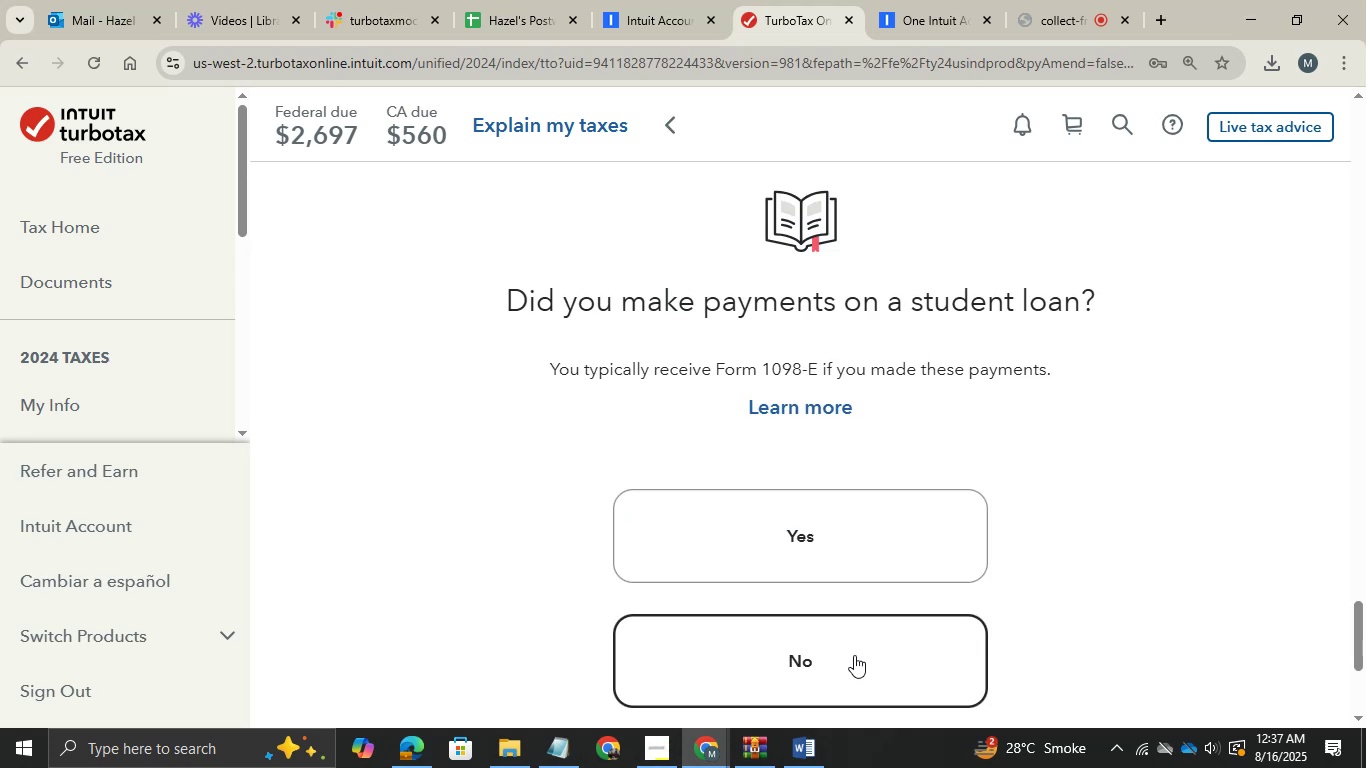 
left_click([854, 655])
 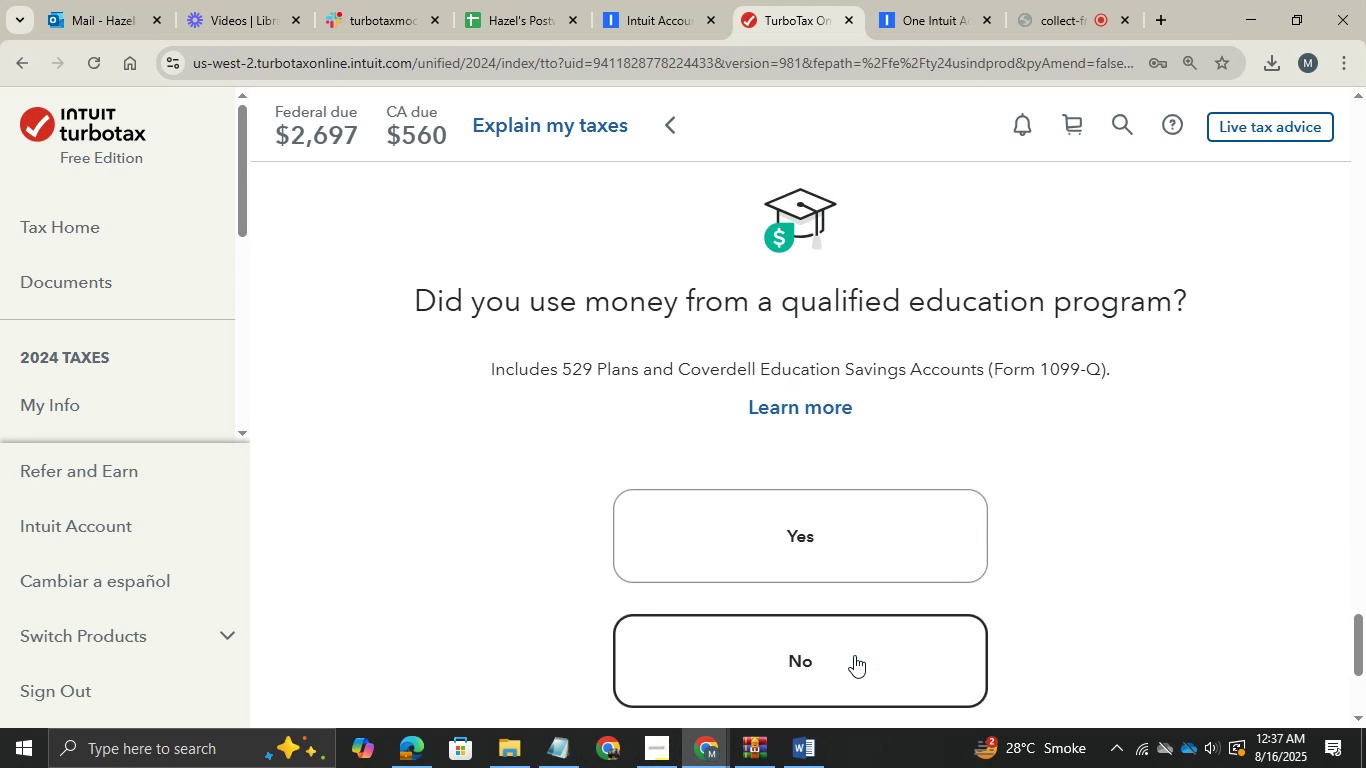 
wait(5.37)
 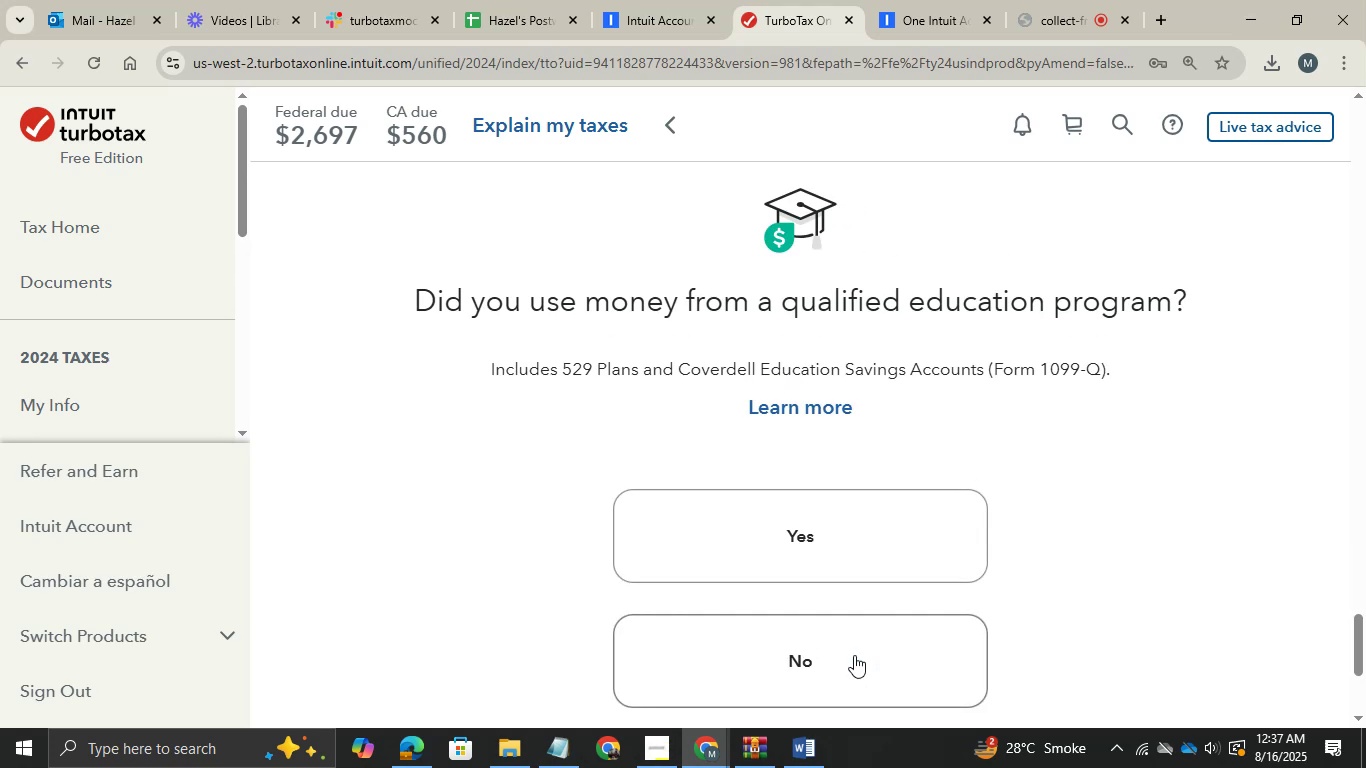 
left_click([854, 655])
 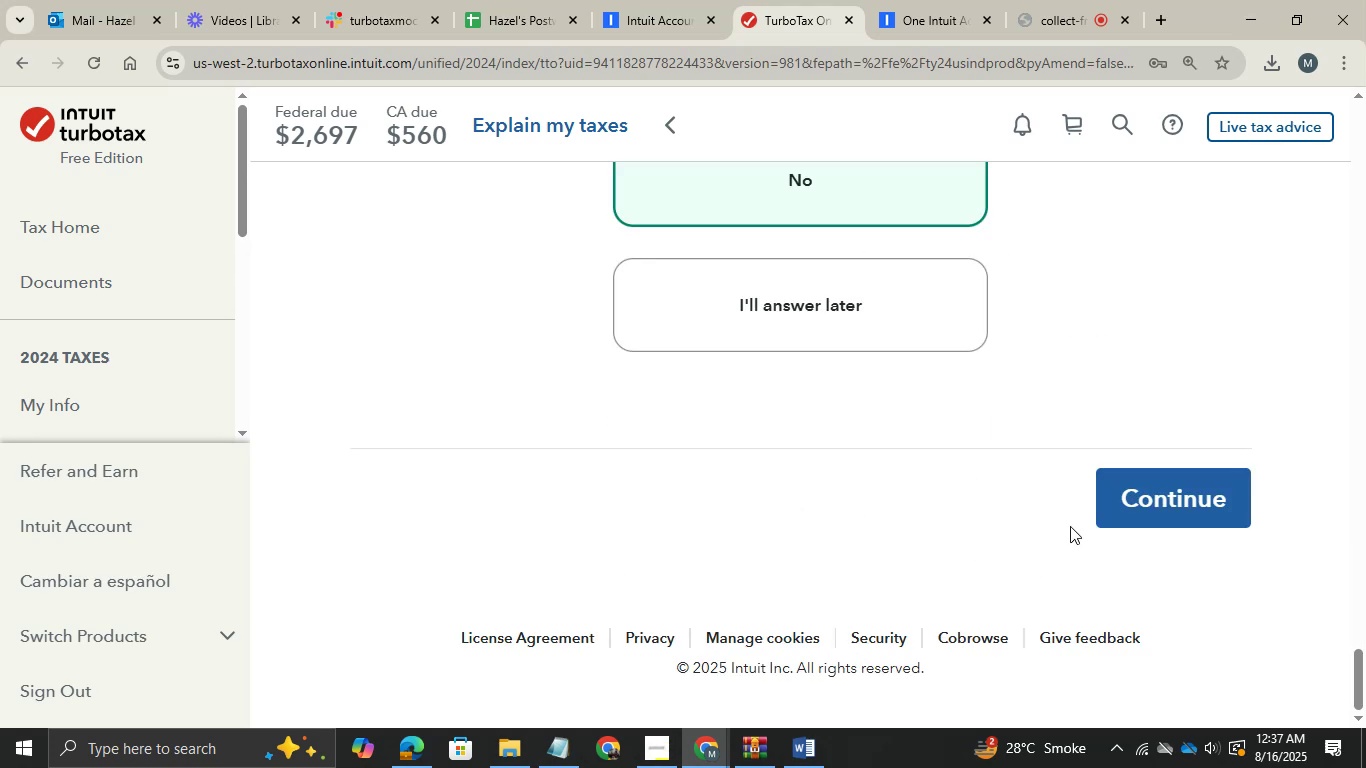 
left_click([1115, 518])
 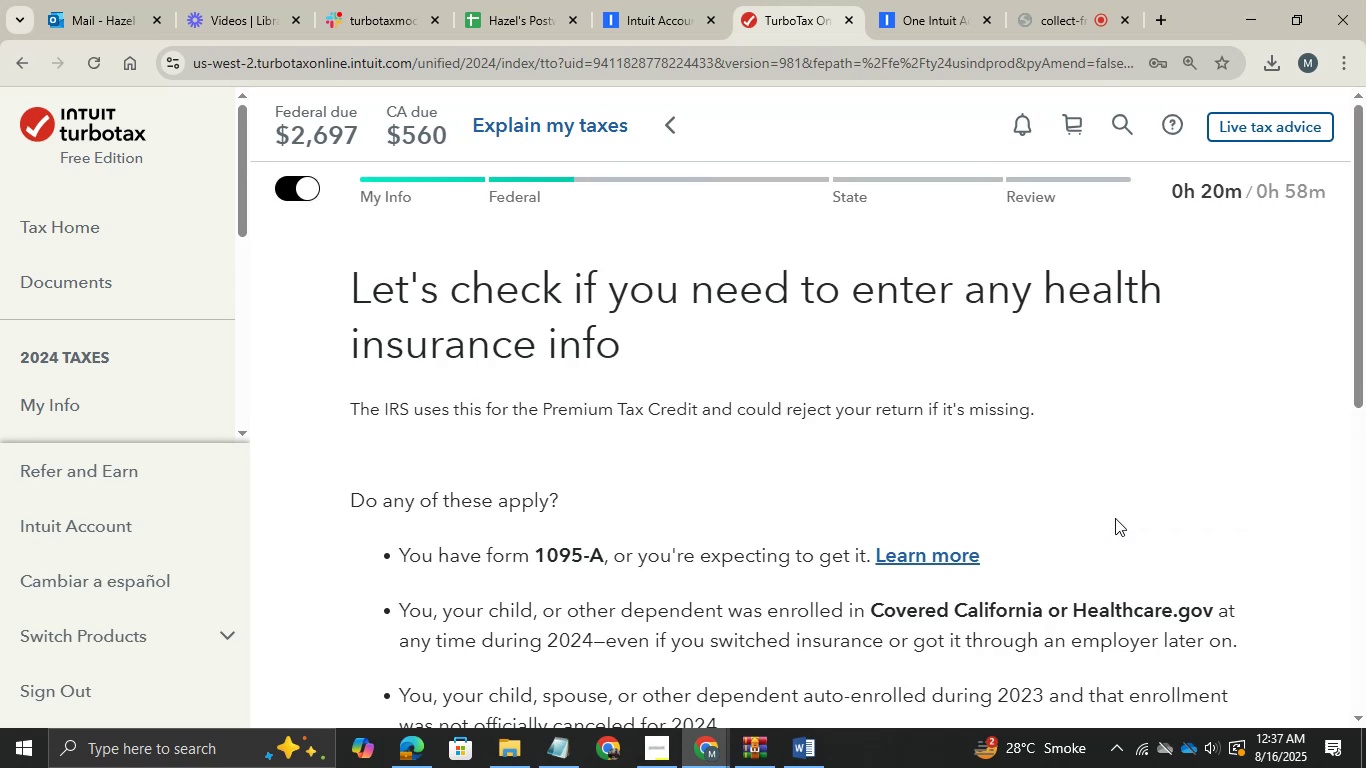 
scroll: coordinate [852, 510], scroll_direction: down, amount: 2.0
 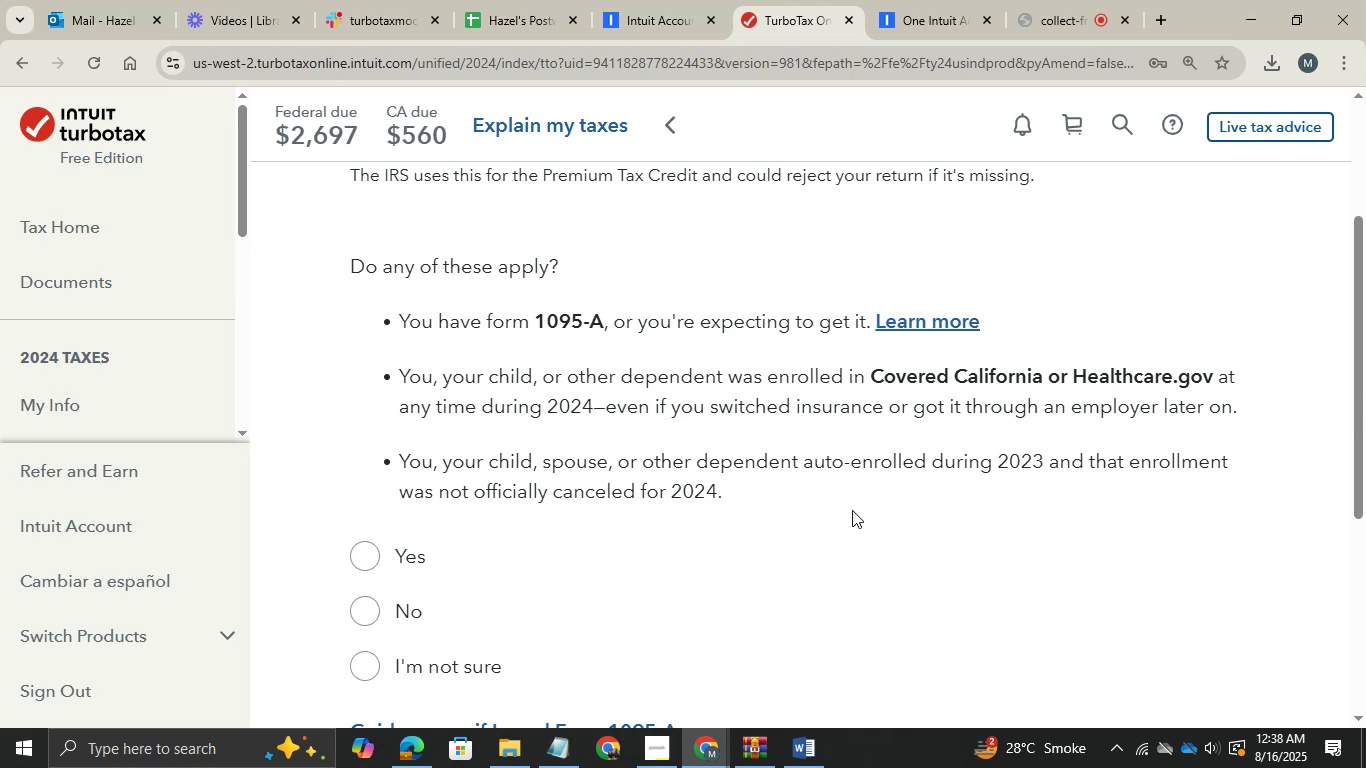 
wait(7.61)
 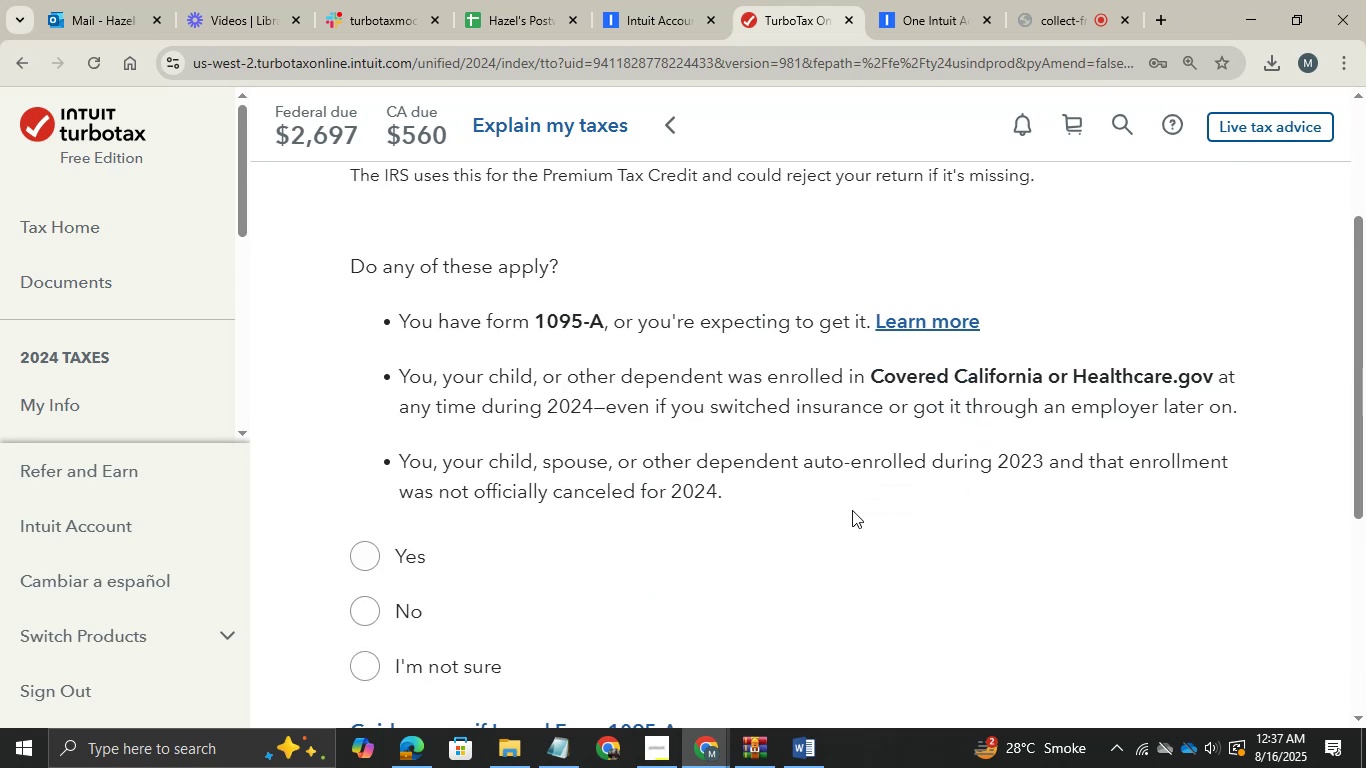 
scroll: coordinate [755, 621], scroll_direction: none, amount: 0.0
 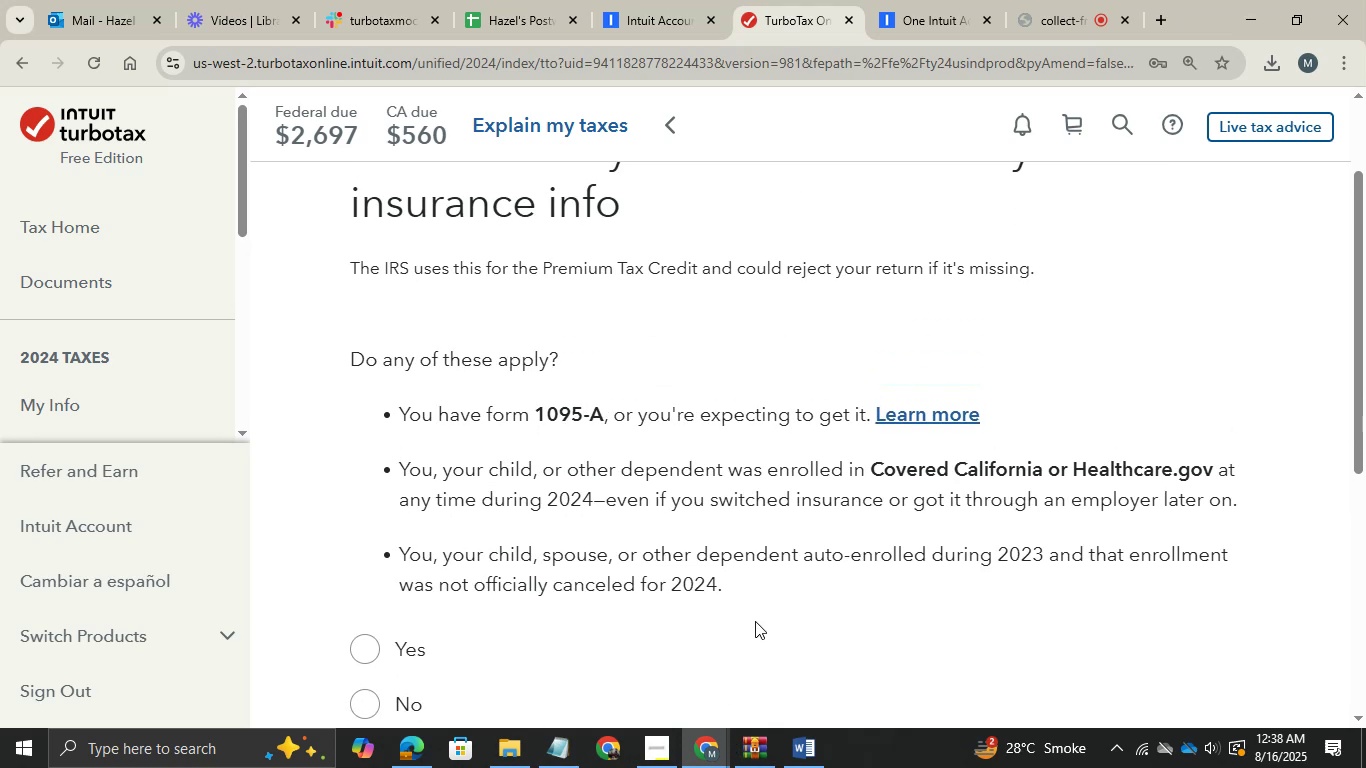 
scroll: coordinate [755, 621], scroll_direction: up, amount: 1.0
 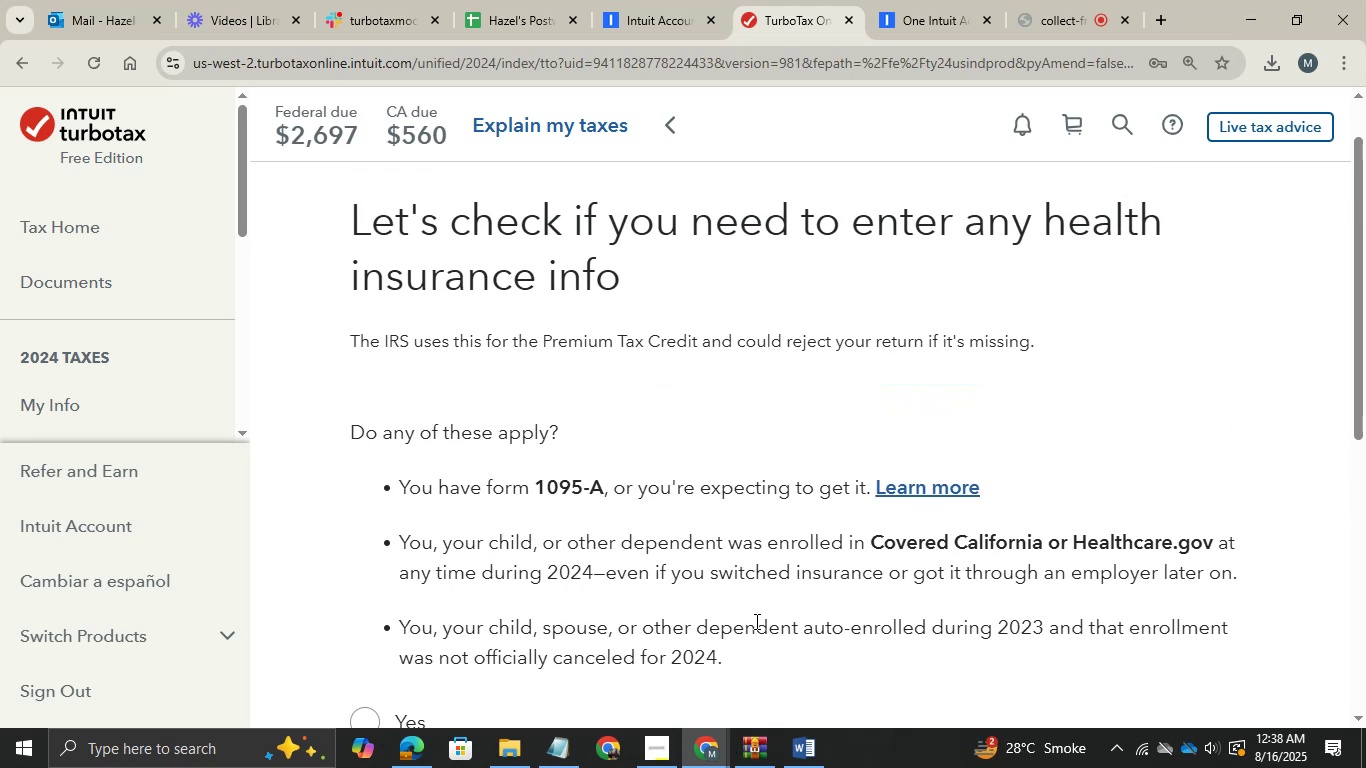 
scroll: coordinate [755, 621], scroll_direction: down, amount: 1.0
 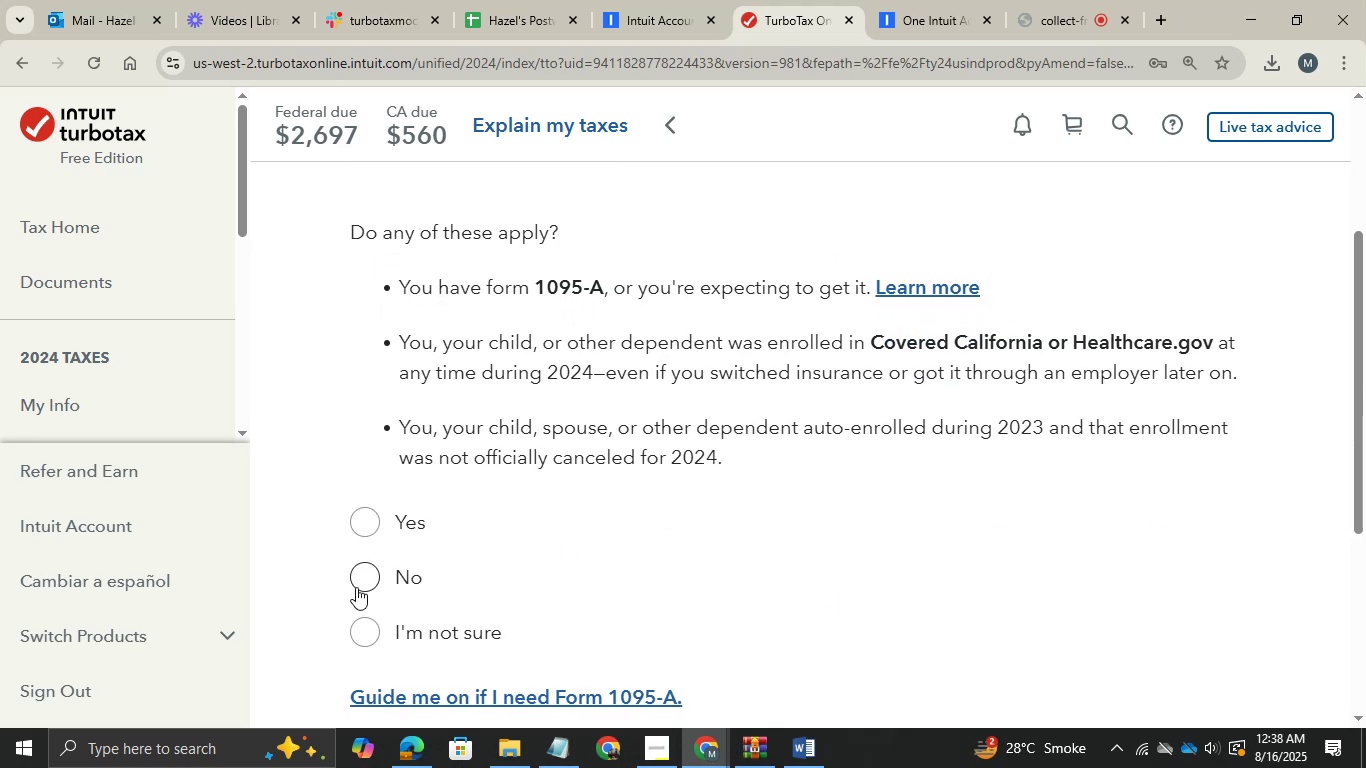 
left_click([366, 585])
 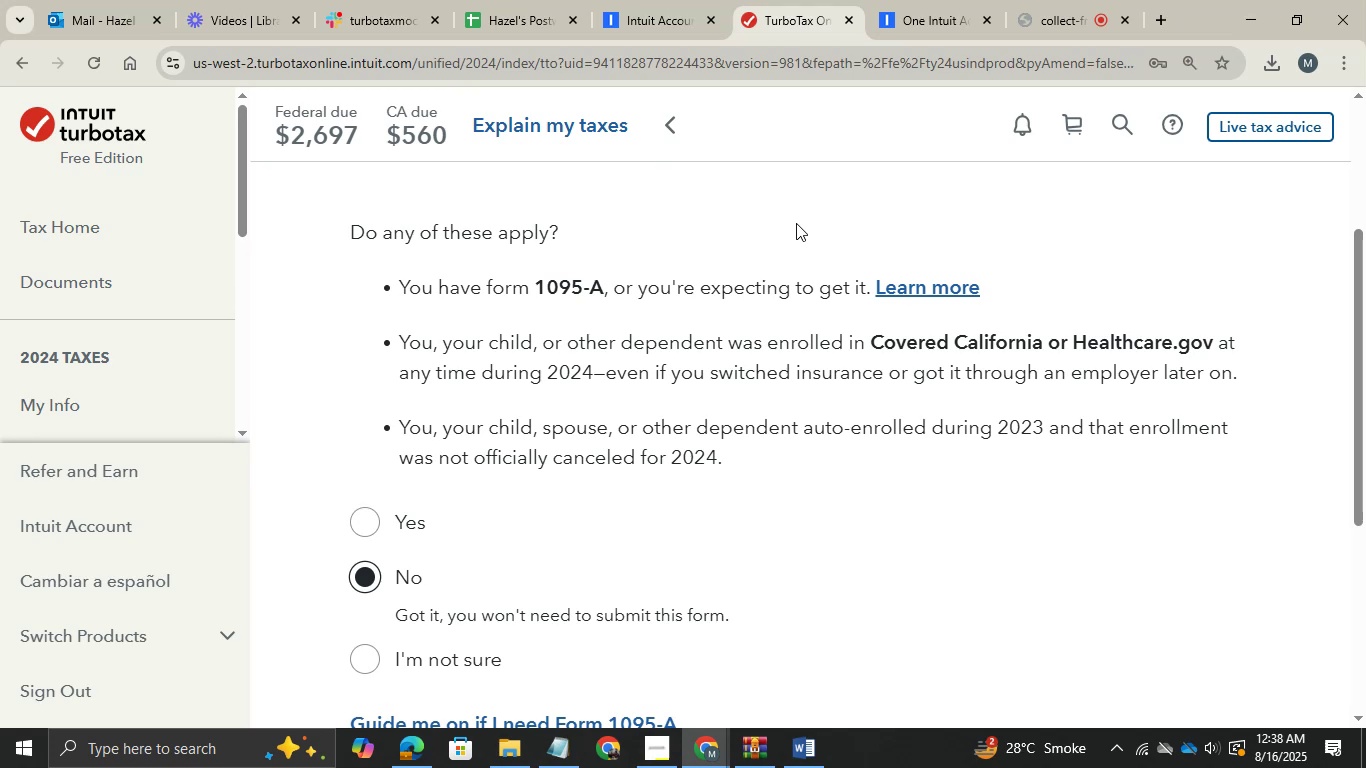 
scroll: coordinate [963, 592], scroll_direction: down, amount: 3.0
 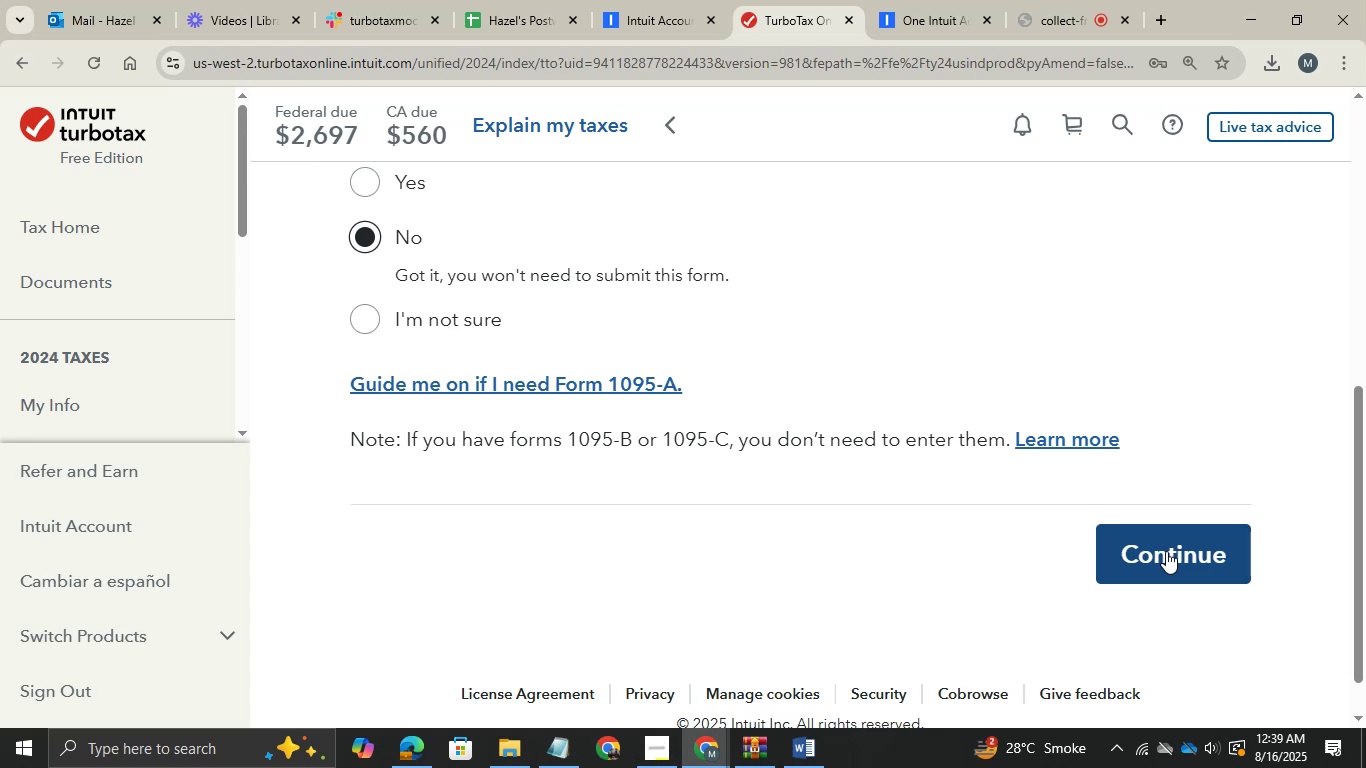 
wait(79.85)
 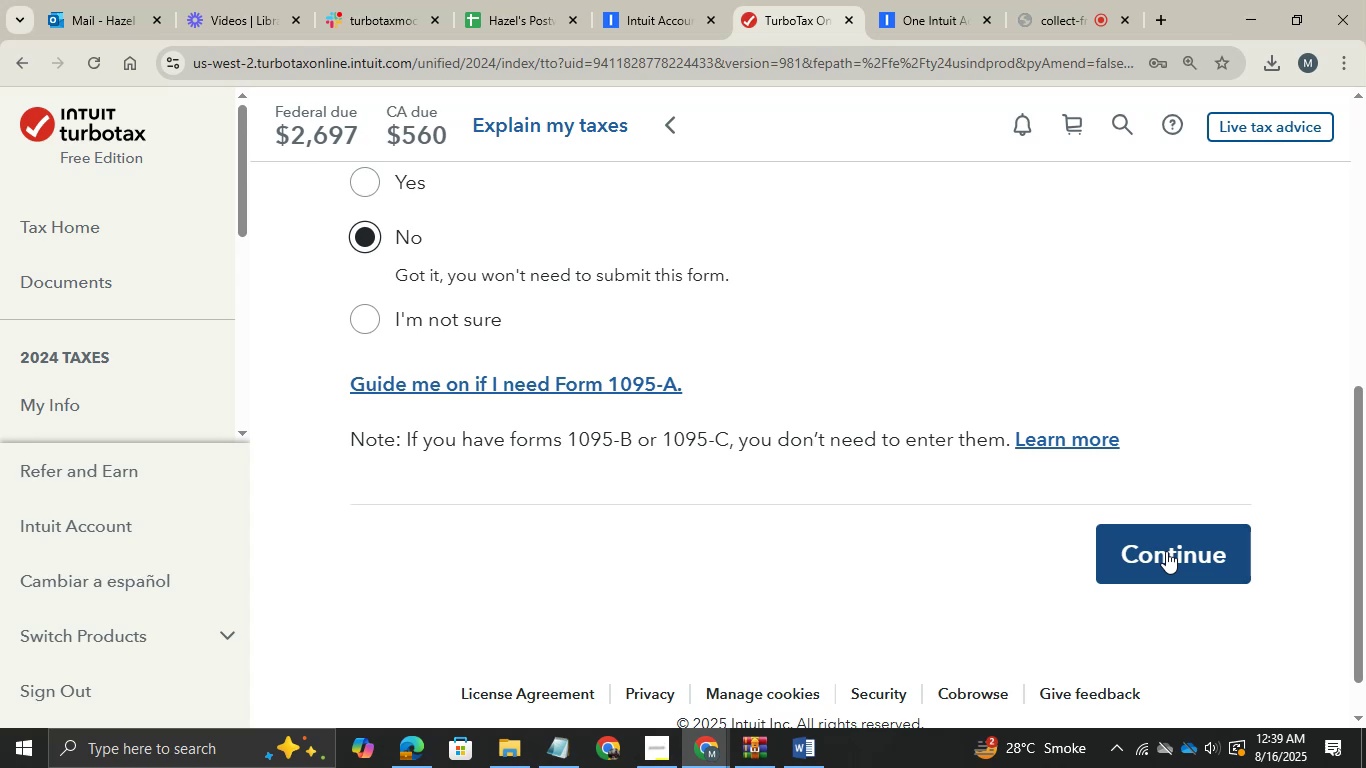 
left_click([1149, 555])
 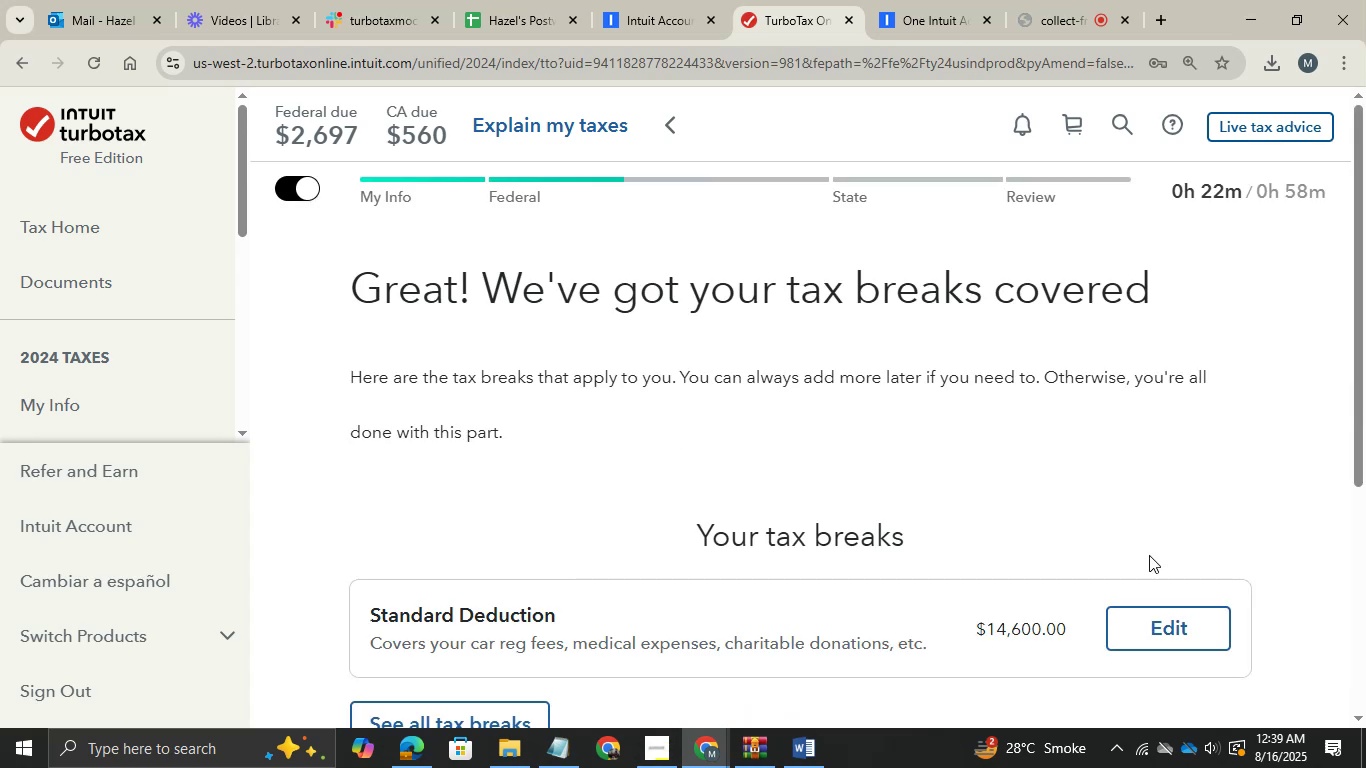 
scroll: coordinate [482, 501], scroll_direction: down, amount: 9.0
 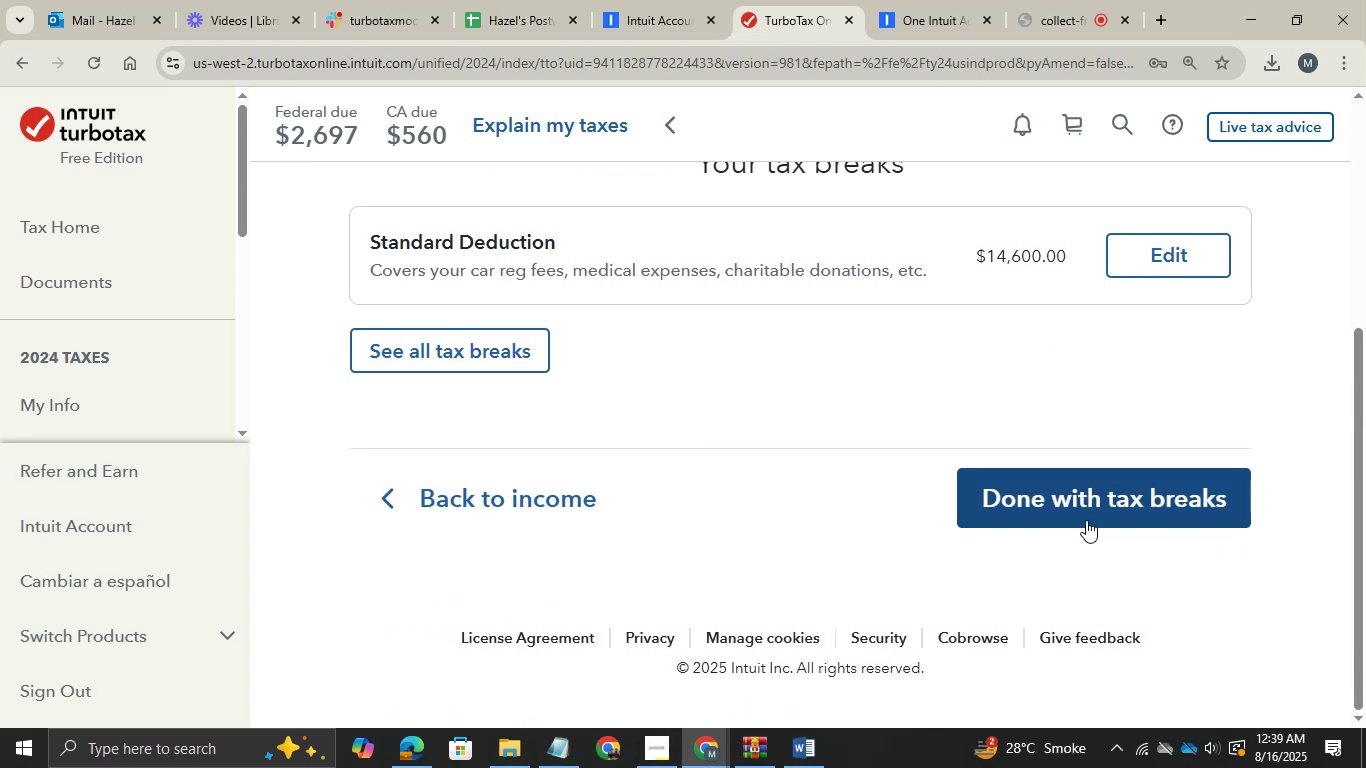 
left_click([1086, 520])
 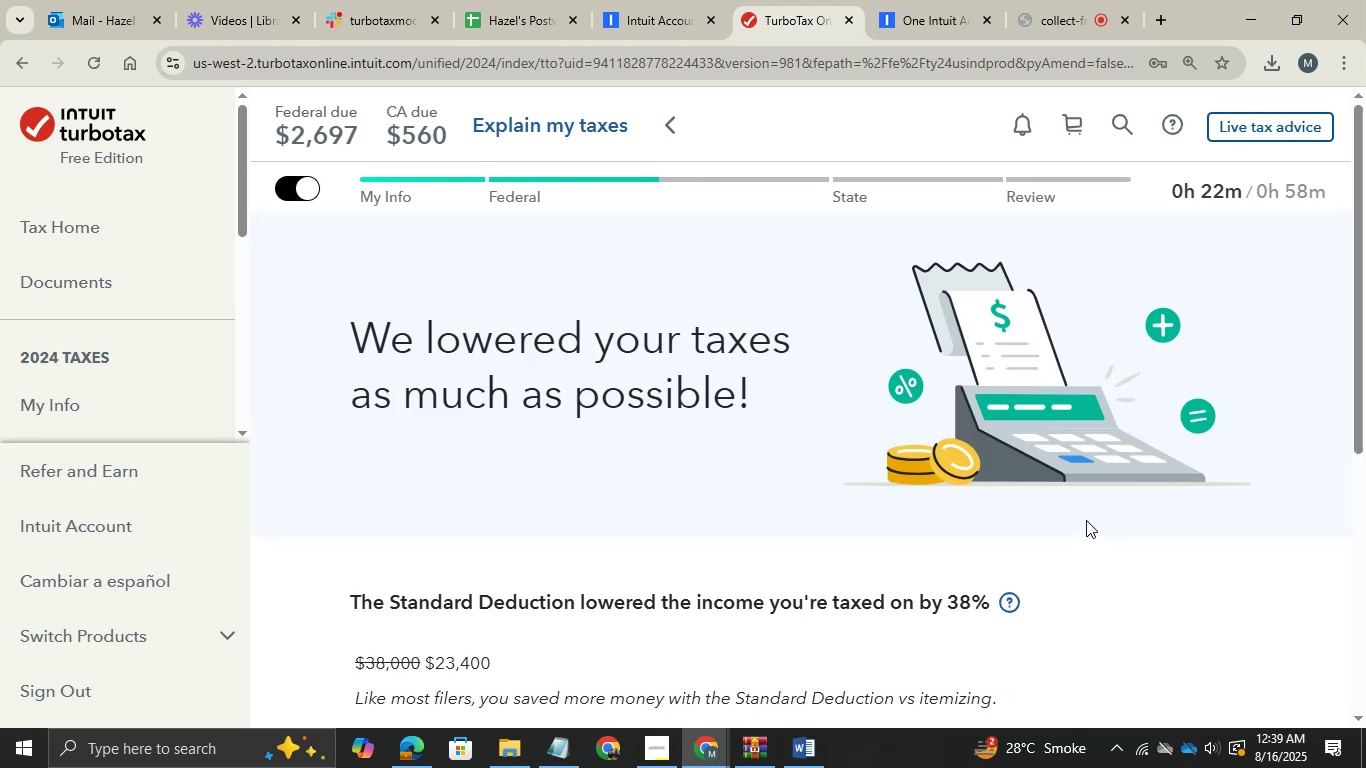 
wait(11.69)
 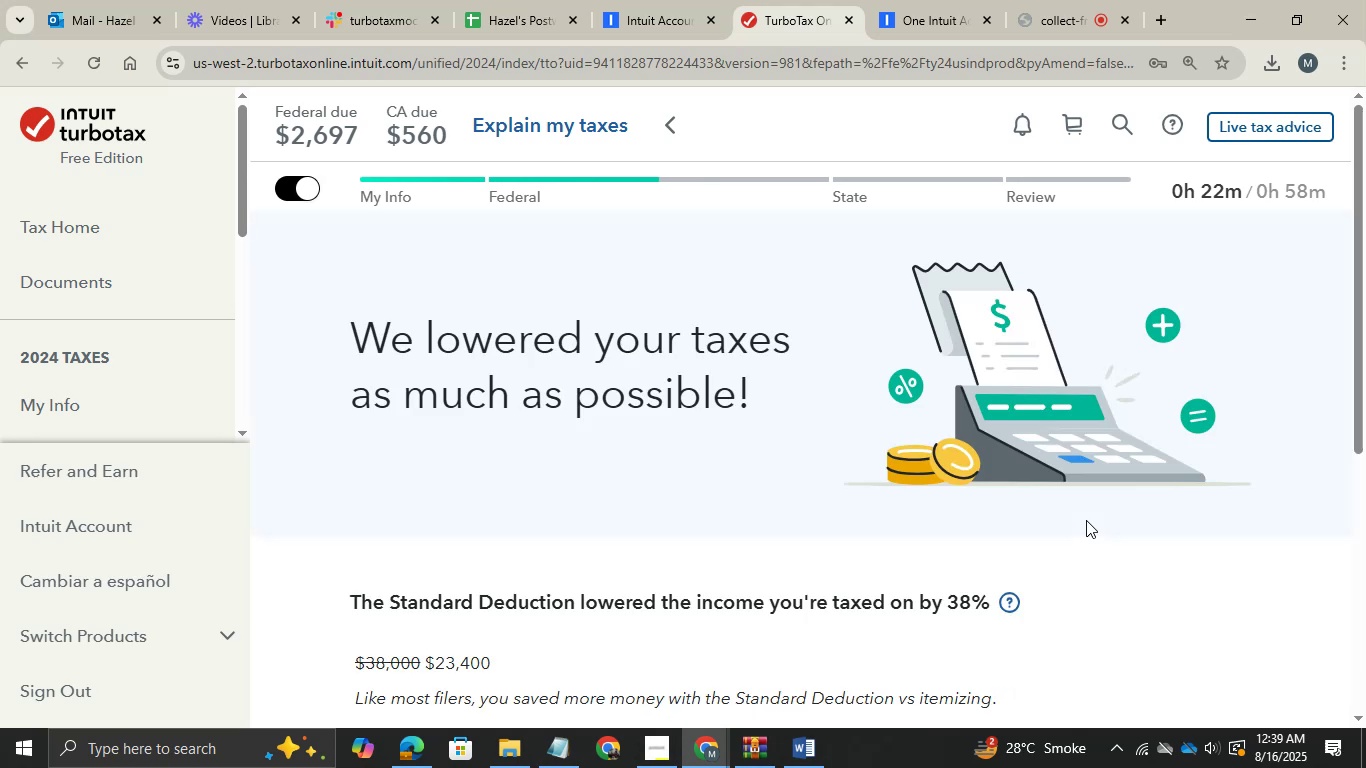 
scroll: coordinate [877, 547], scroll_direction: down, amount: 3.0
 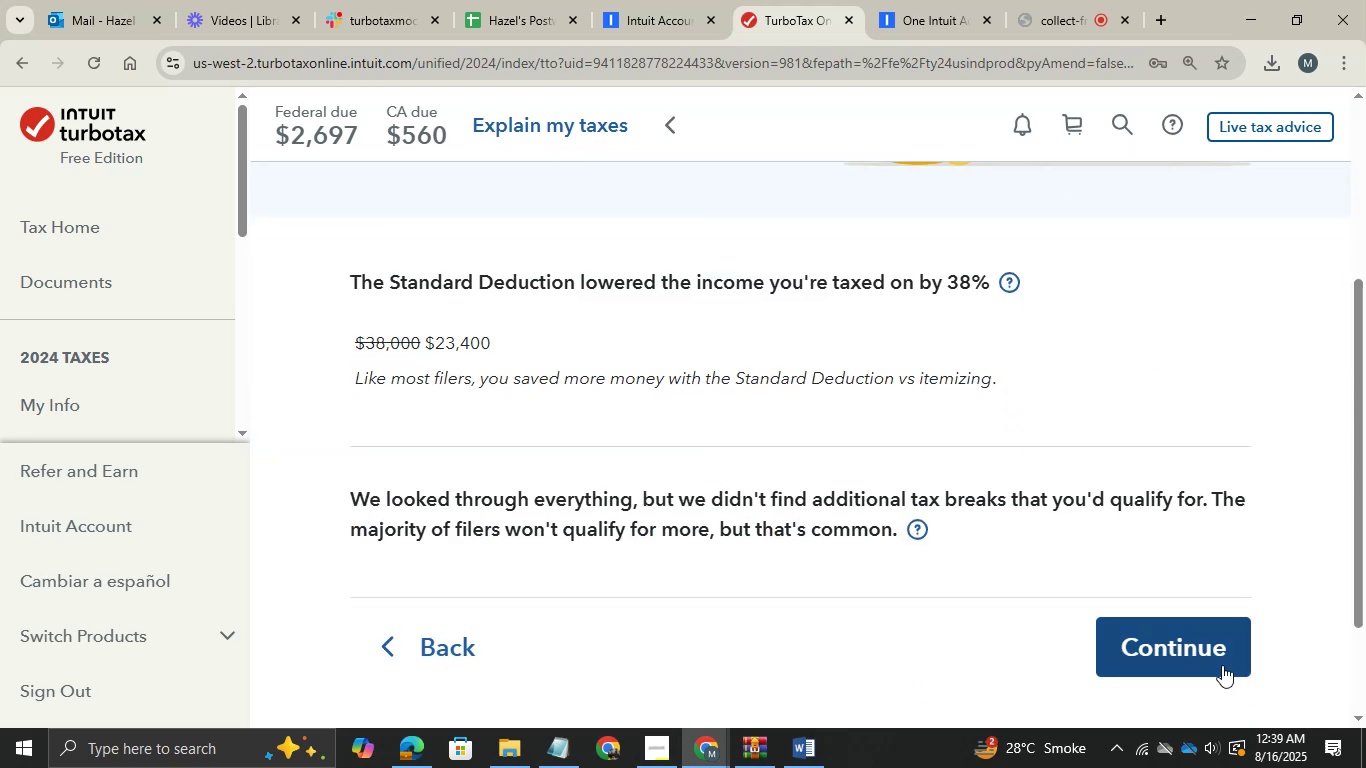 
left_click([1207, 655])
 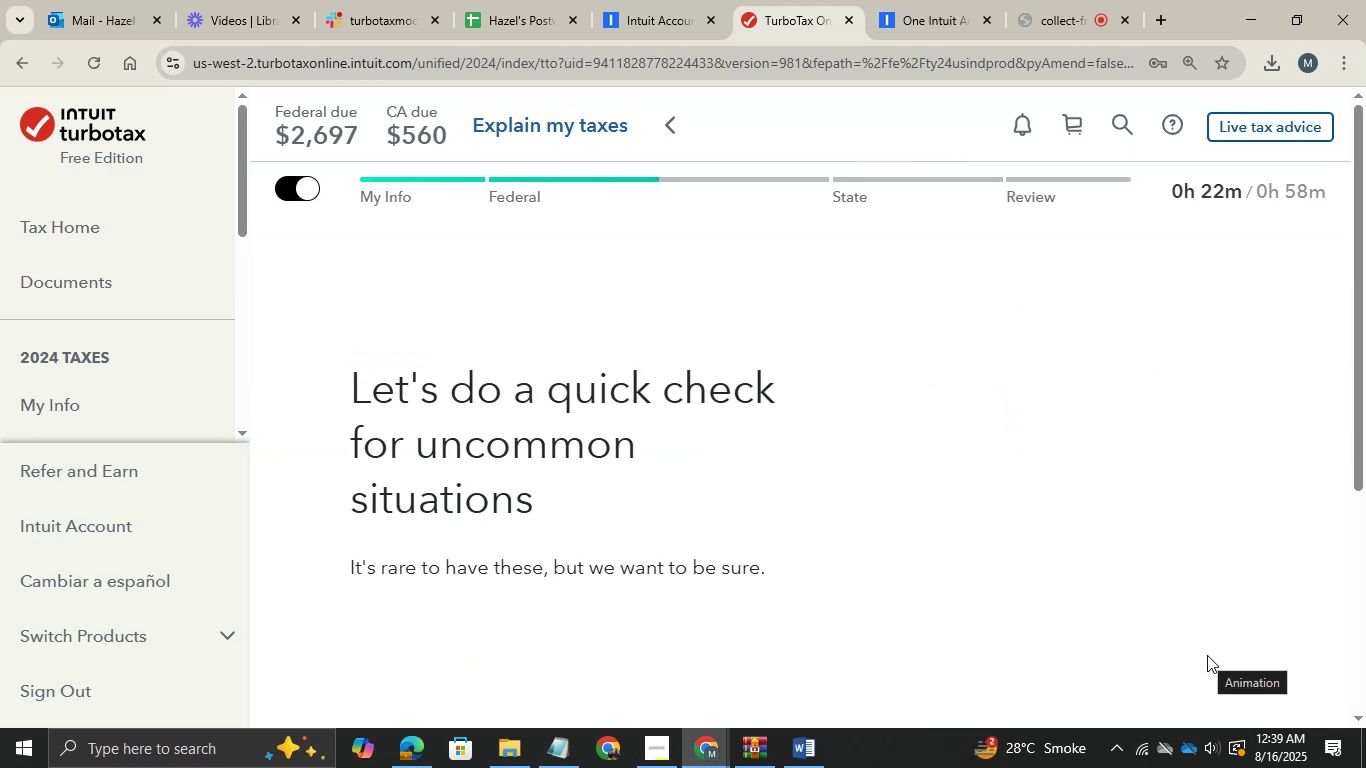 
wait(5.47)
 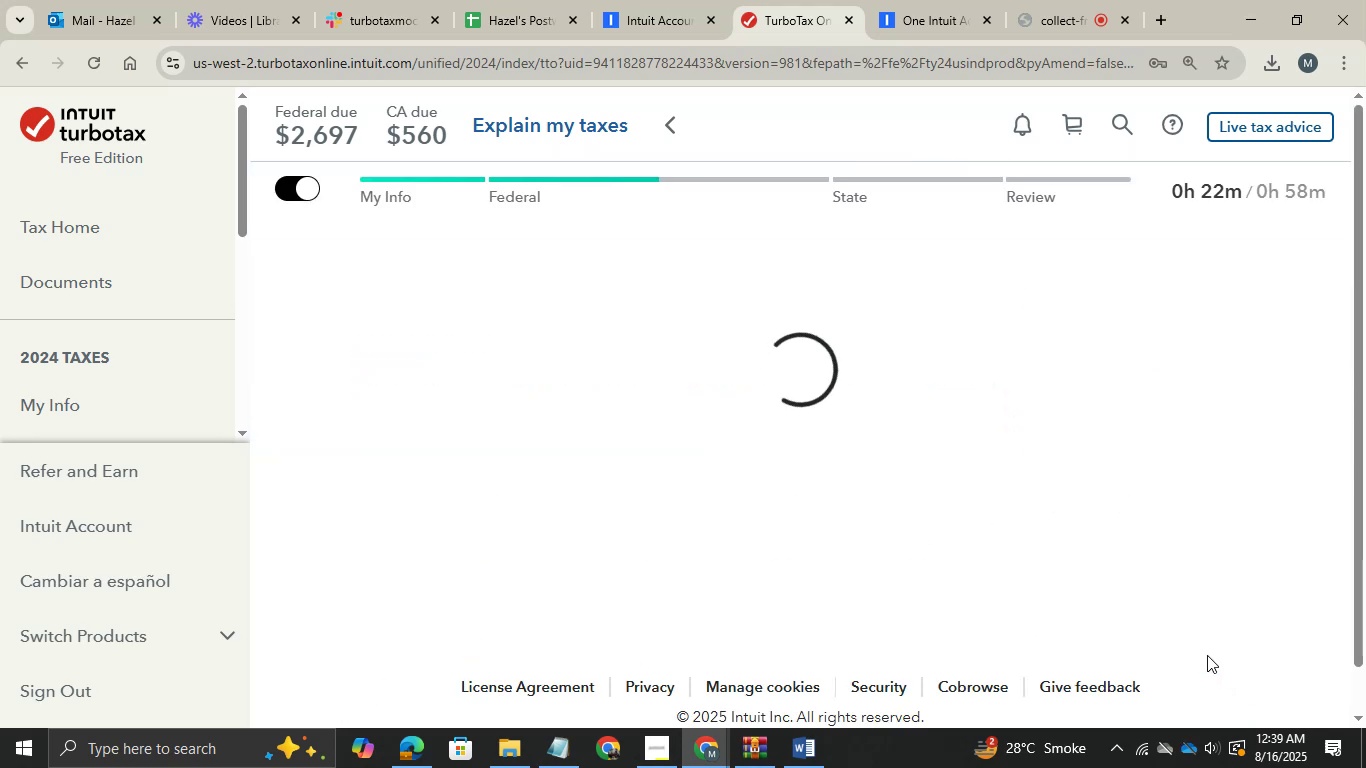 
scroll: coordinate [1299, 594], scroll_direction: down, amount: 3.0
 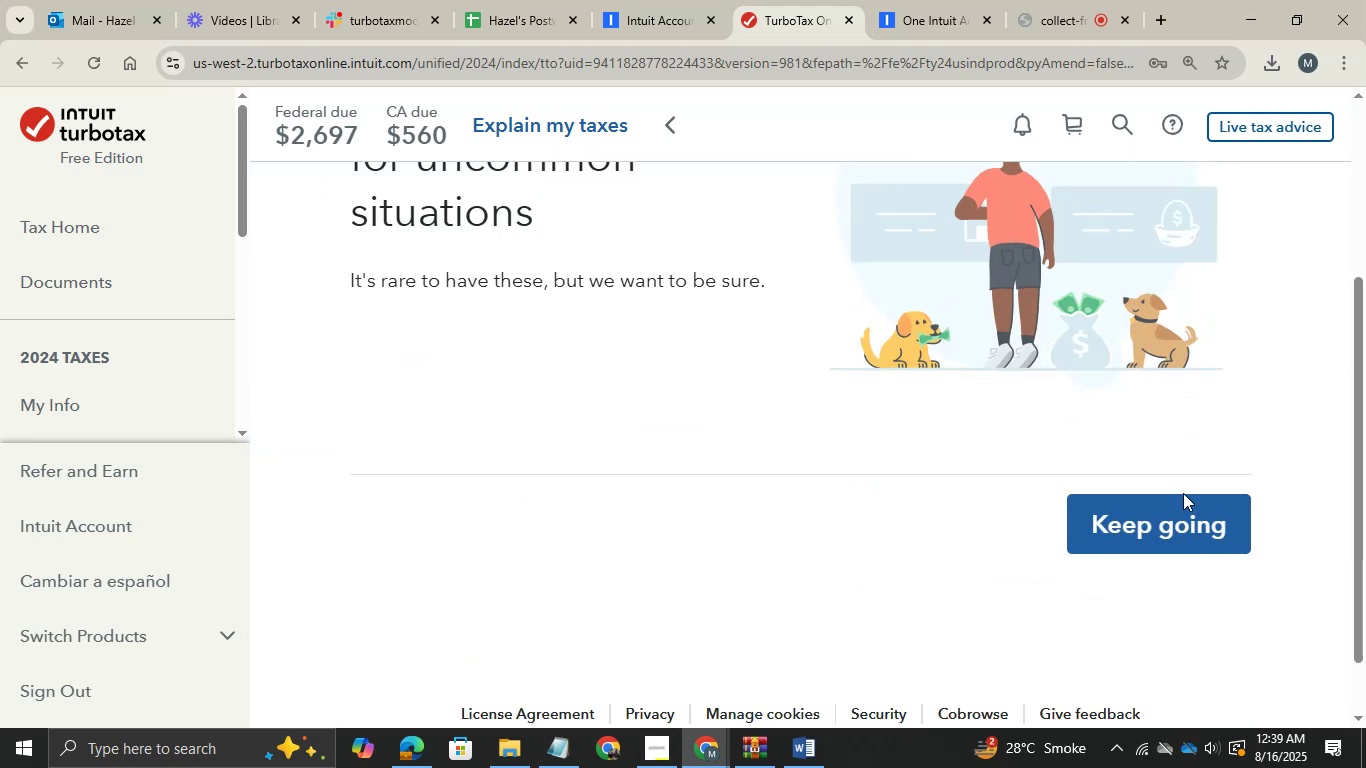 
left_click([1161, 525])
 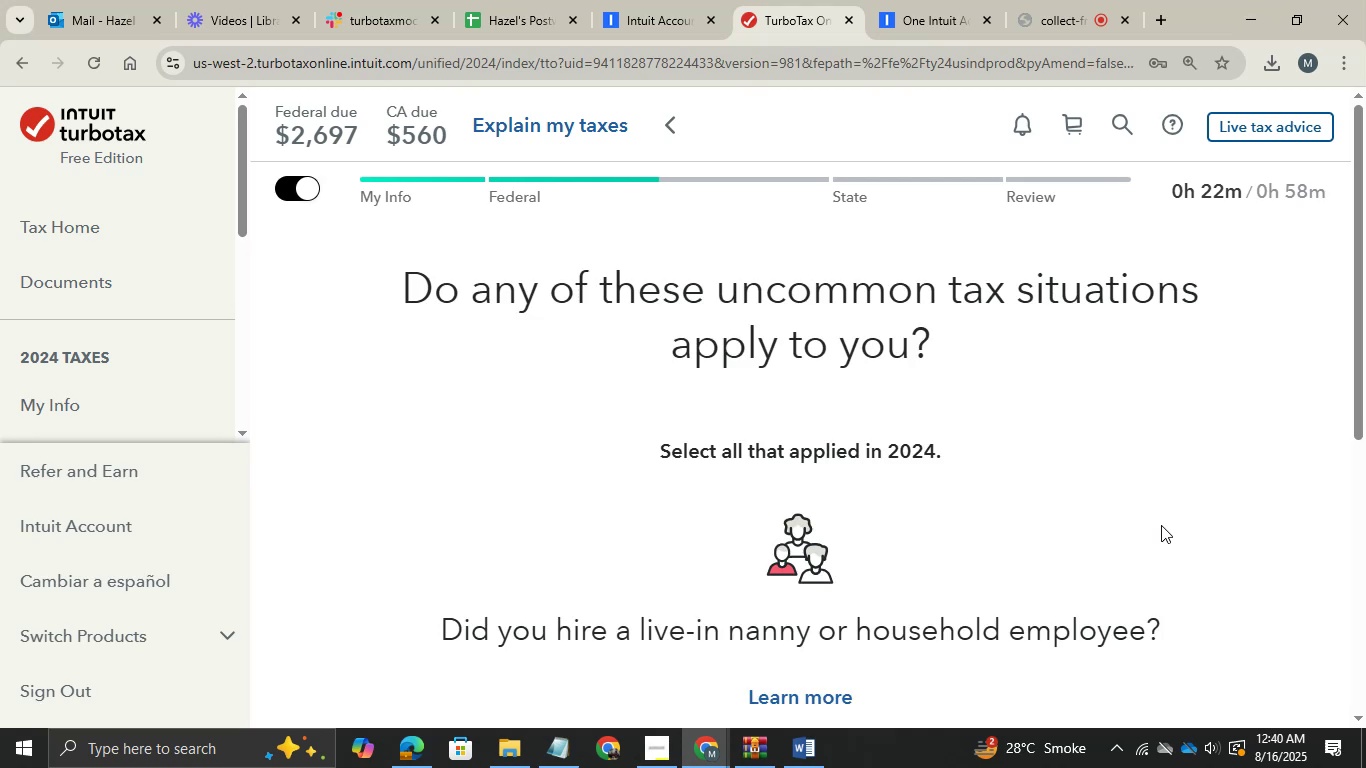 
wait(8.05)
 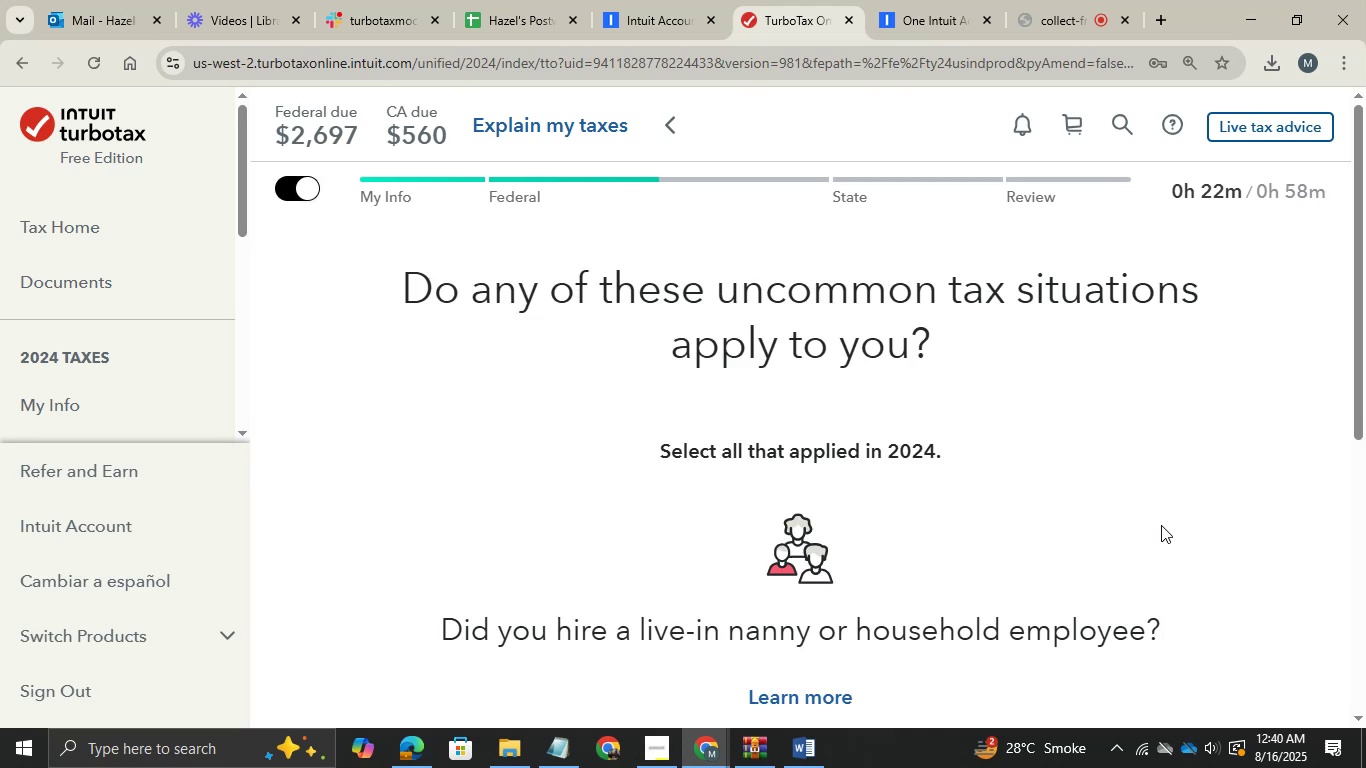 
scroll: coordinate [933, 475], scroll_direction: down, amount: 5.0
 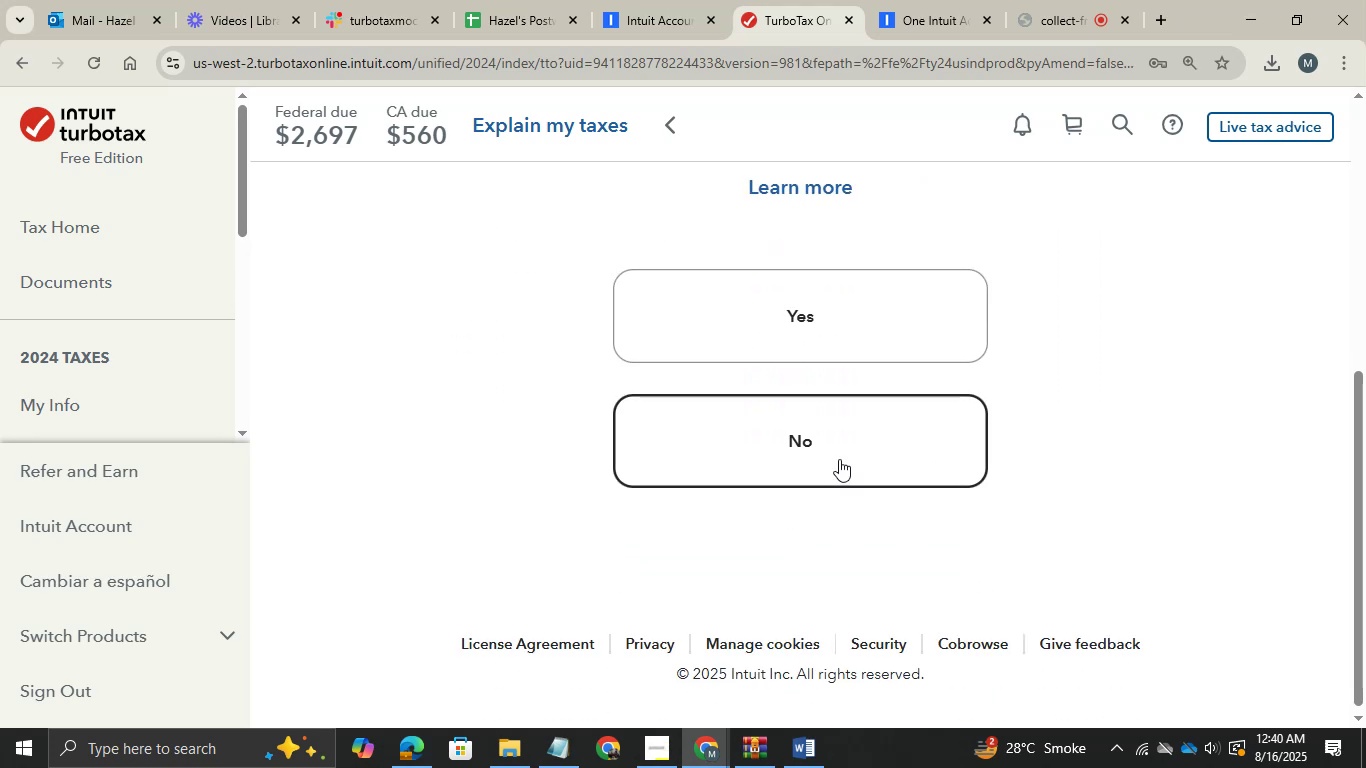 
scroll: coordinate [882, 485], scroll_direction: none, amount: 0.0
 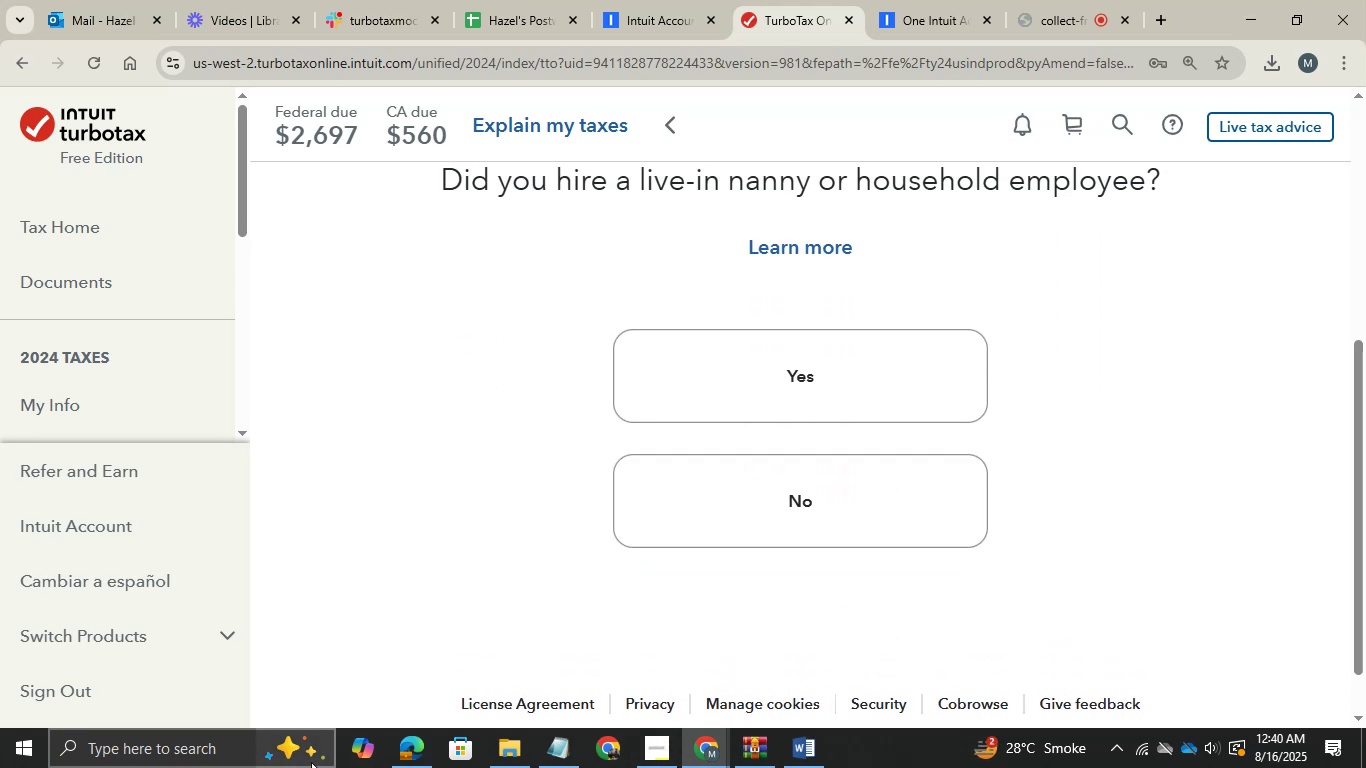 
left_click([406, 748])
 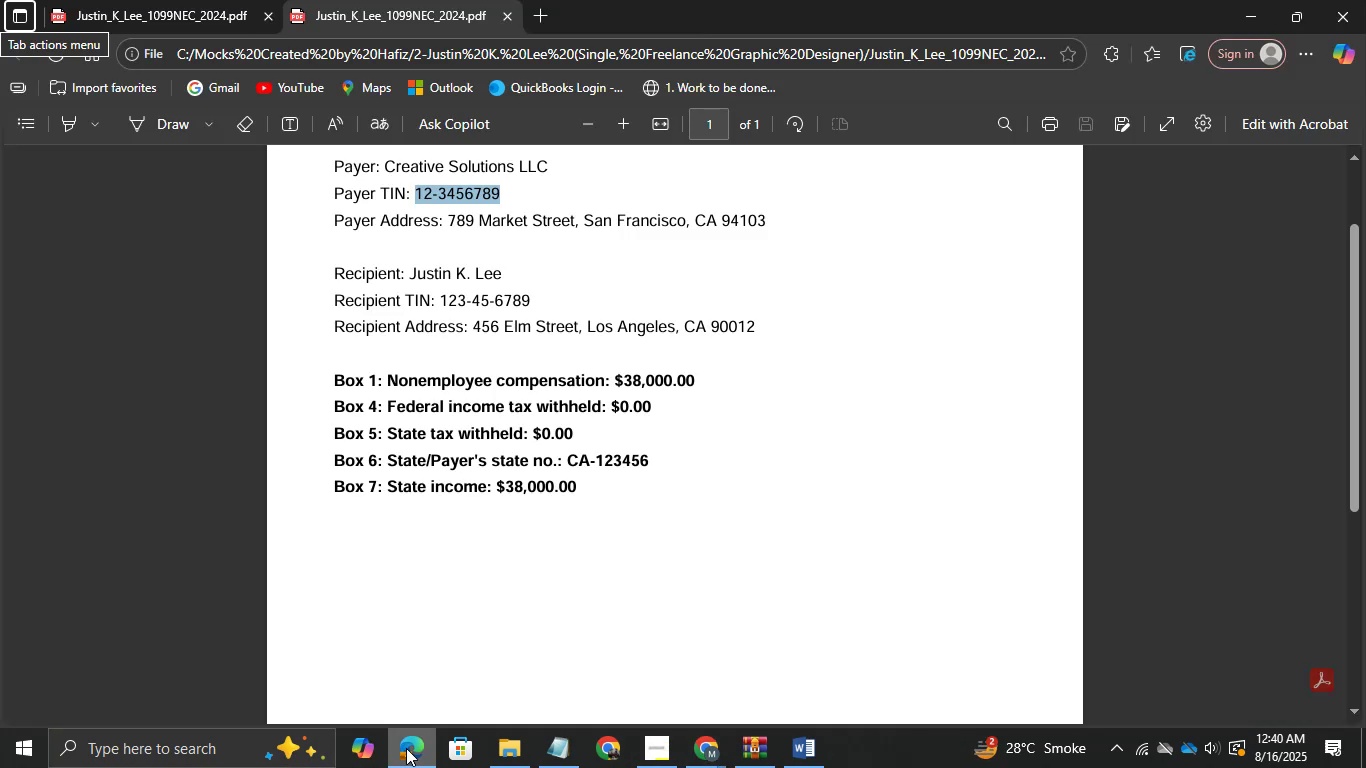 
left_click([406, 748])
 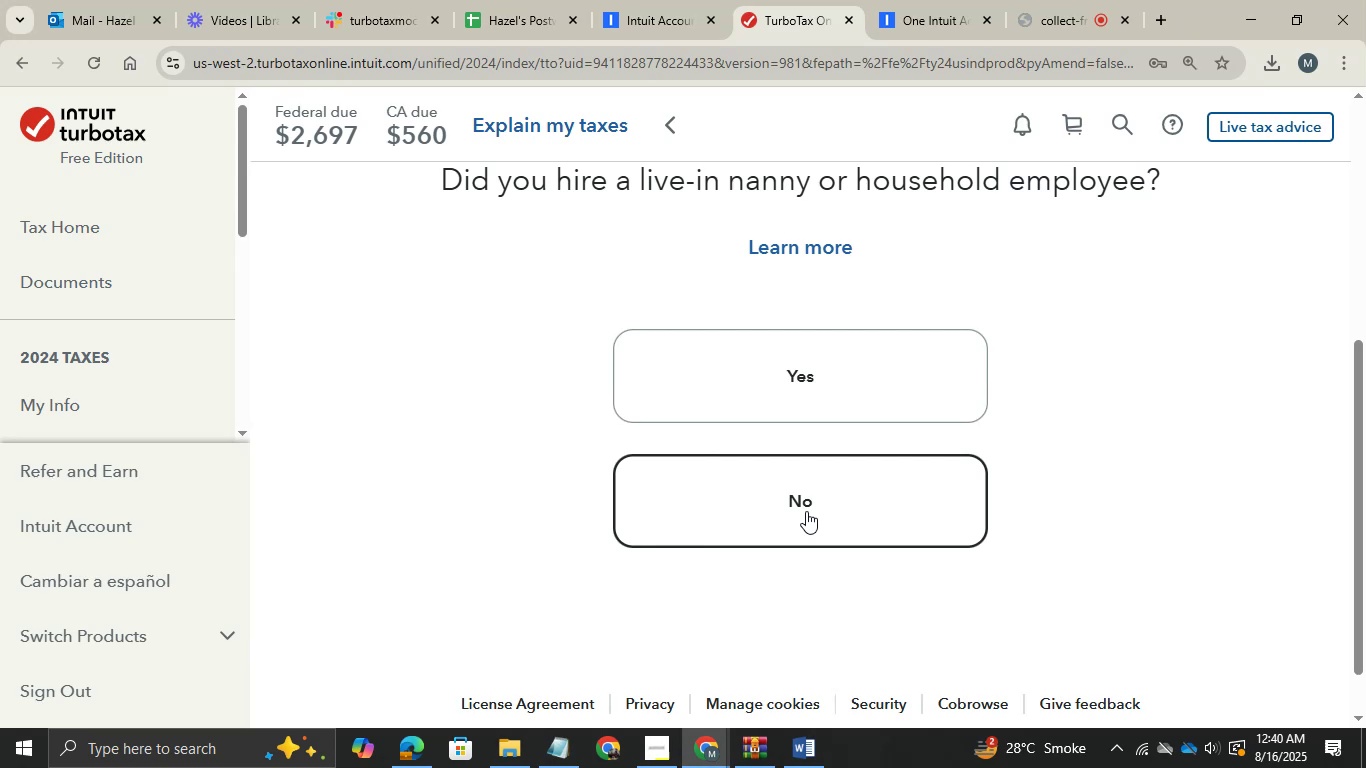 
wait(9.34)
 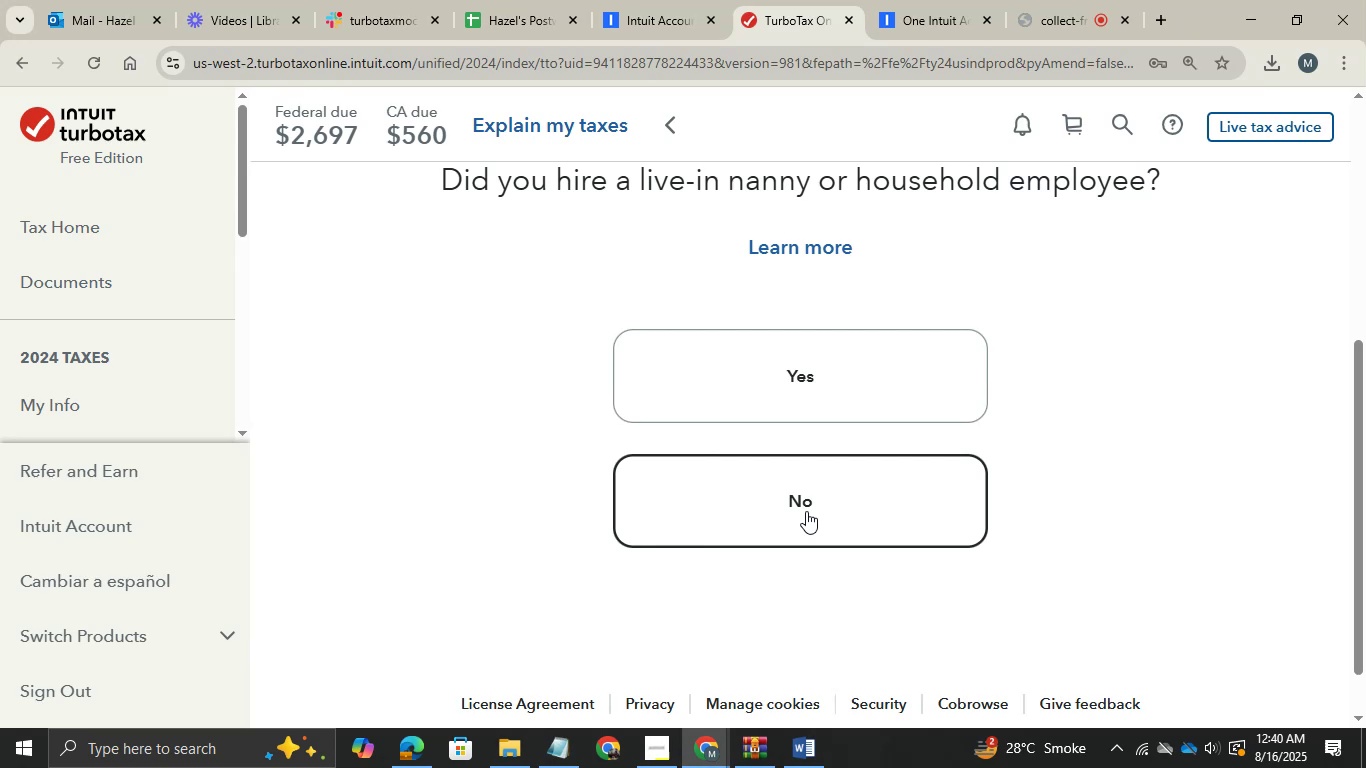 
left_click([806, 511])
 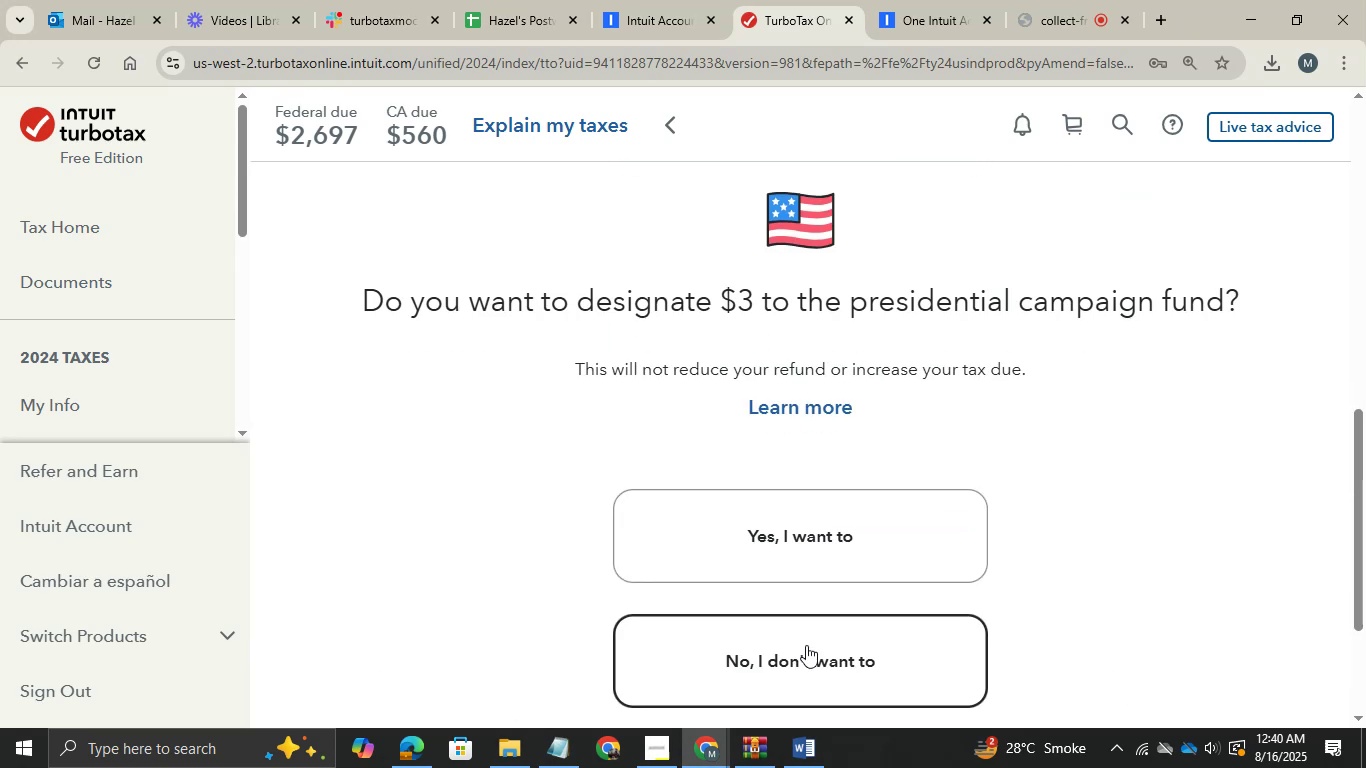 
left_click([806, 645])
 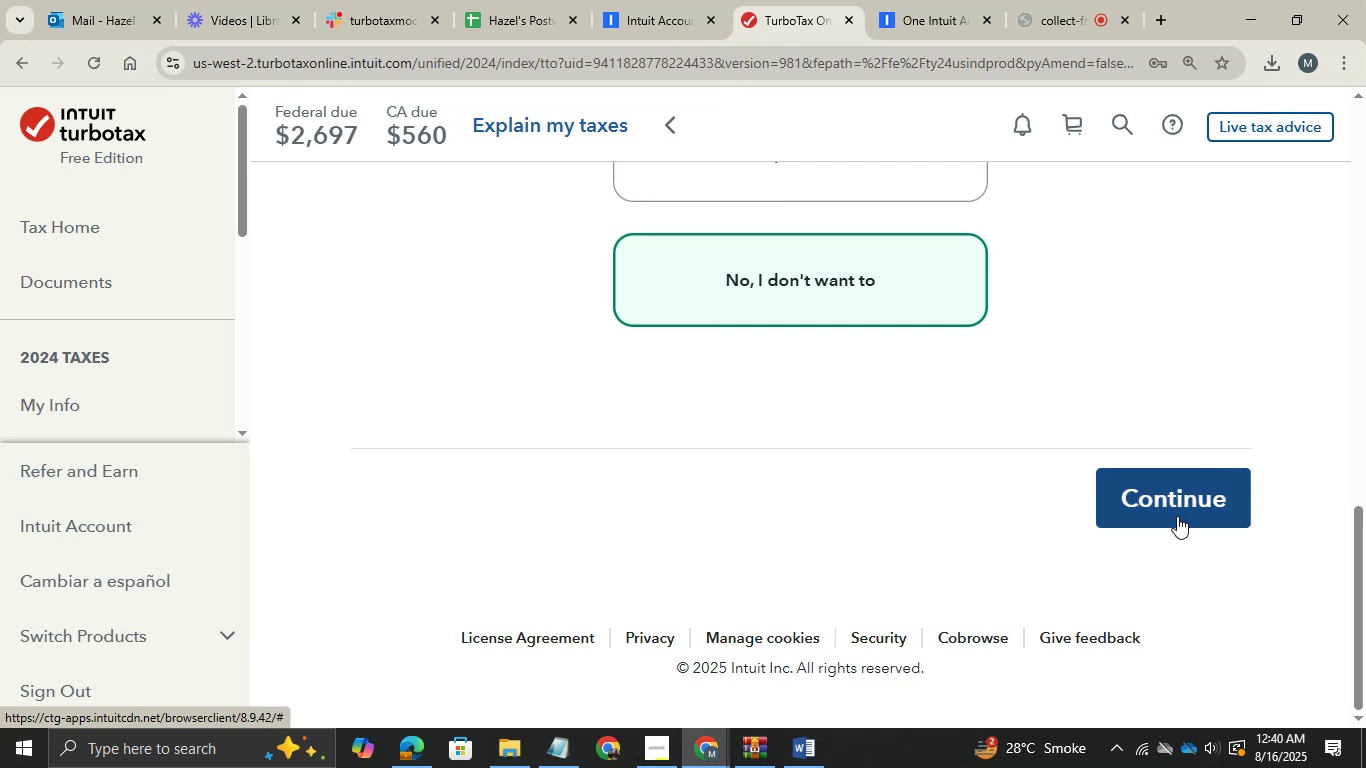 
left_click([1186, 513])
 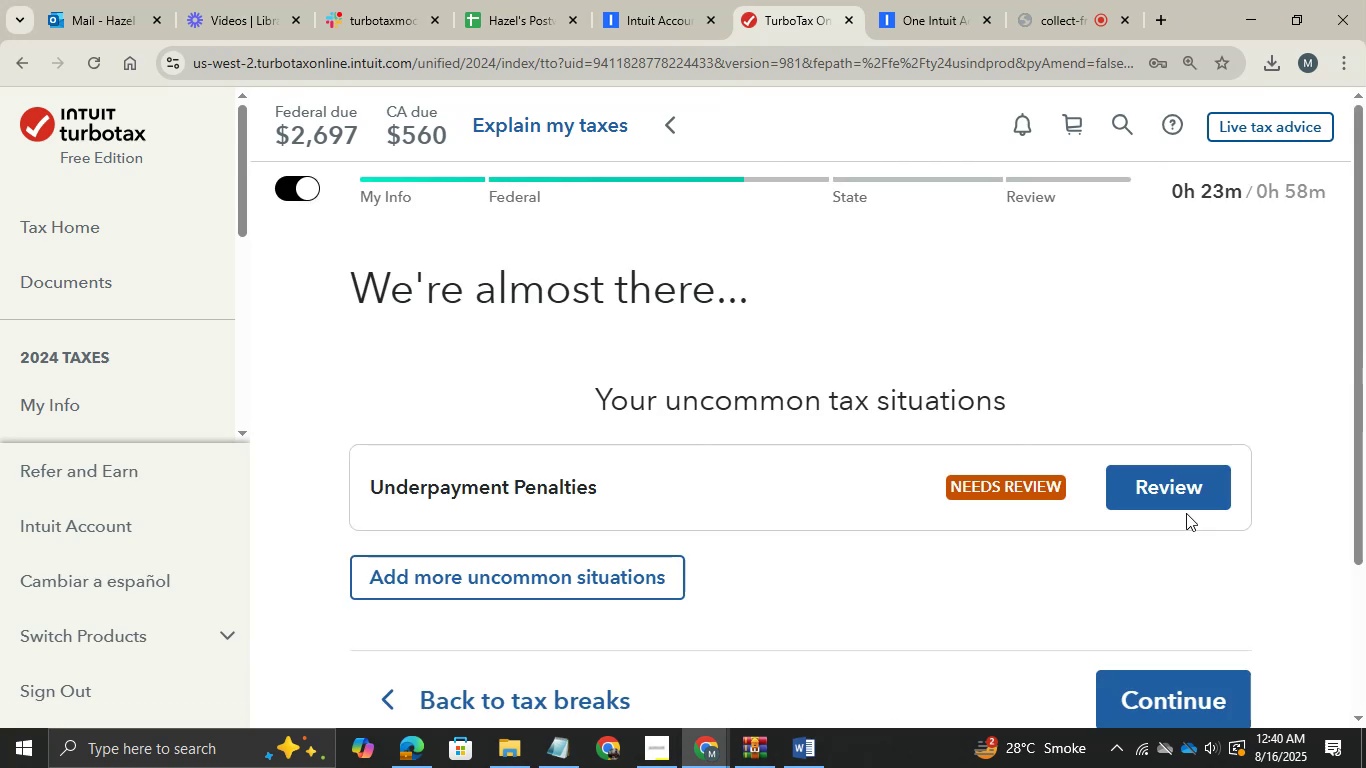 
scroll: coordinate [915, 532], scroll_direction: down, amount: 1.0
 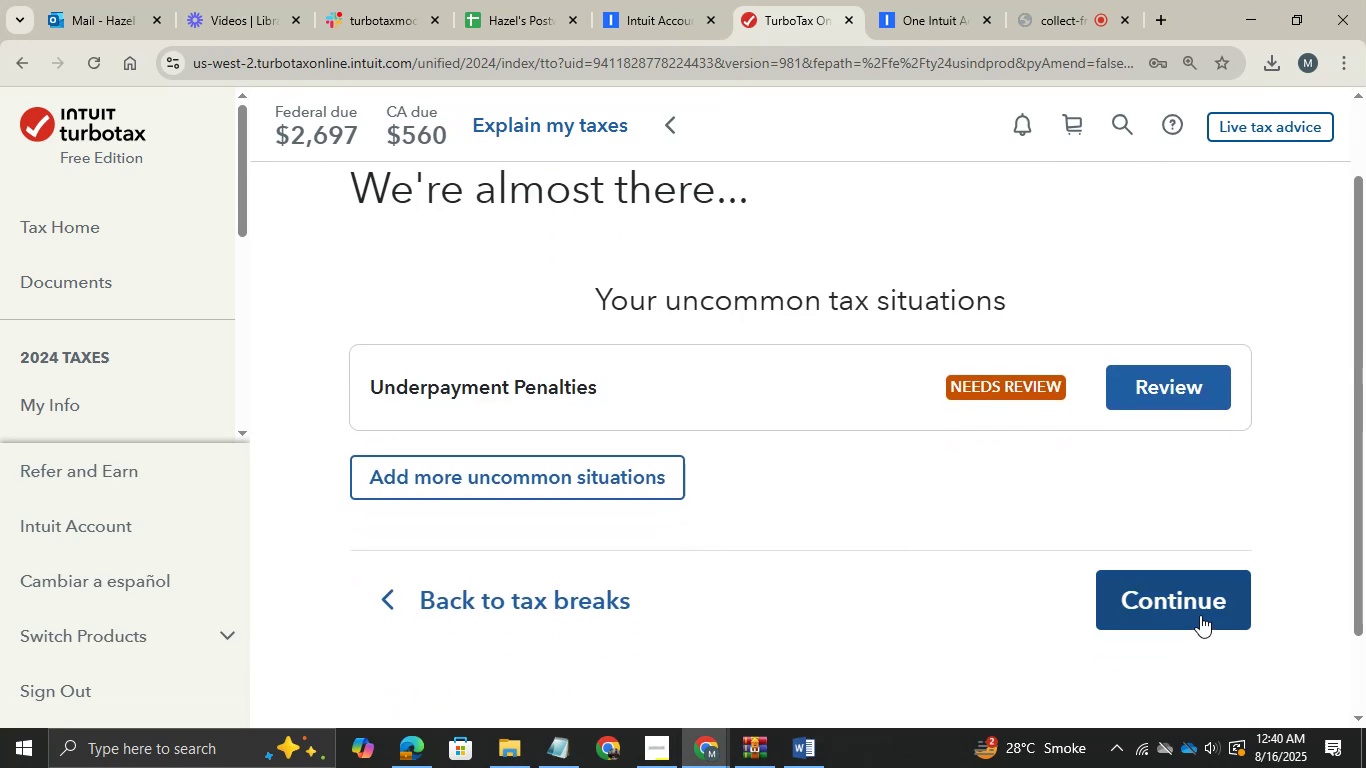 
left_click([1193, 612])
 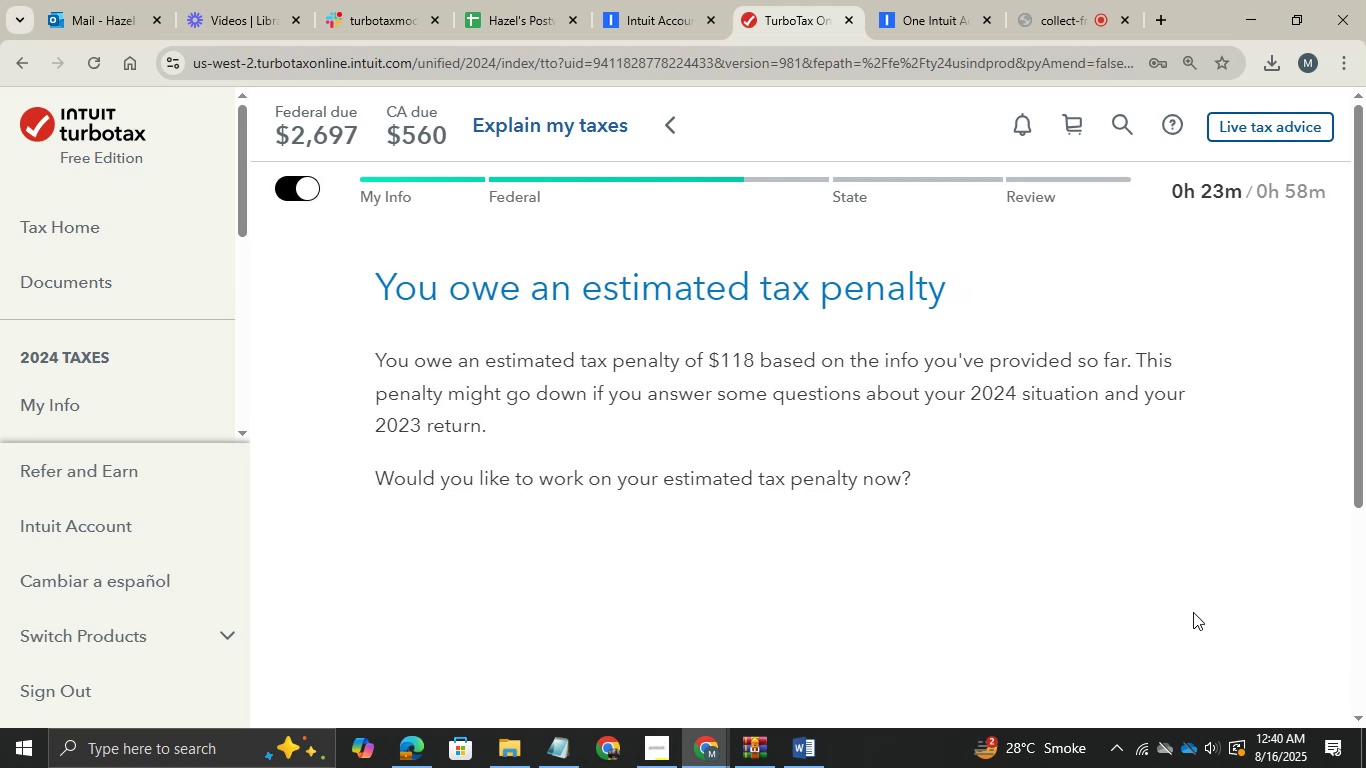 
wait(6.65)
 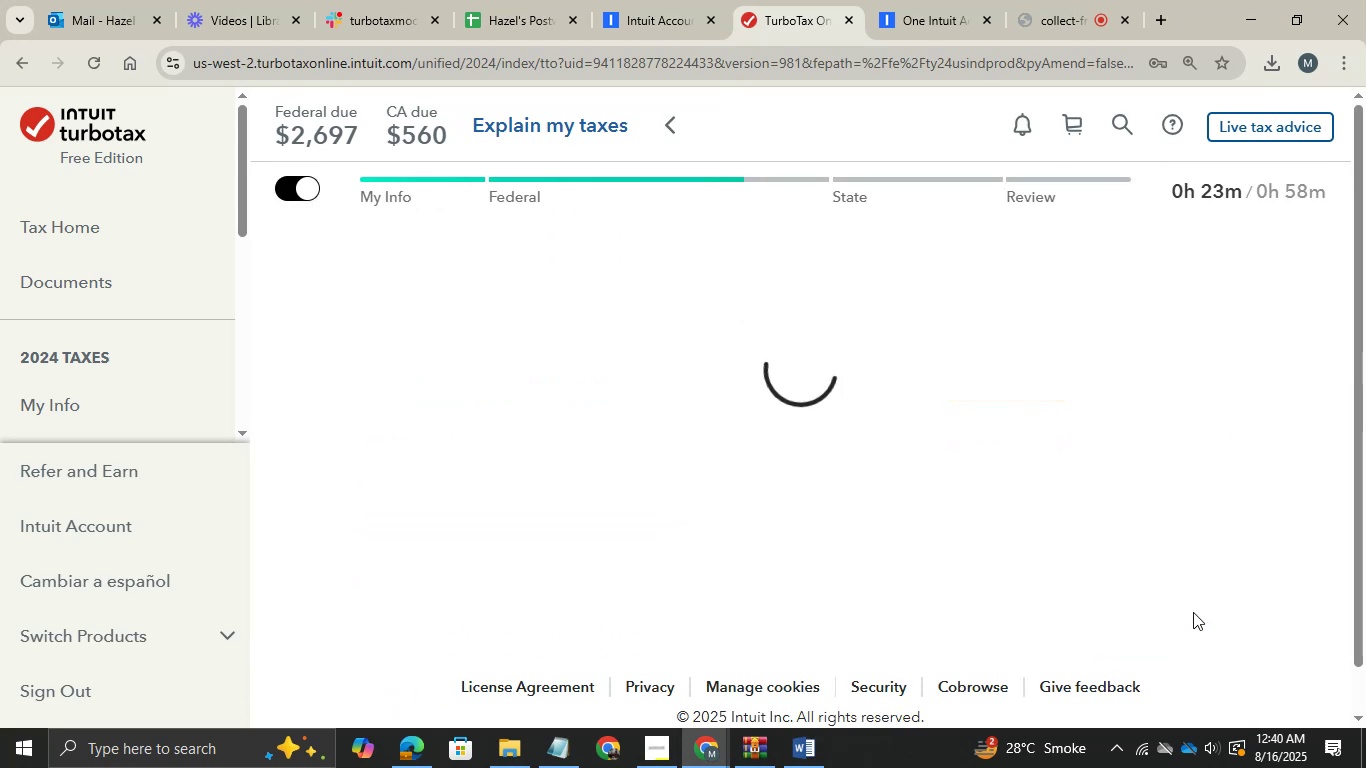 
scroll: coordinate [796, 490], scroll_direction: down, amount: 2.0
 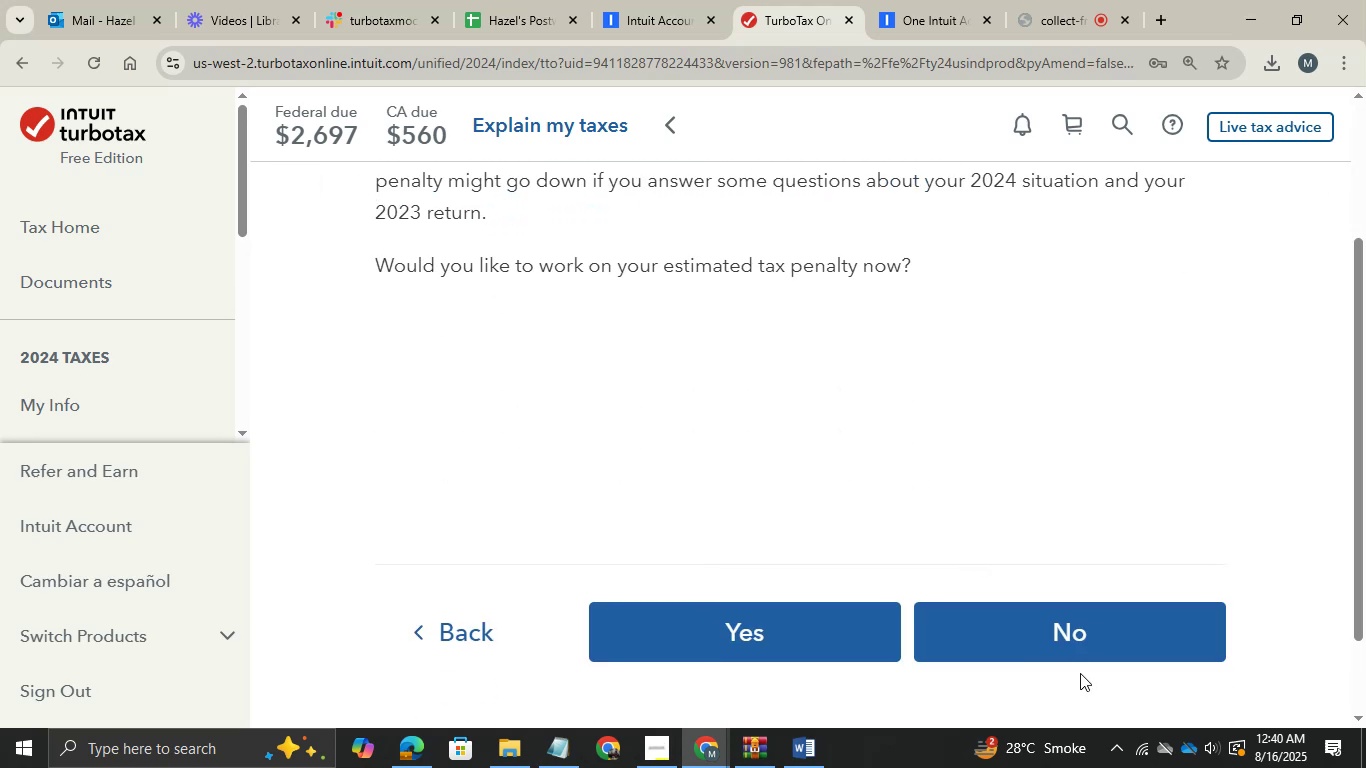 
left_click([1061, 642])
 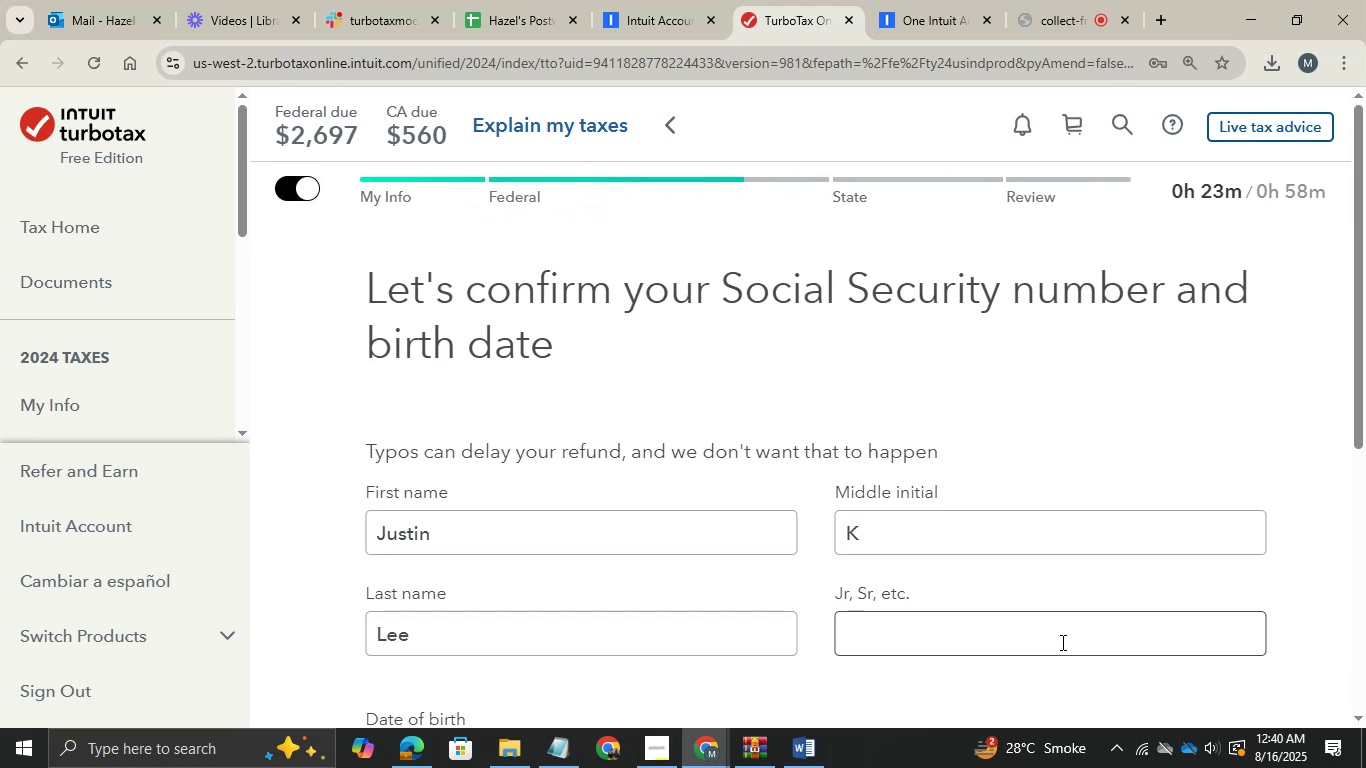 
scroll: coordinate [1057, 632], scroll_direction: down, amount: 7.0
 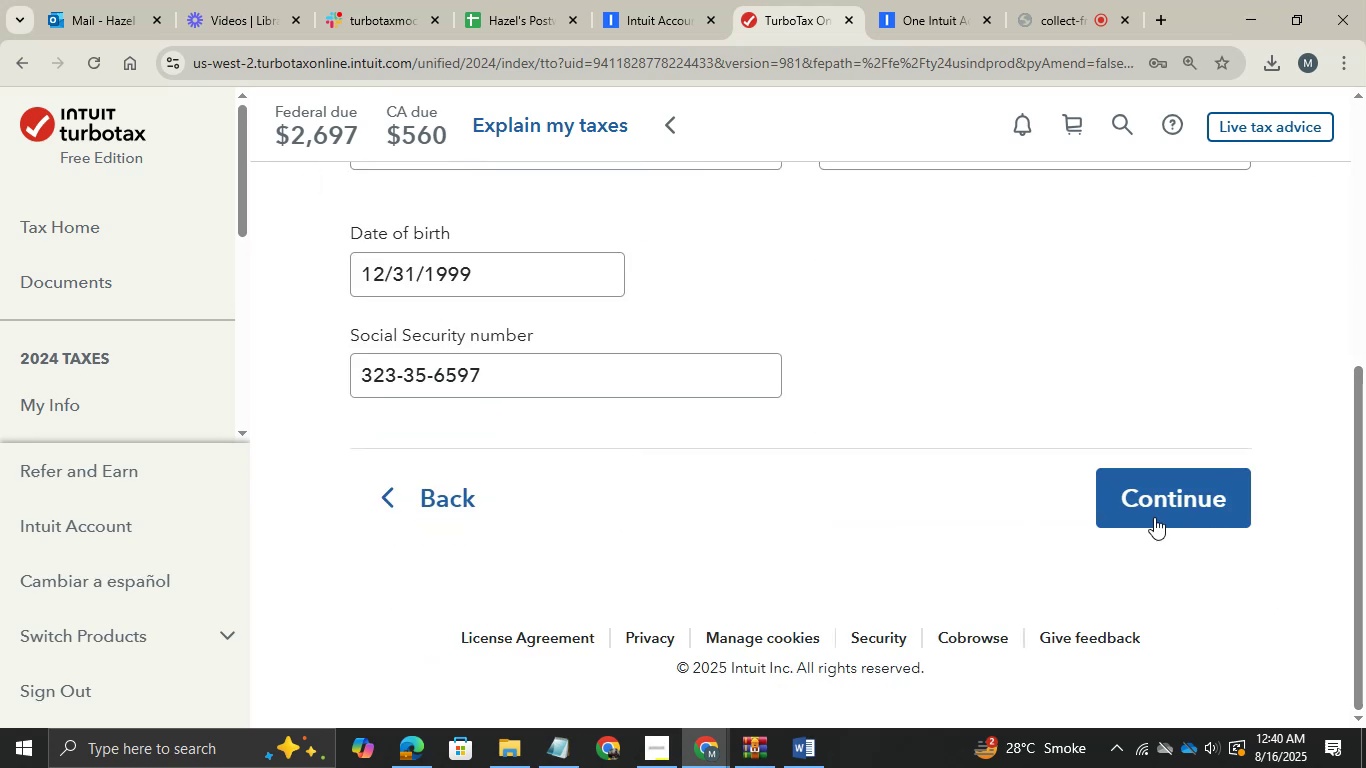 
left_click([1152, 509])
 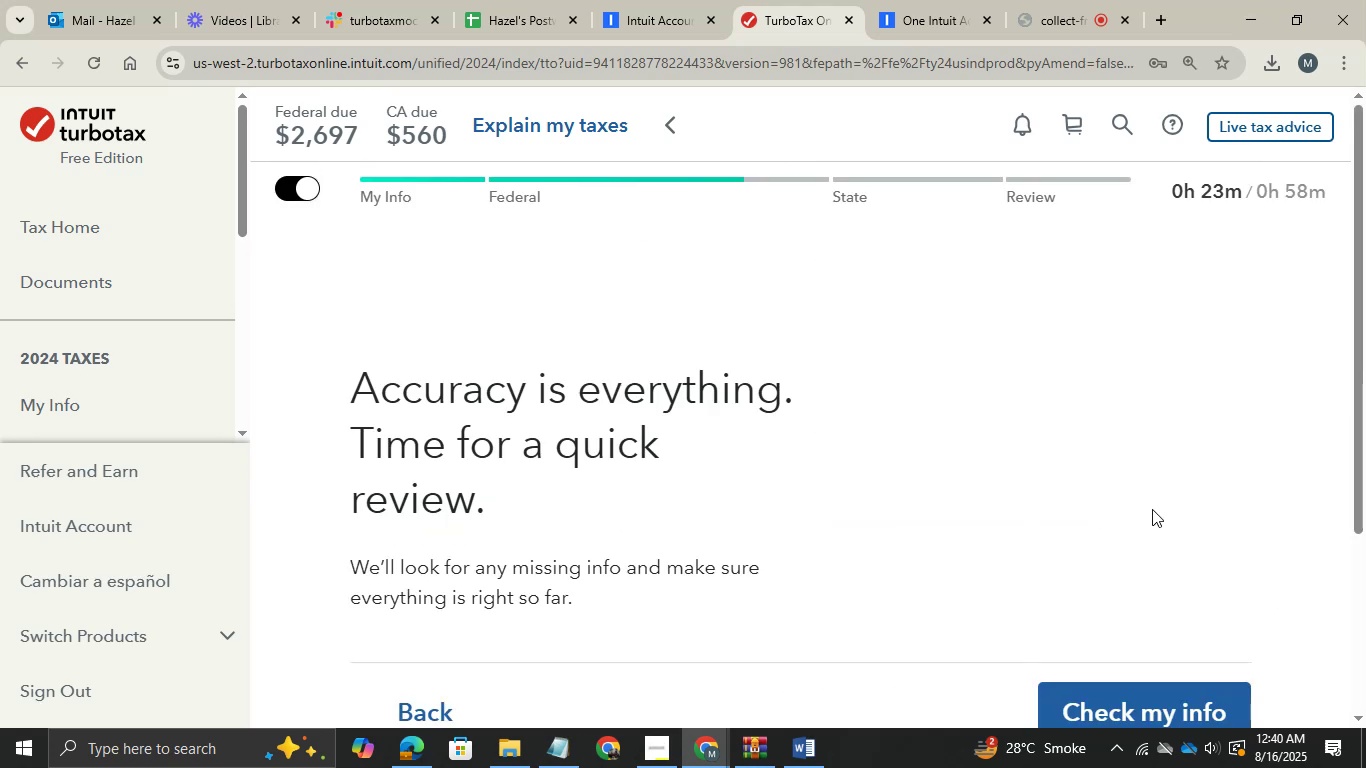 
scroll: coordinate [1152, 505], scroll_direction: down, amount: 5.0
 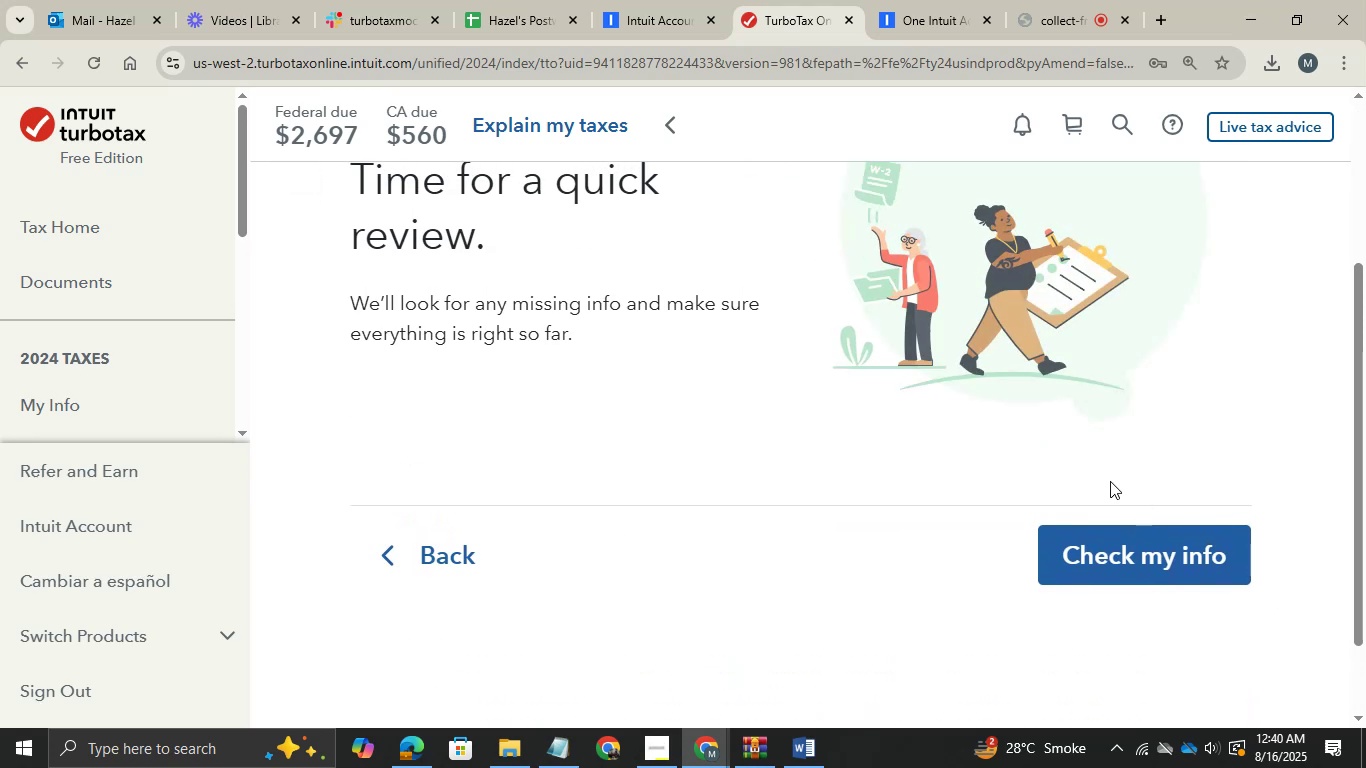 
left_click([1123, 530])
 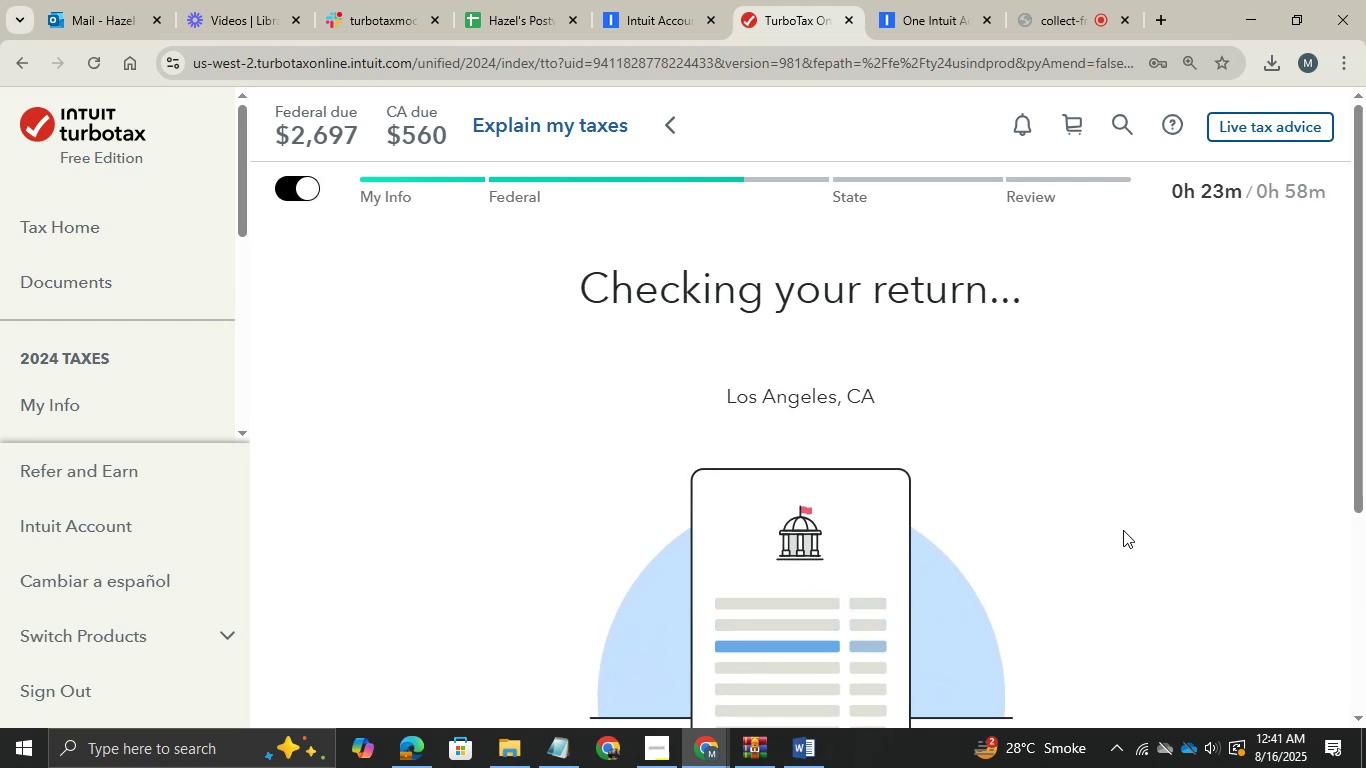 
wait(9.04)
 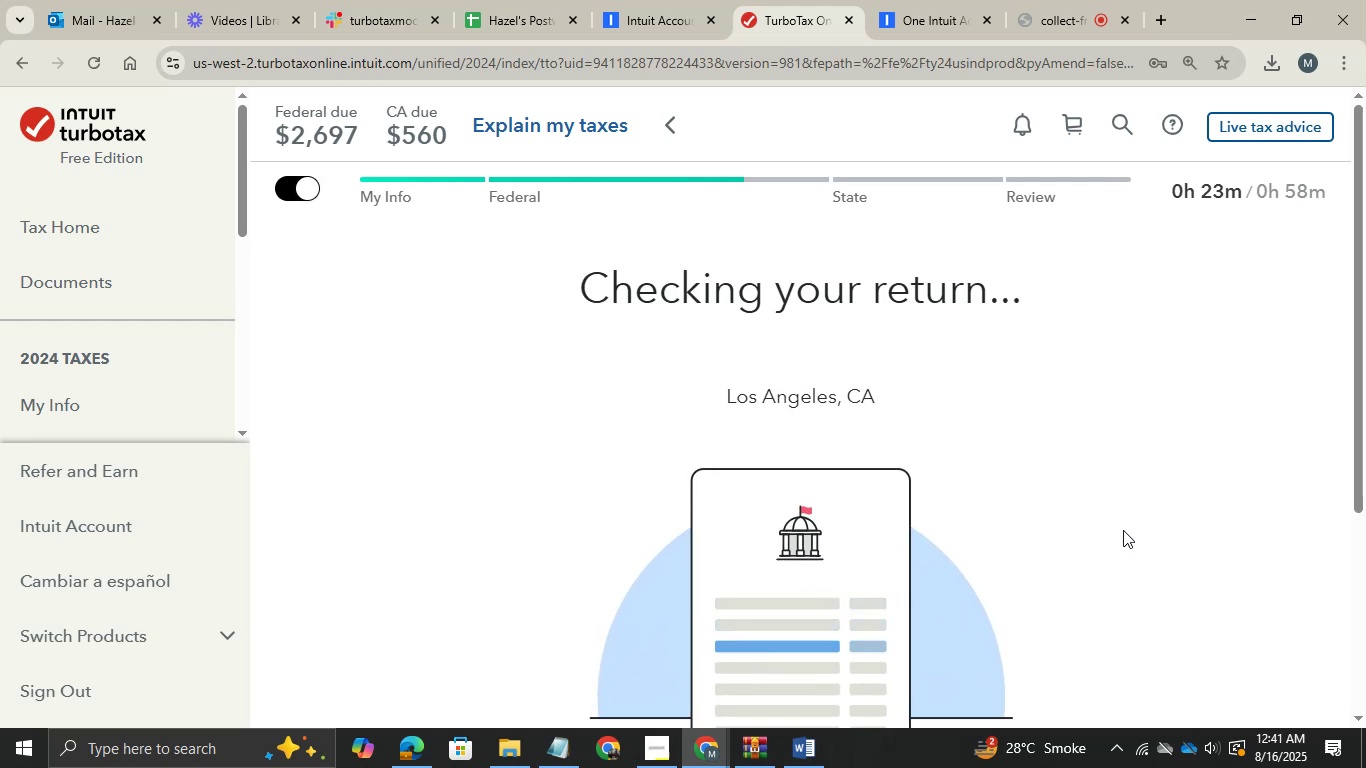 
scroll: coordinate [1123, 530], scroll_direction: none, amount: 0.0
 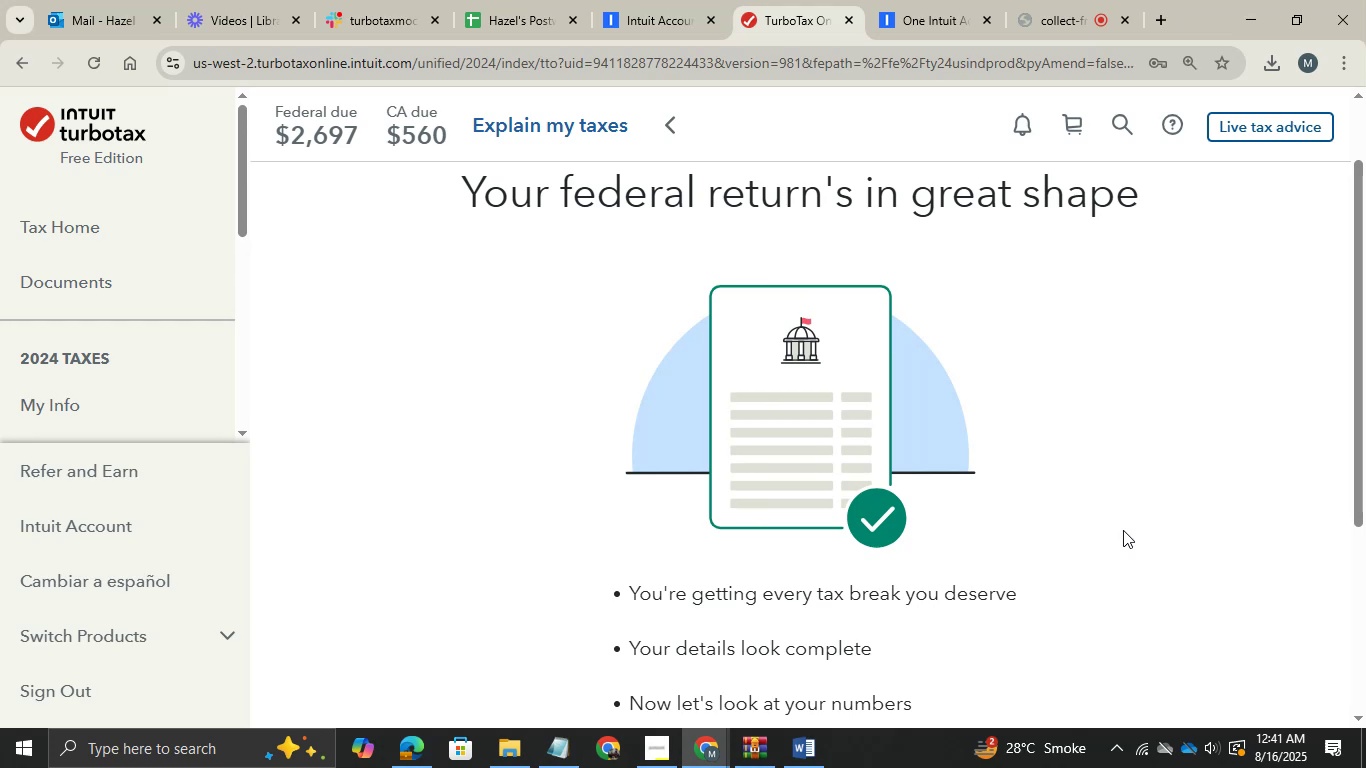 
scroll: coordinate [1024, 592], scroll_direction: down, amount: 2.0
 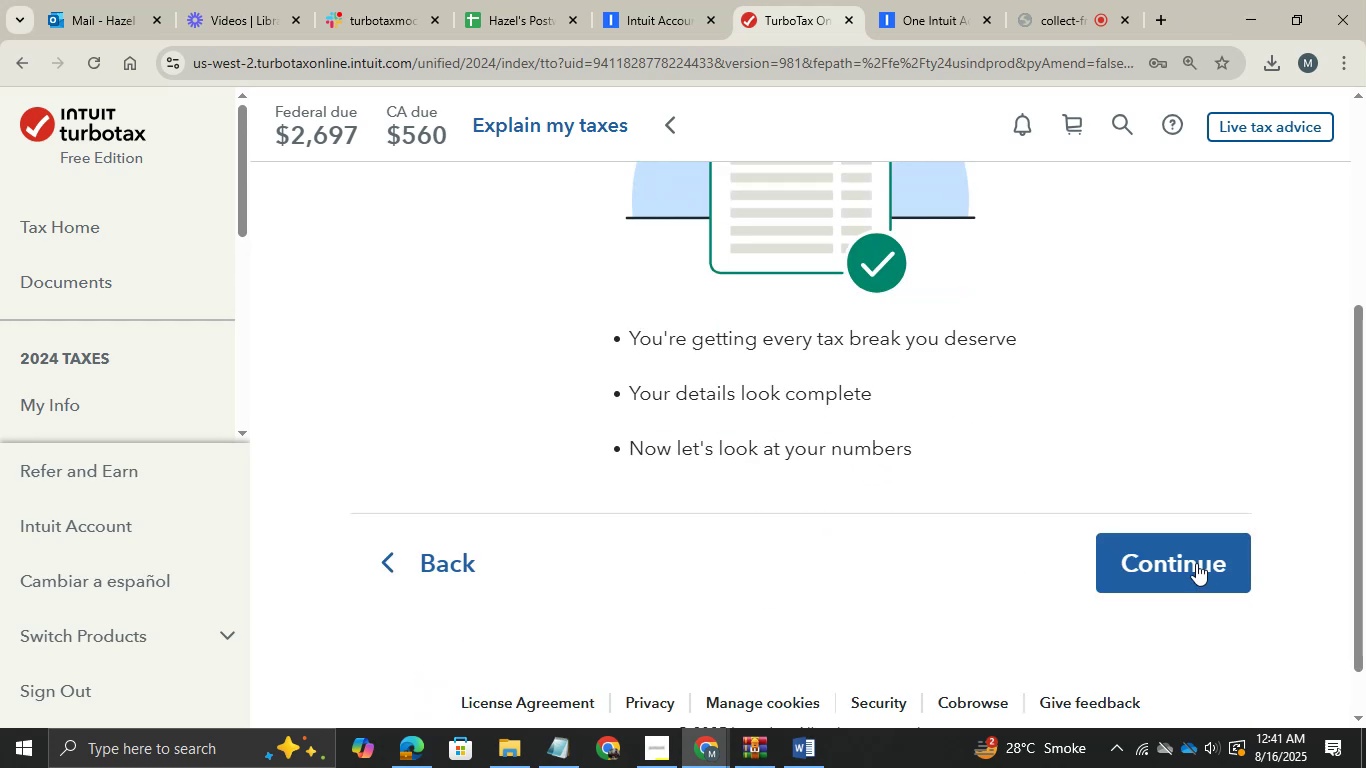 
left_click([1191, 566])
 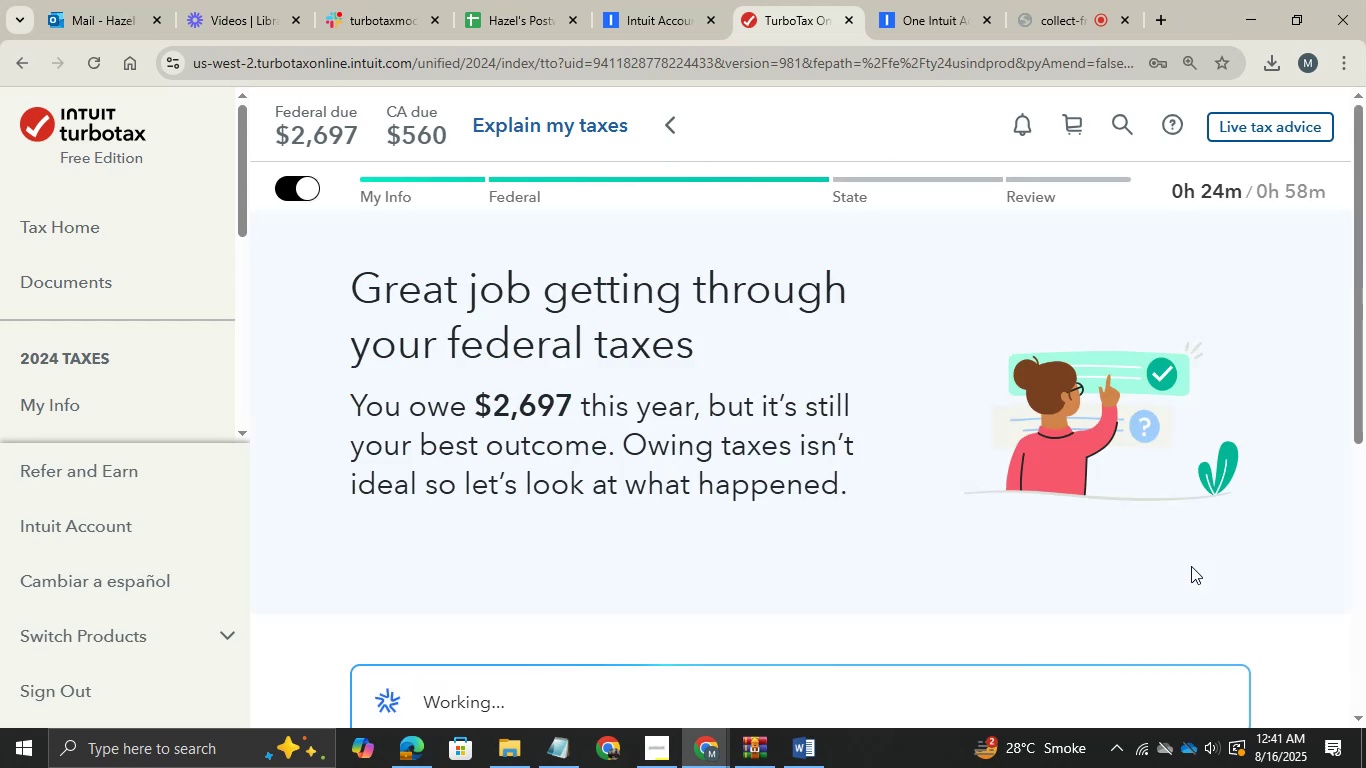 
scroll: coordinate [910, 590], scroll_direction: down, amount: 5.0
 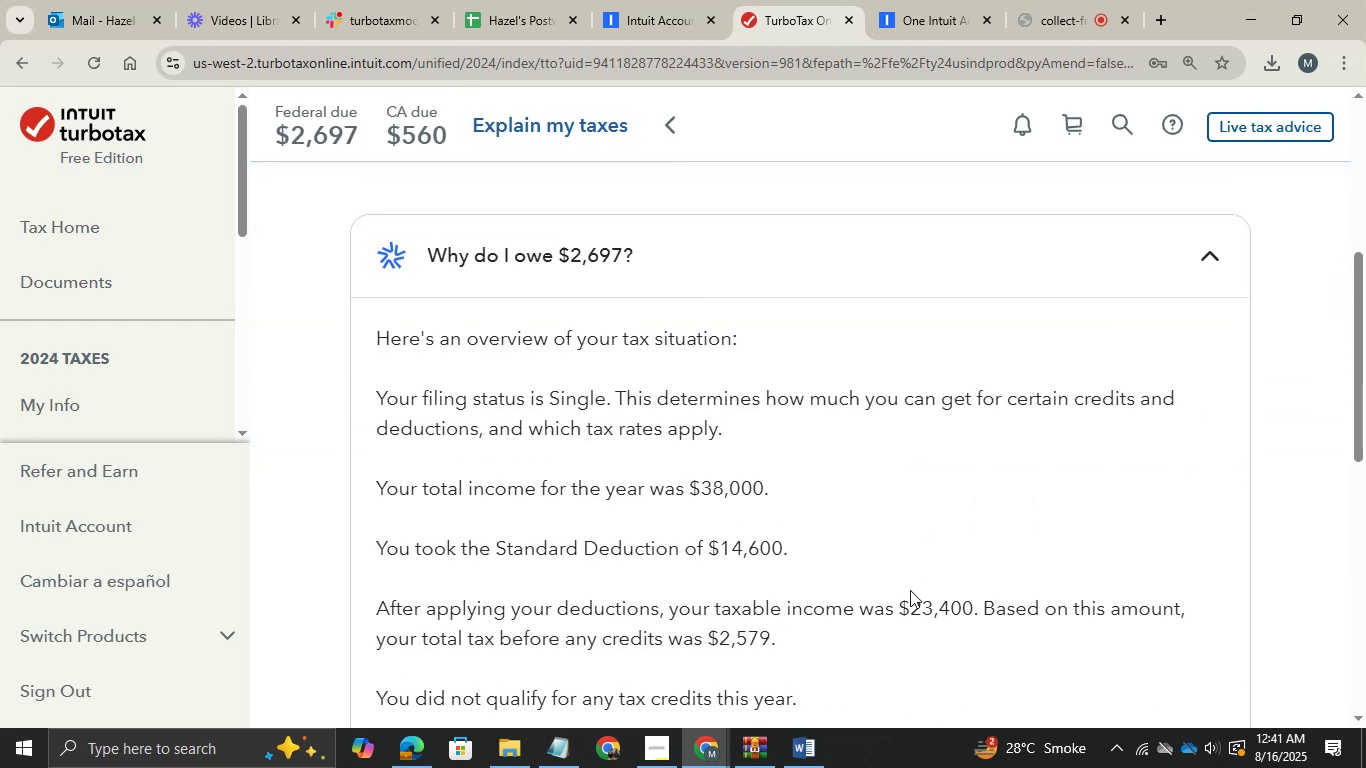 
scroll: coordinate [910, 590], scroll_direction: none, amount: 0.0
 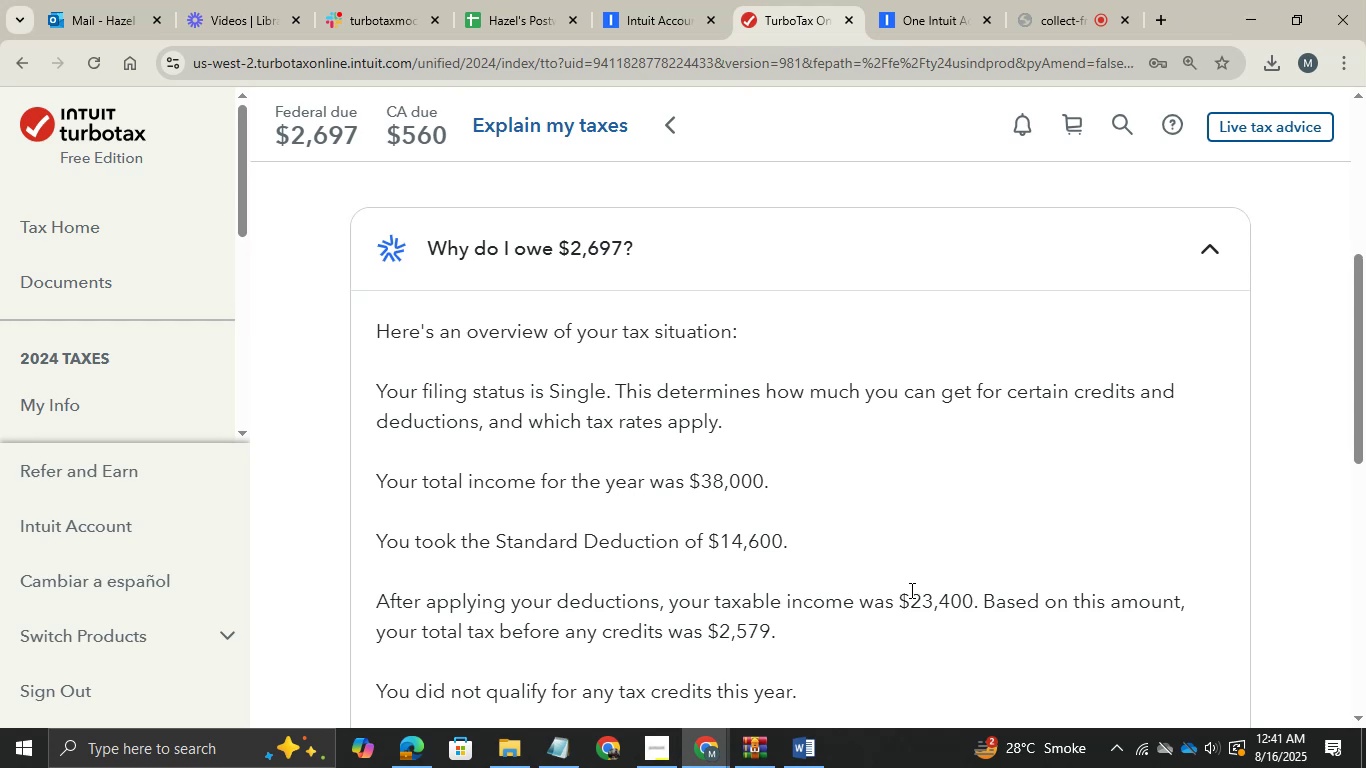 
wait(6.26)
 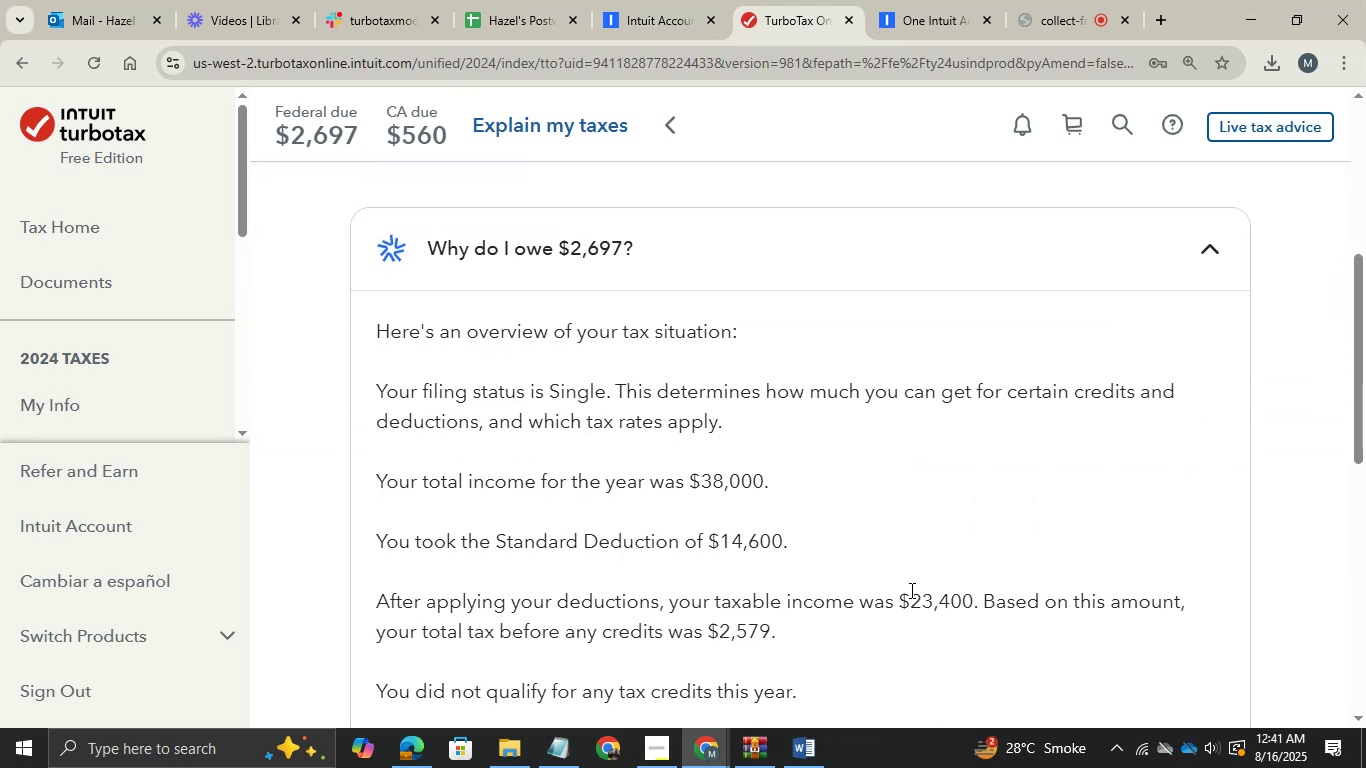 
scroll: coordinate [910, 590], scroll_direction: down, amount: 6.0
 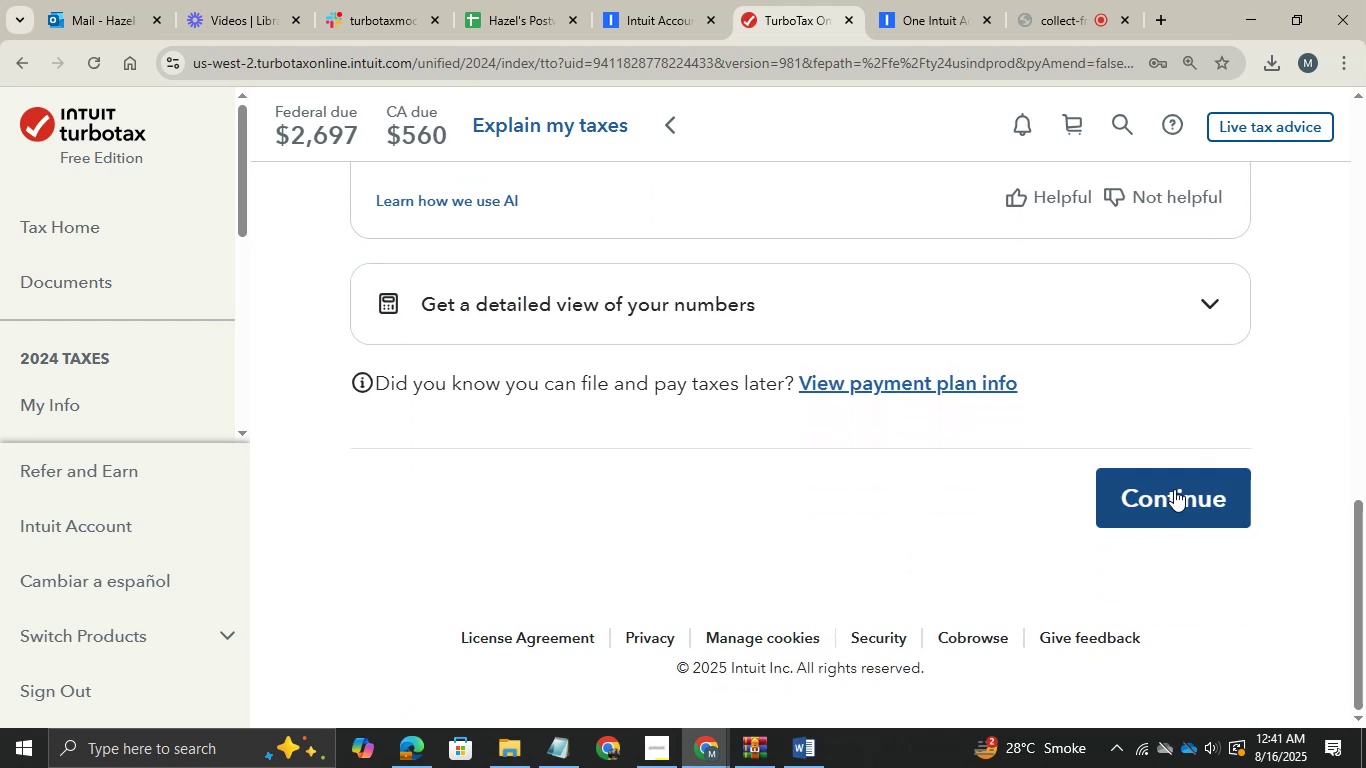 
left_click([1174, 489])
 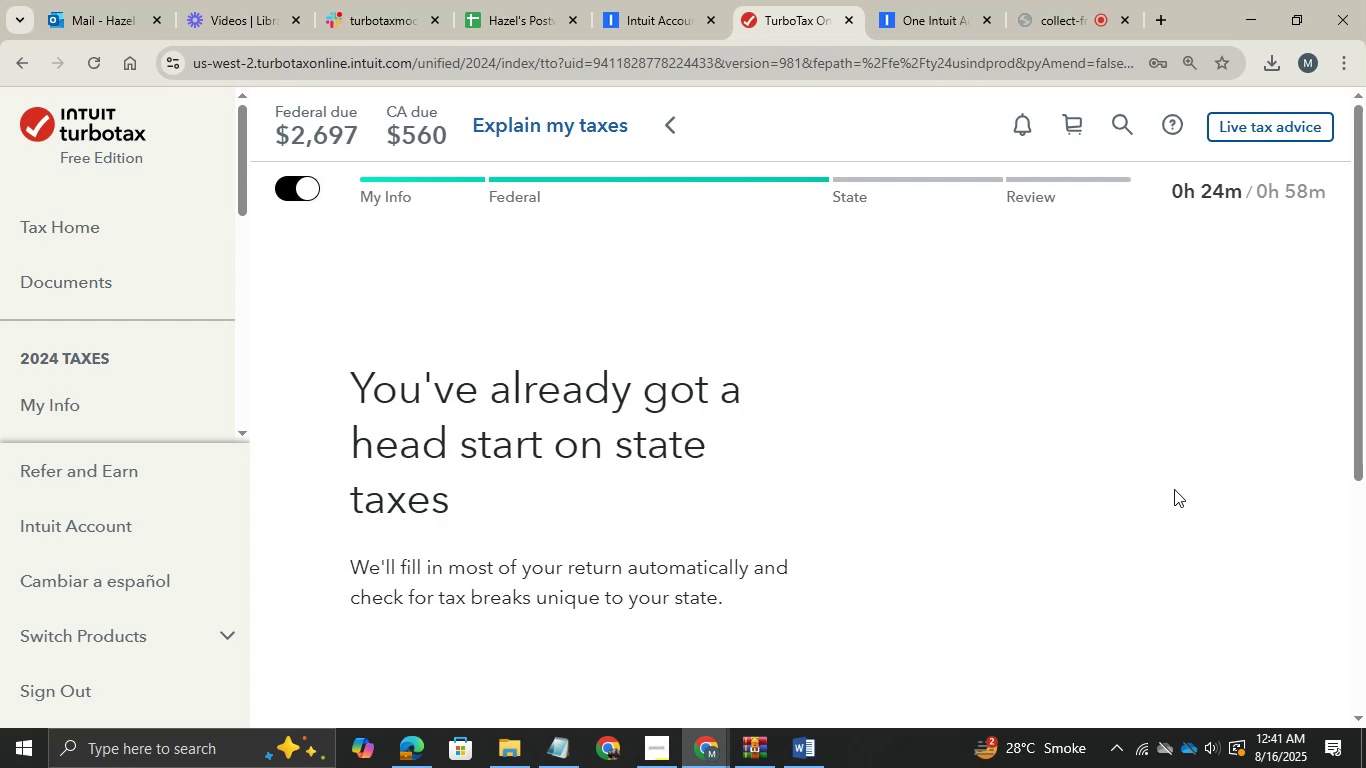 
wait(6.62)
 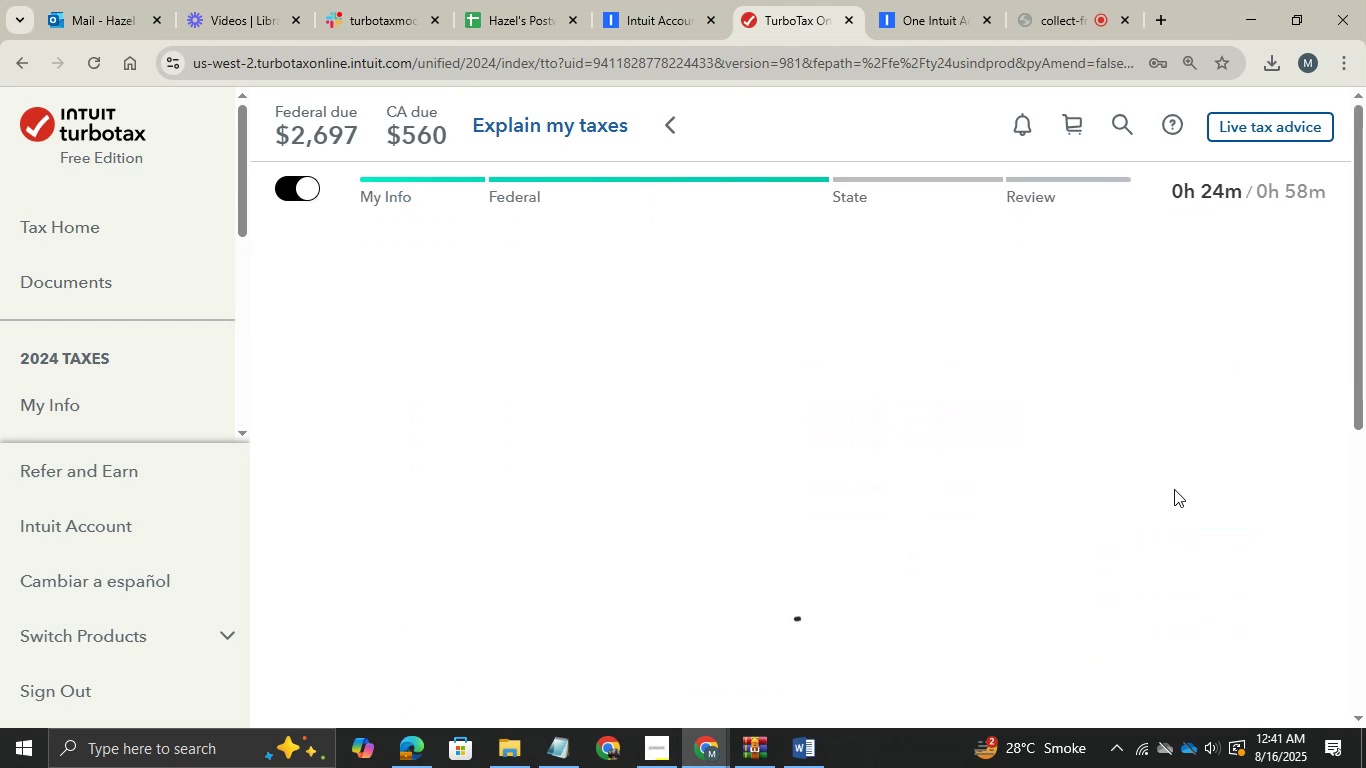 
scroll: coordinate [1174, 489], scroll_direction: down, amount: 1.0
 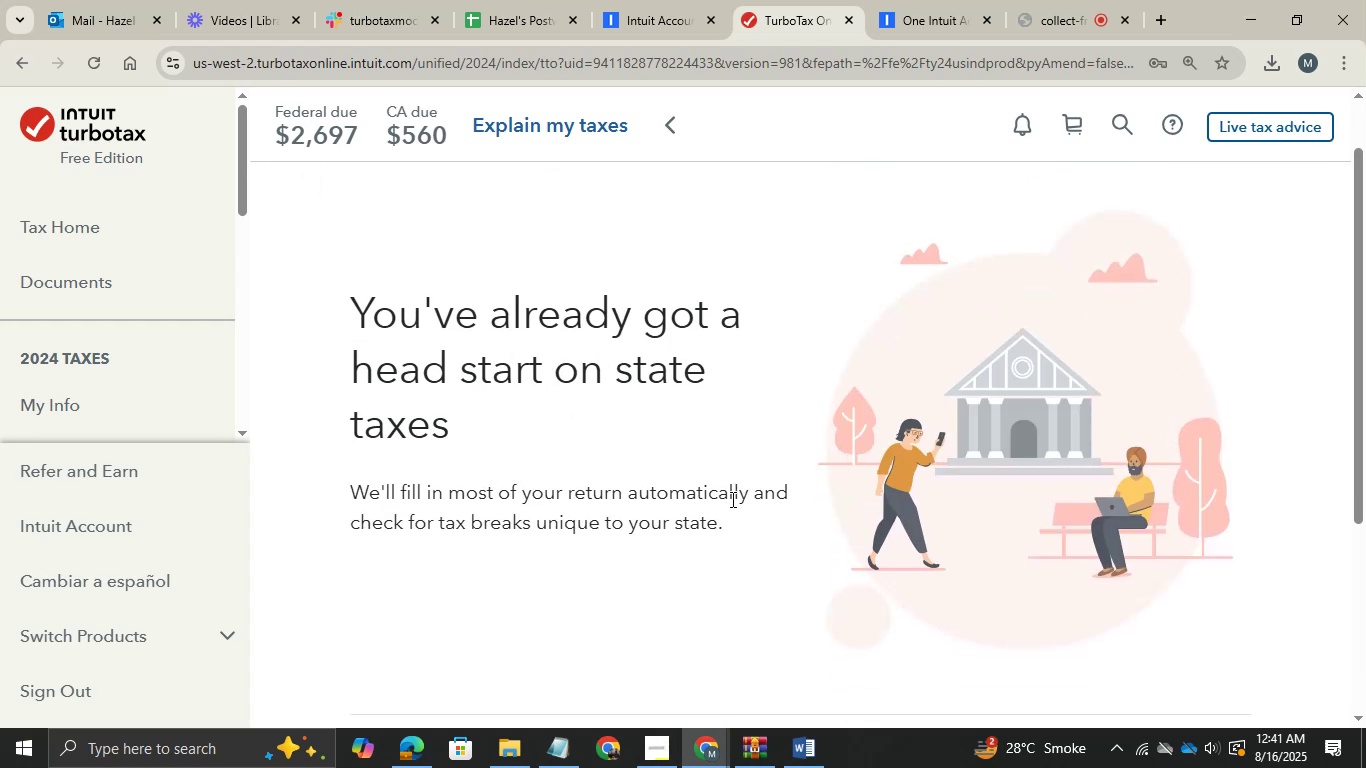 
scroll: coordinate [731, 499], scroll_direction: up, amount: 2.0
 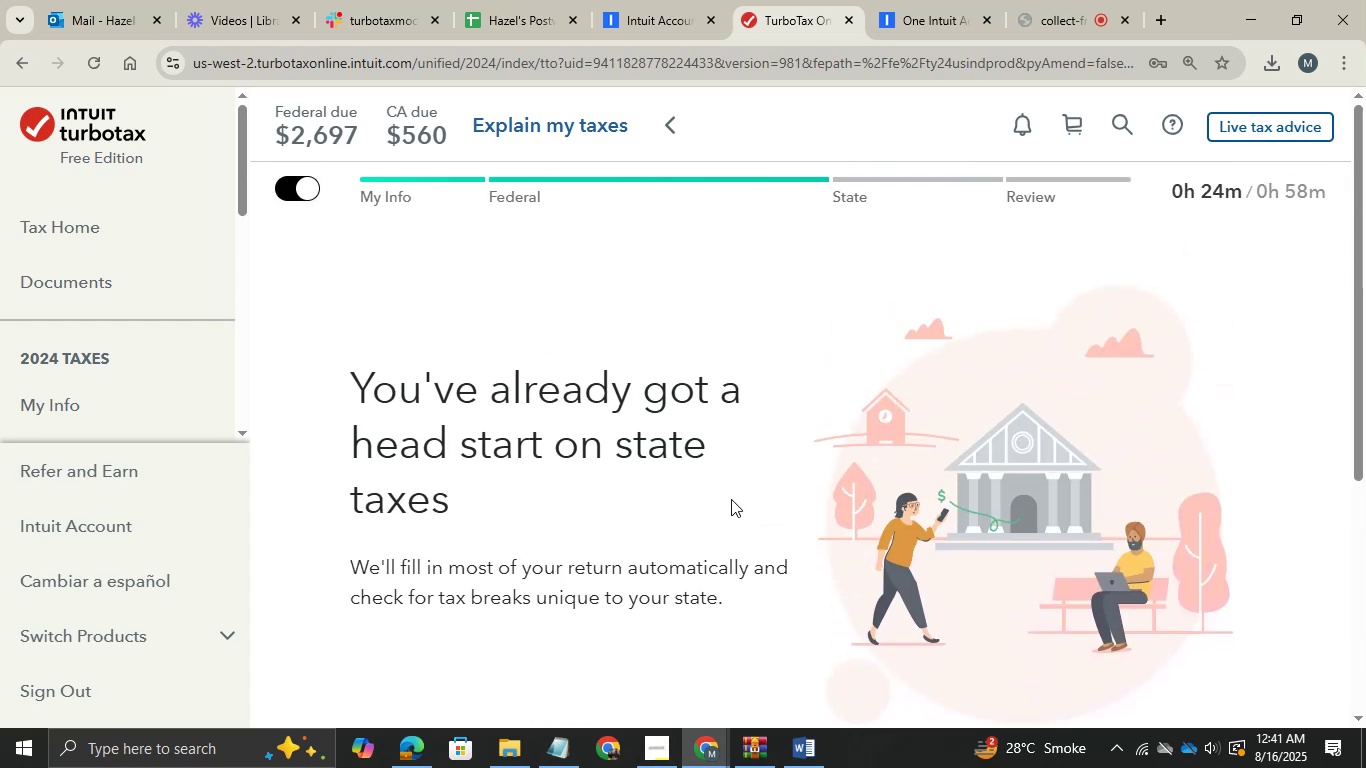 
scroll: coordinate [731, 499], scroll_direction: down, amount: 4.0
 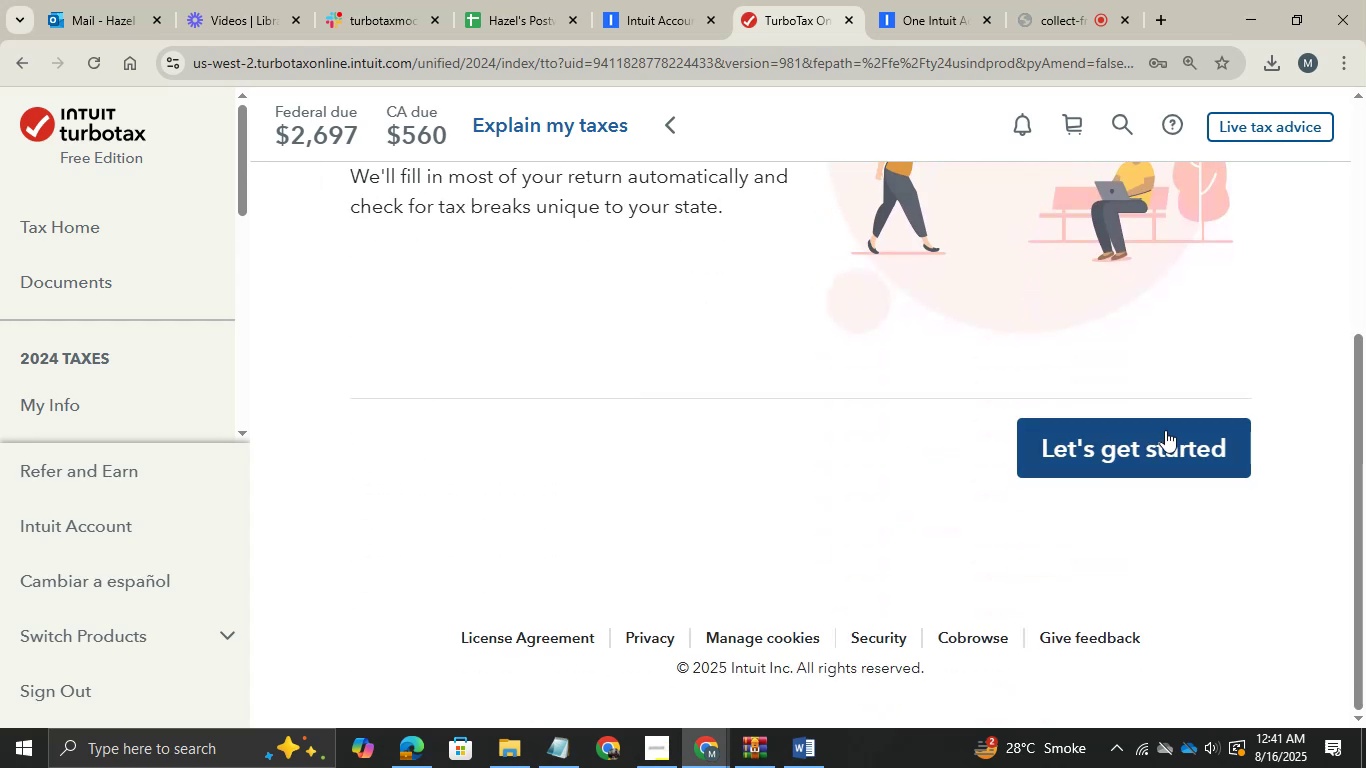 
left_click([1165, 430])
 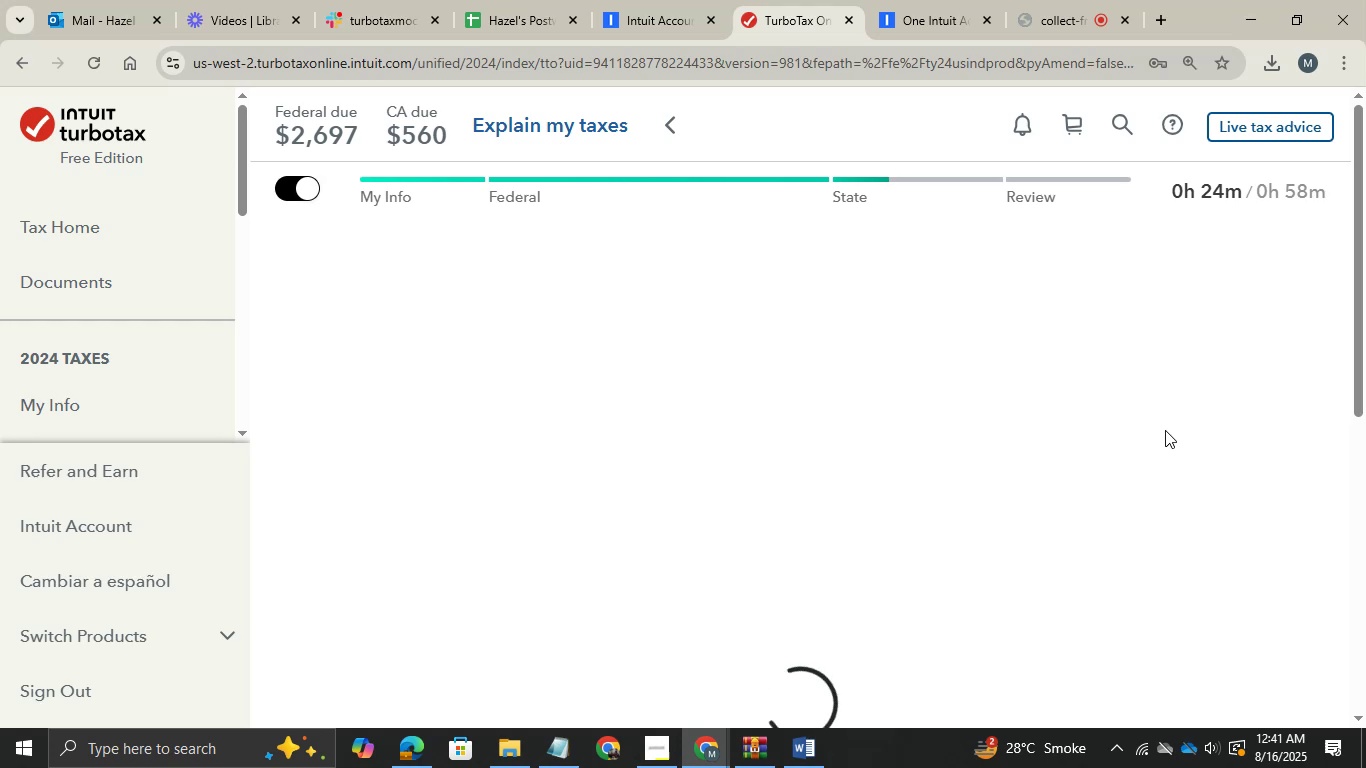 
wait(5.03)
 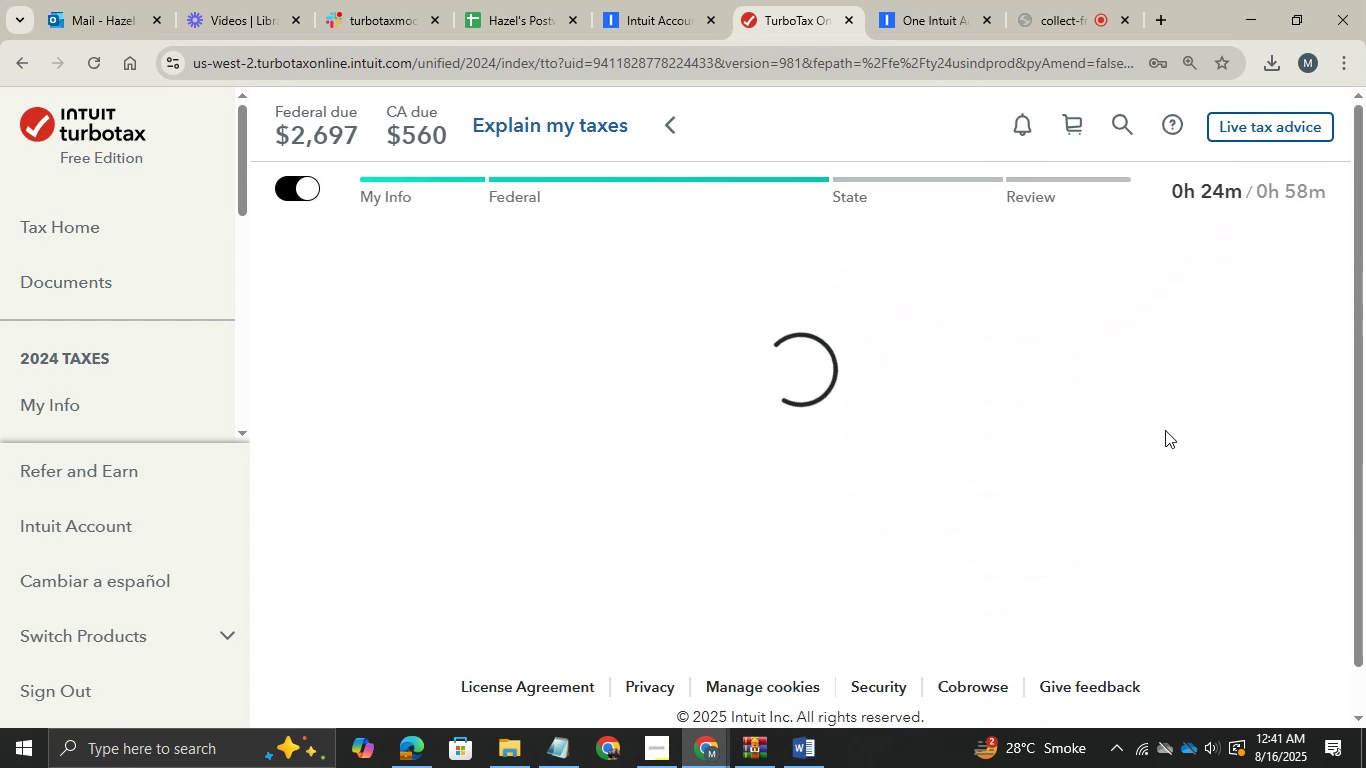 
scroll: coordinate [1165, 430], scroll_direction: down, amount: 7.0
 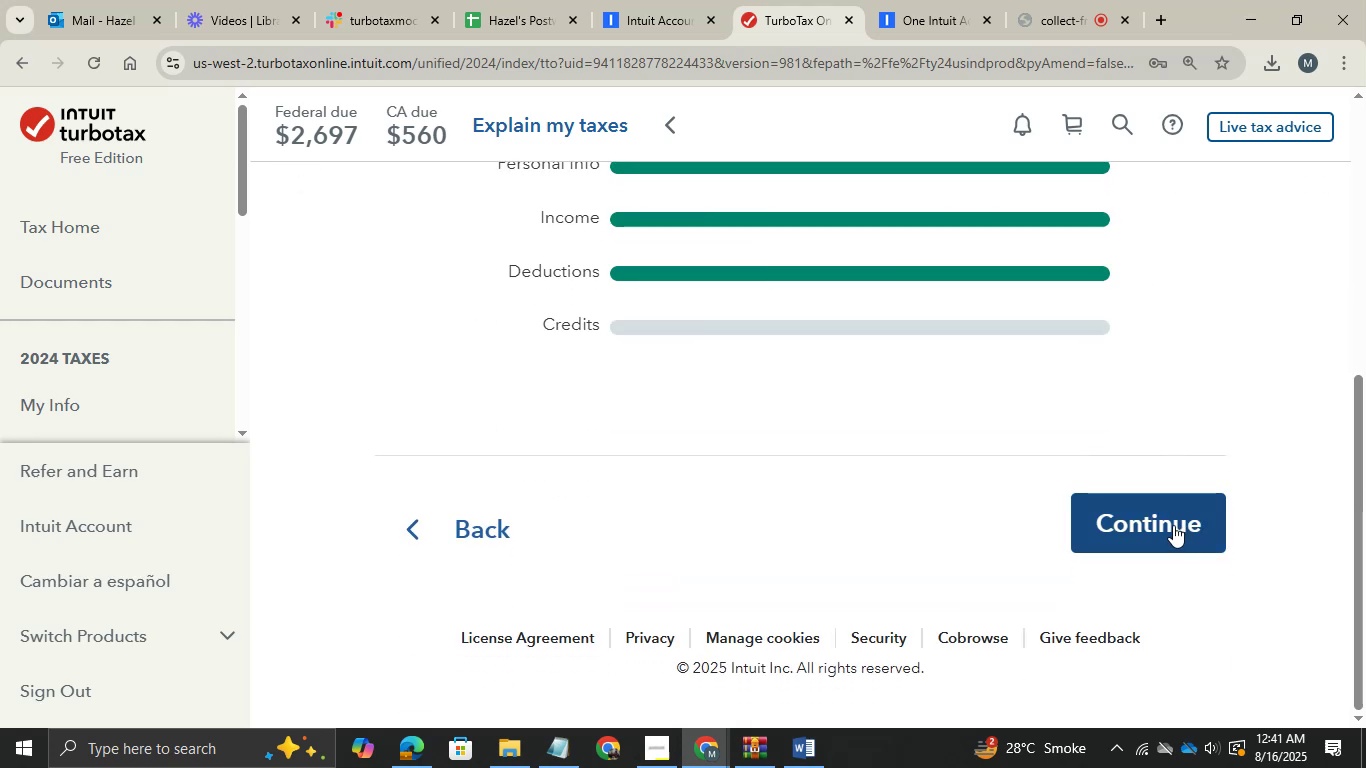 
wait(7.45)
 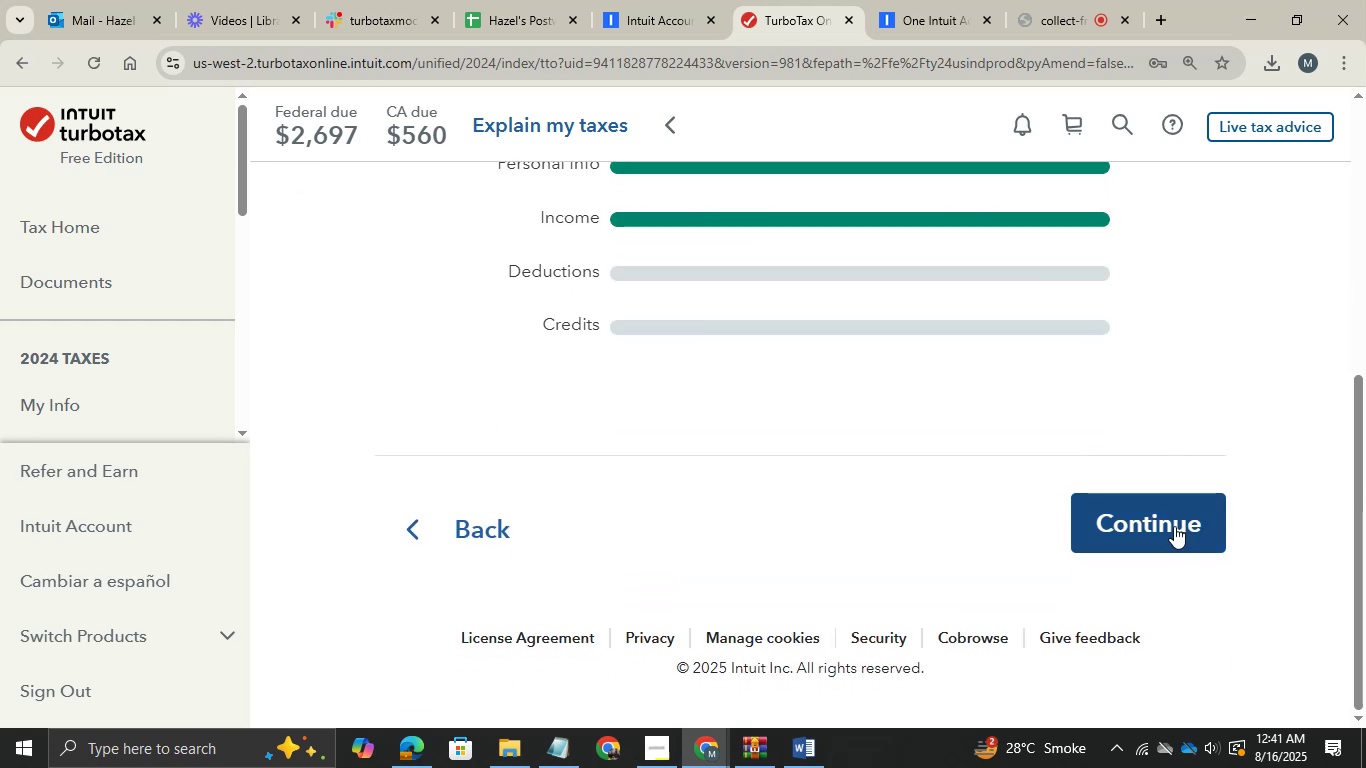 
left_click([1173, 525])
 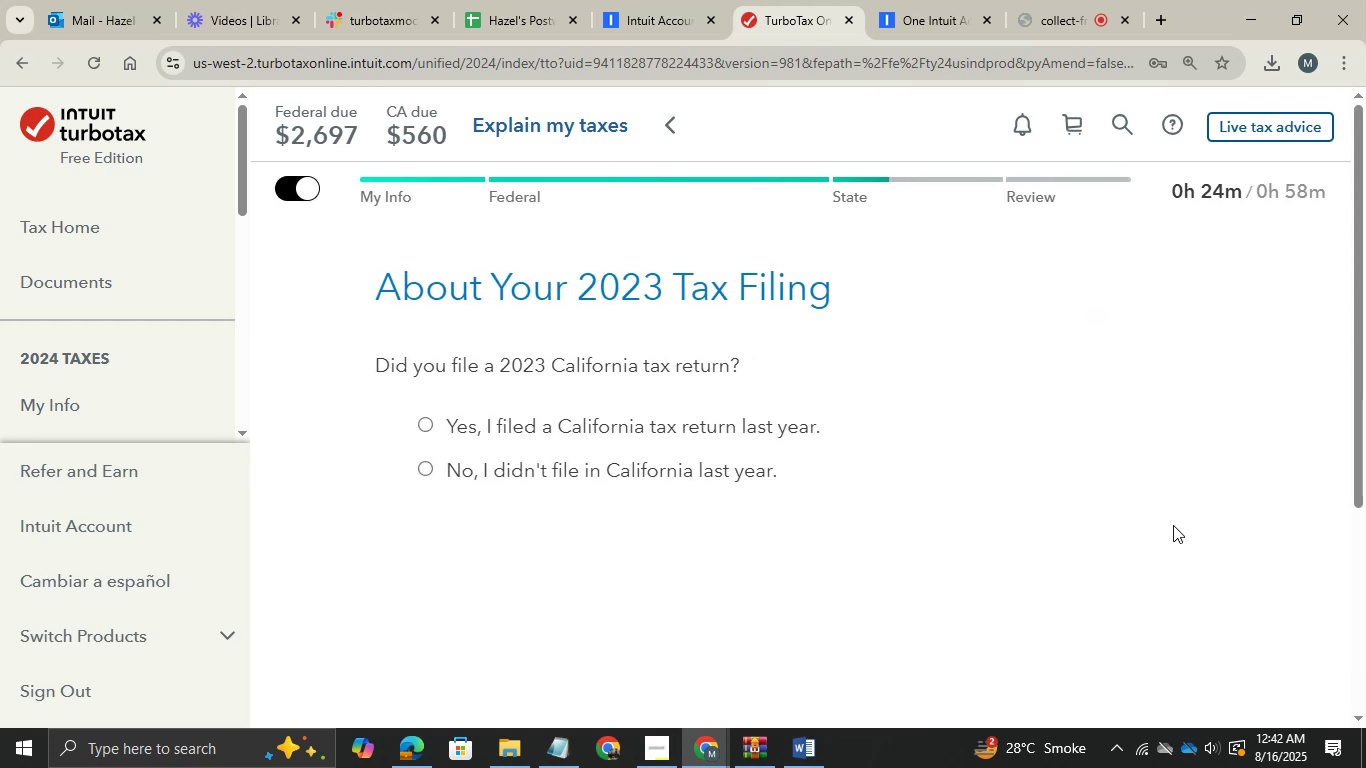 
wait(12.03)
 